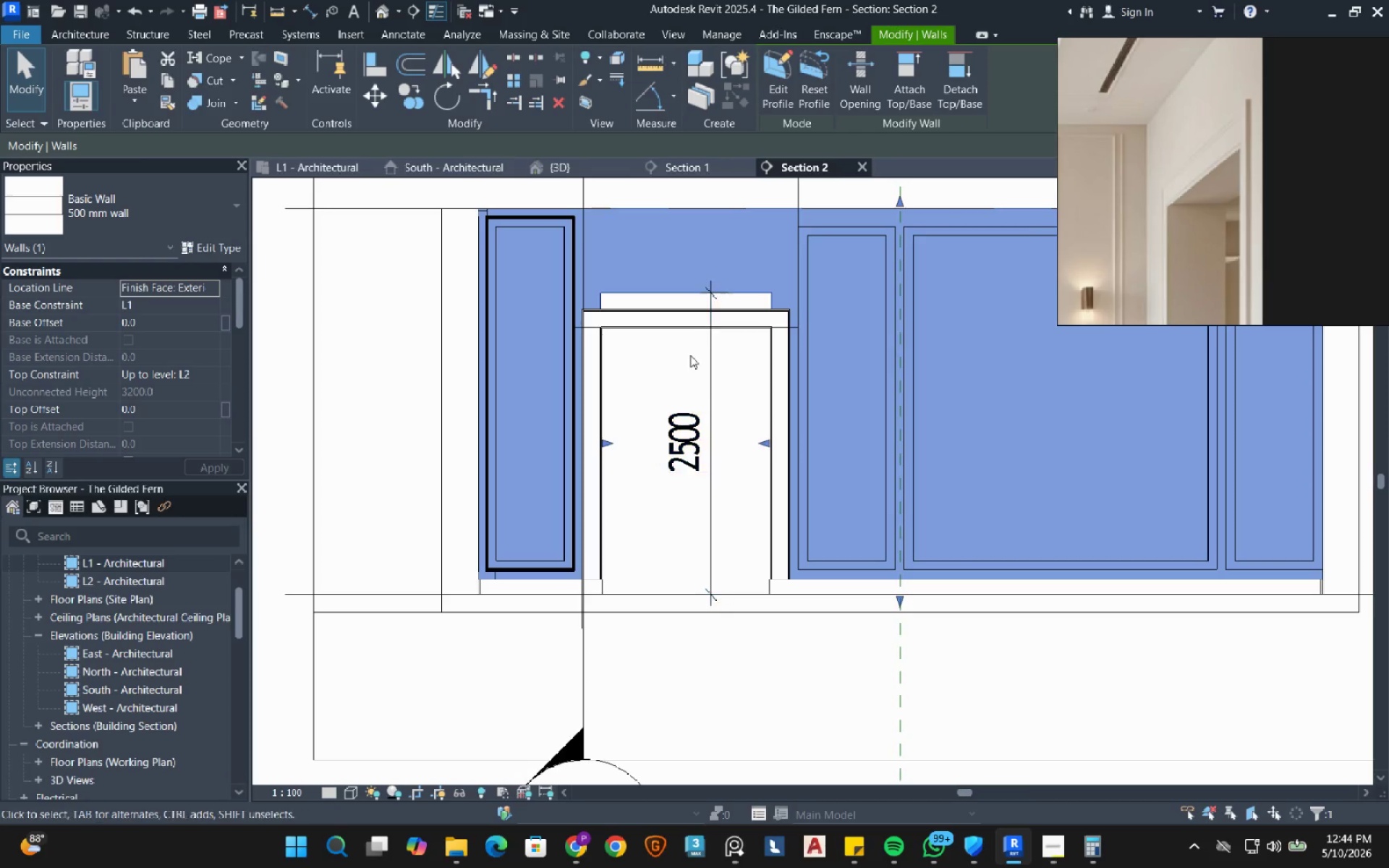 
left_click([674, 352])
 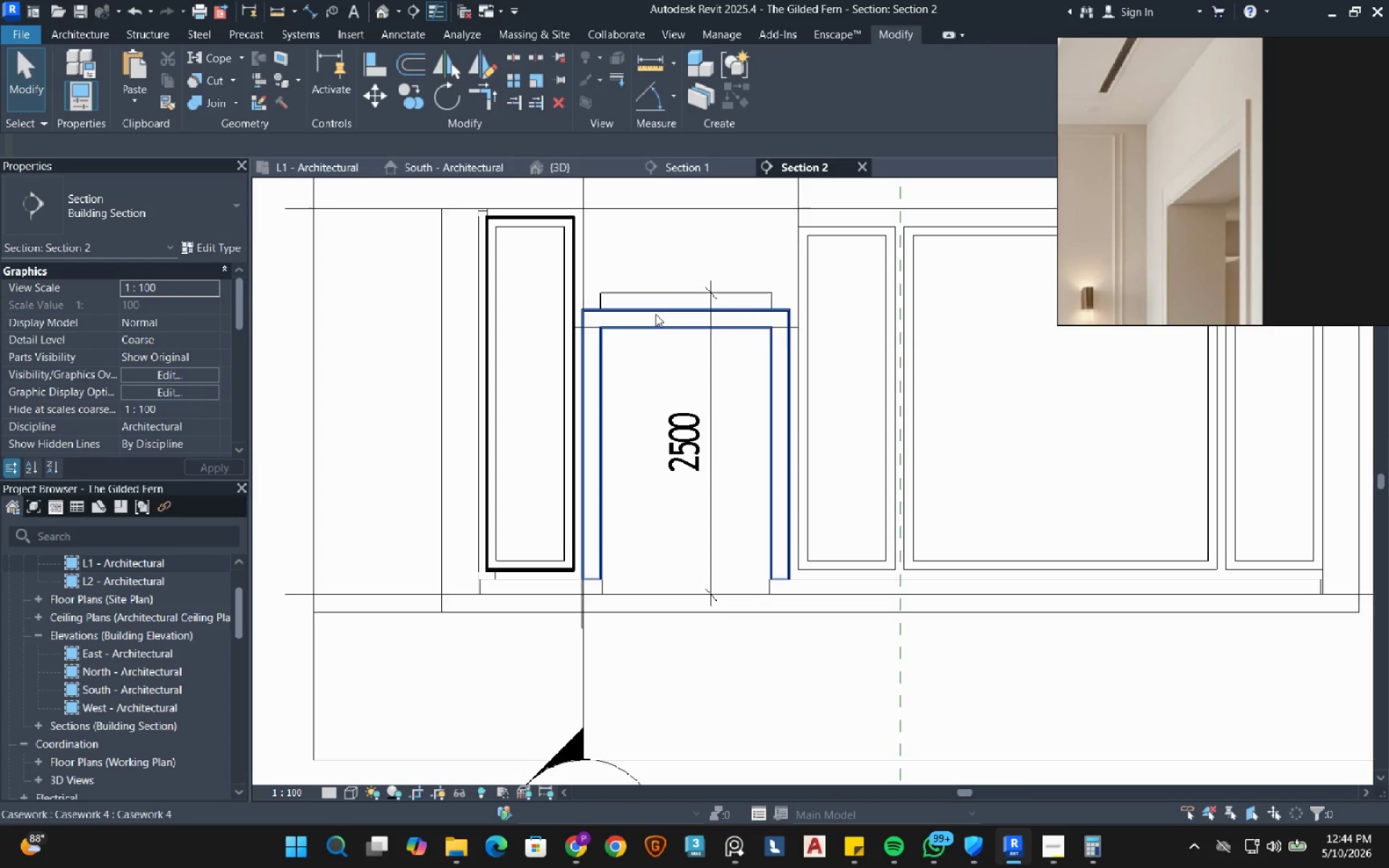 
left_click([655, 315])
 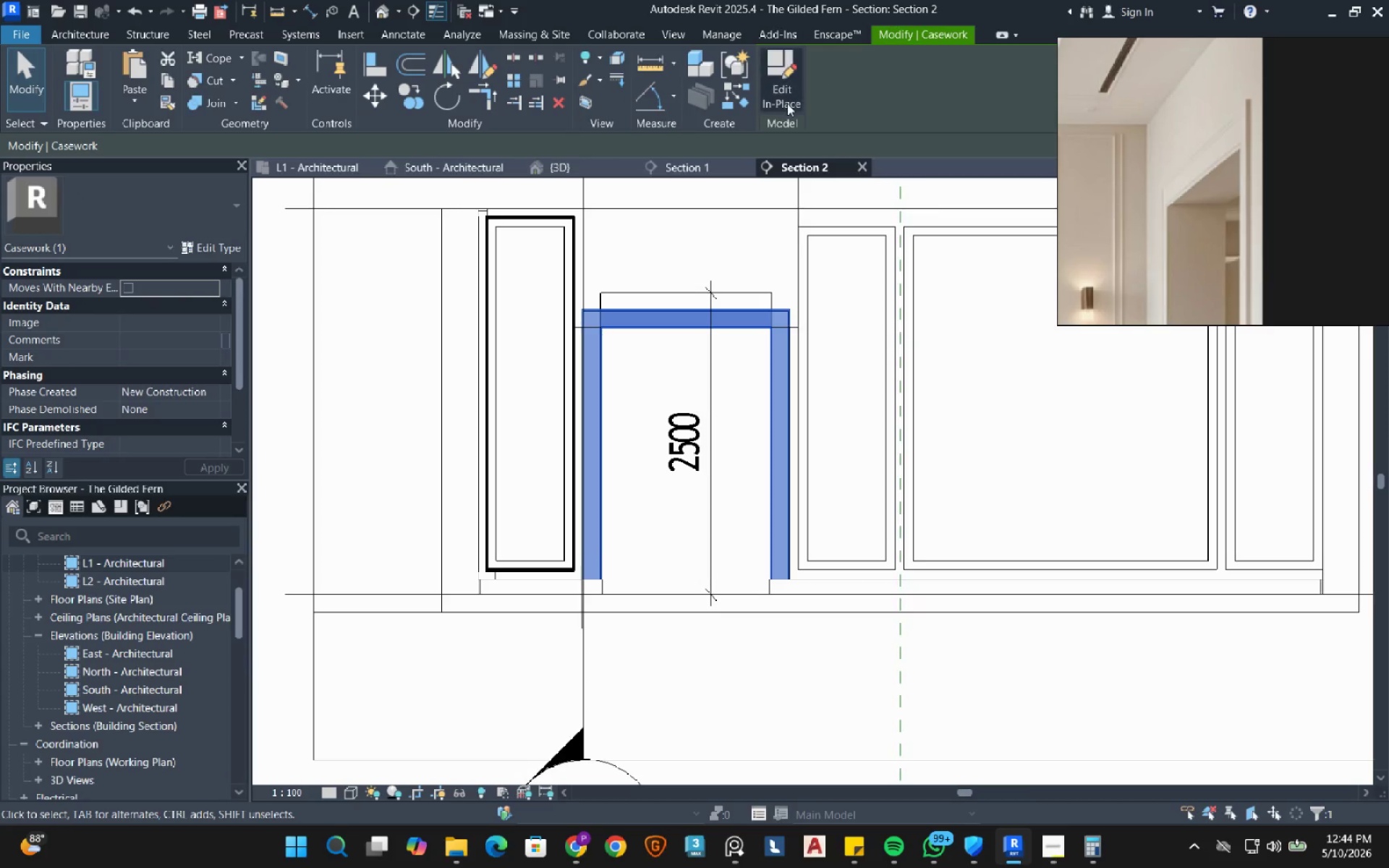 
left_click([786, 89])
 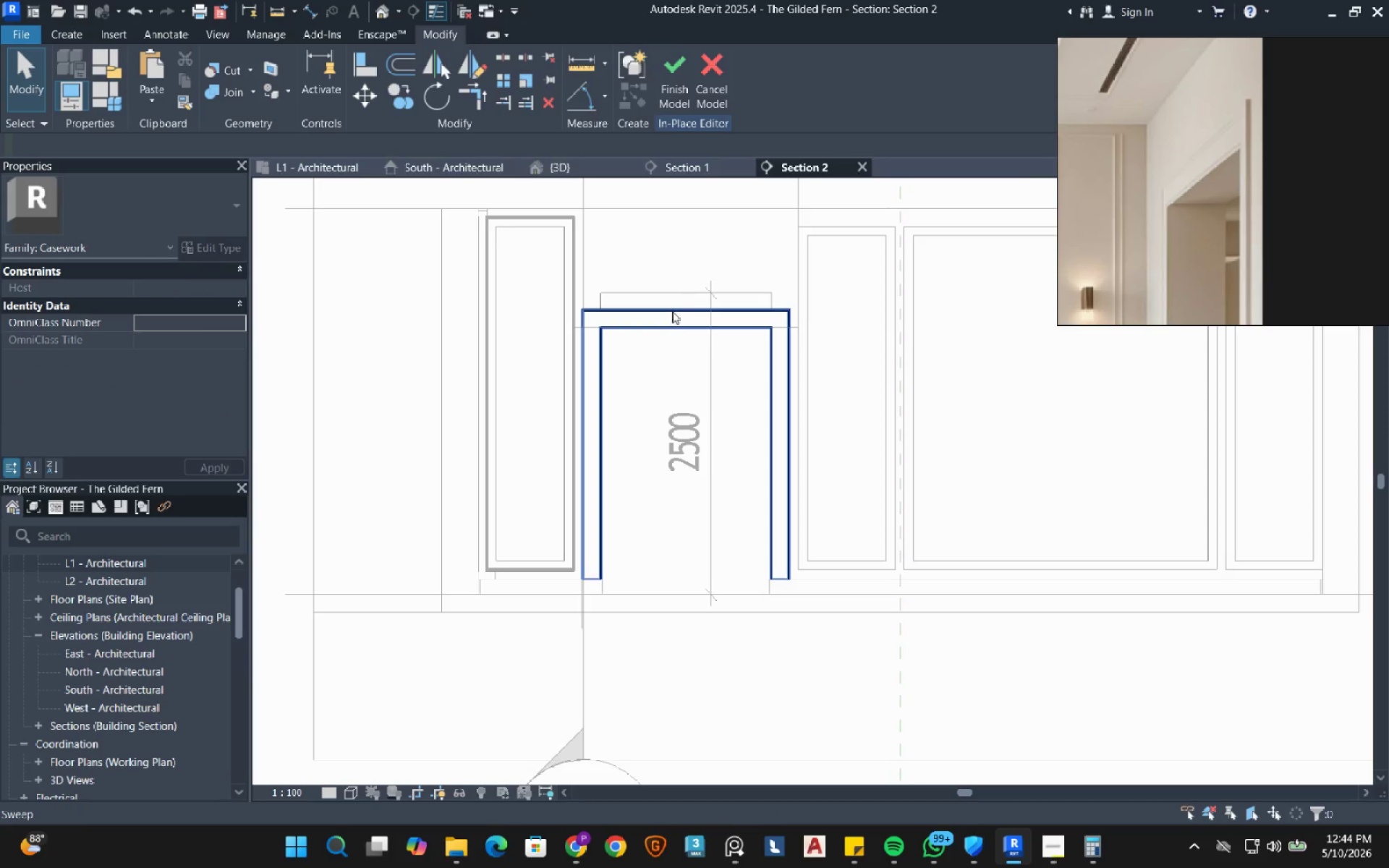 
left_click([671, 310])
 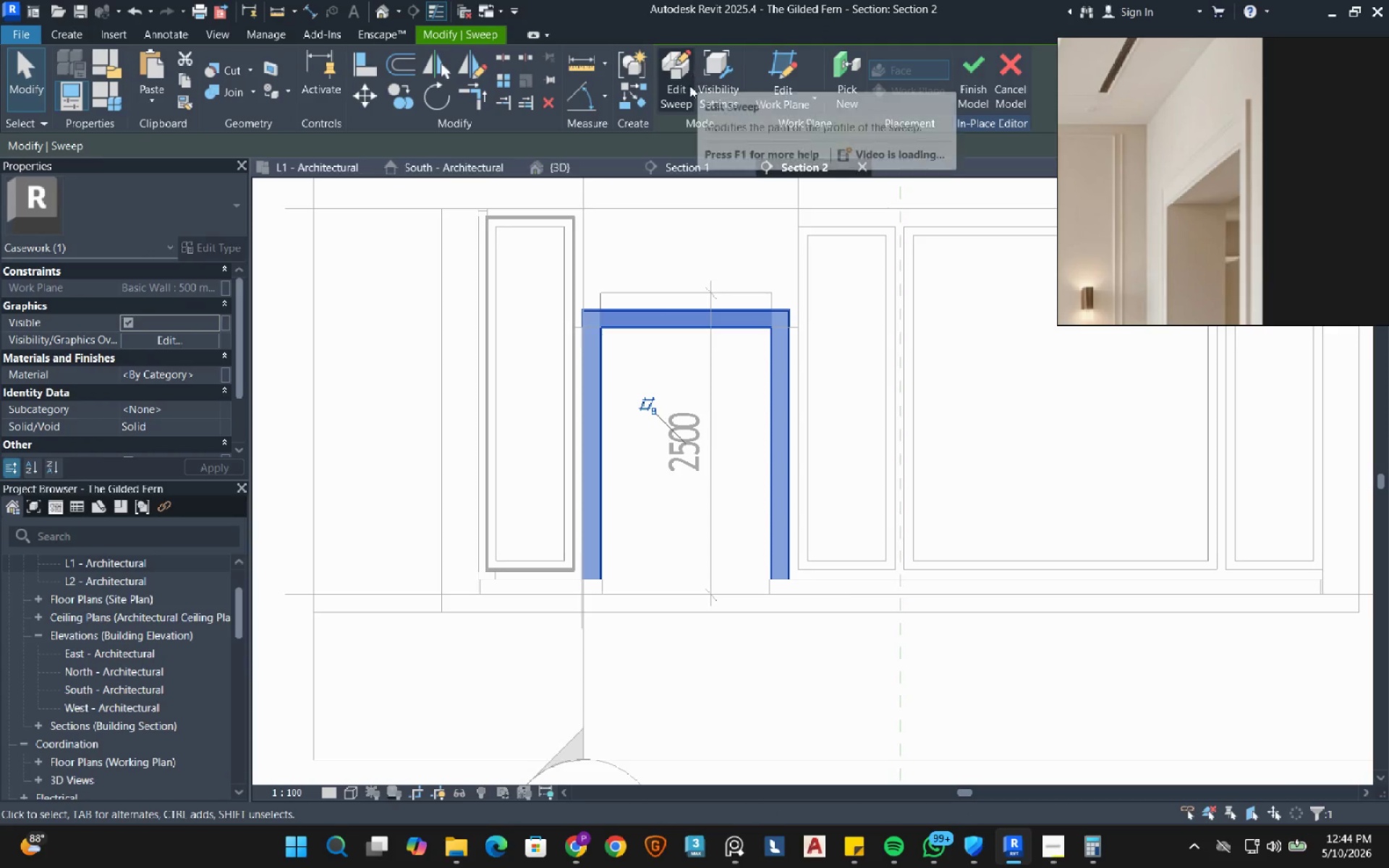 
left_click([684, 95])
 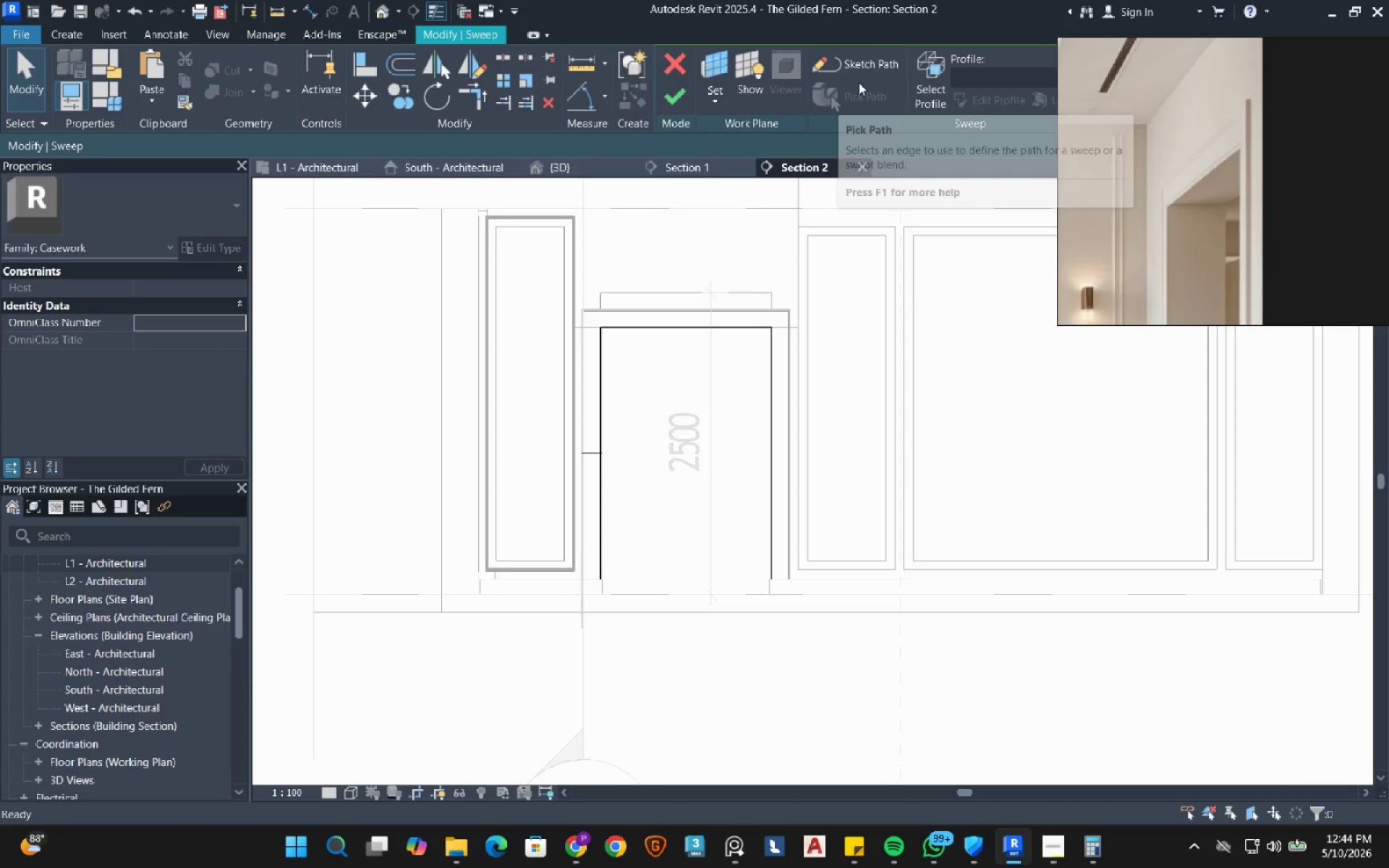 
left_click([875, 62])
 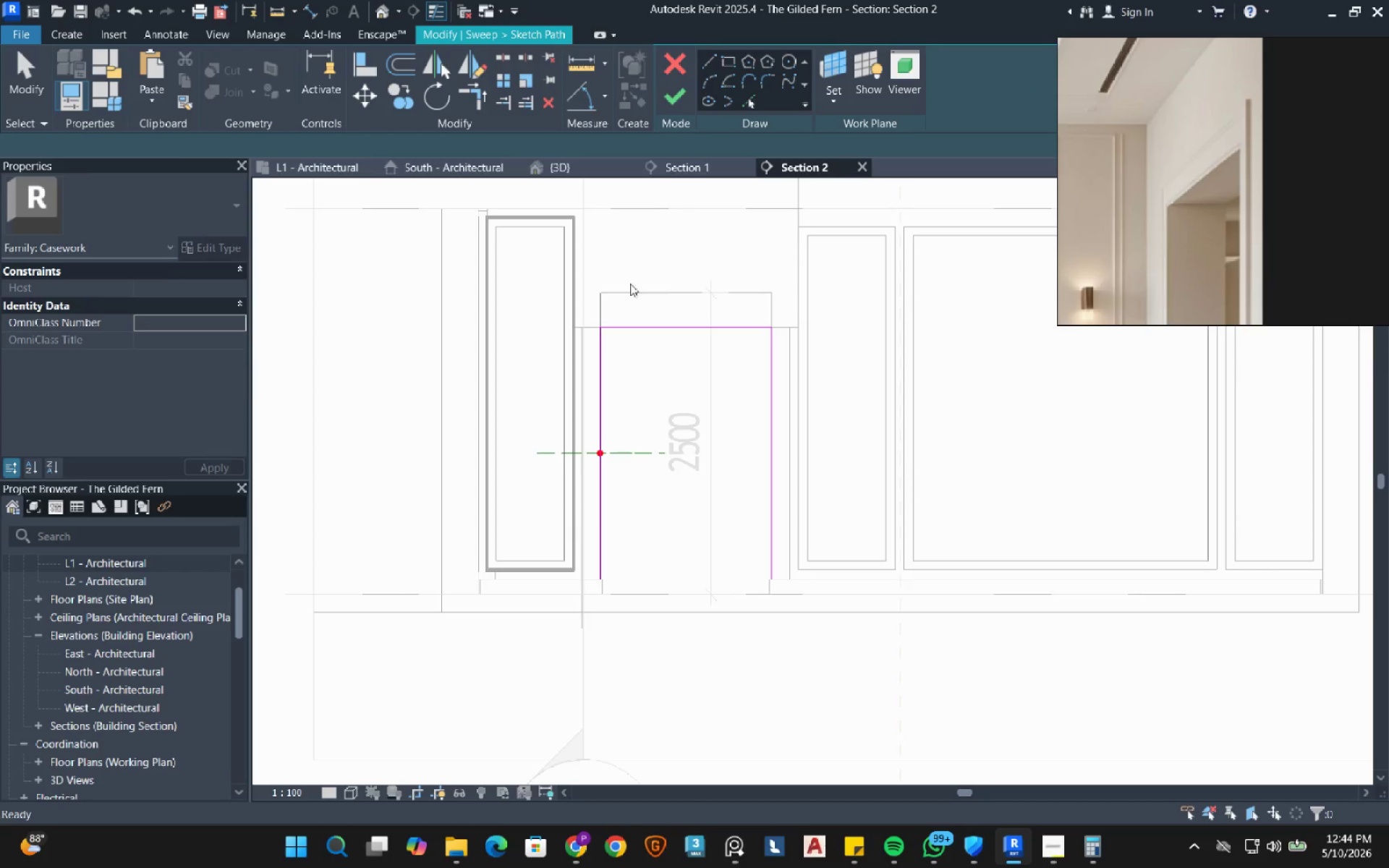 
scroll: coordinate [616, 296], scroll_direction: up, amount: 3.0
 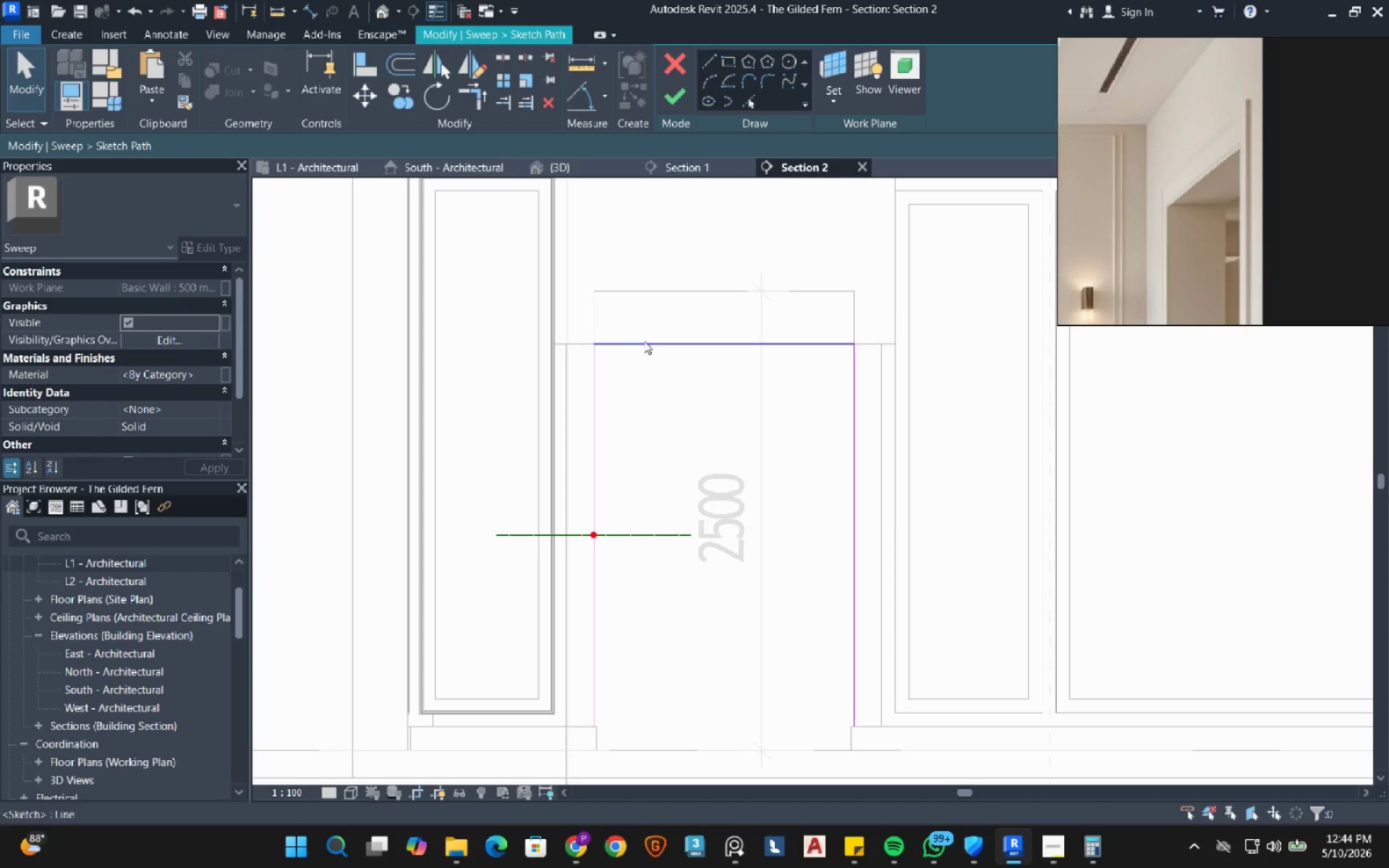 
left_click_drag(start_coordinate=[644, 343], to_coordinate=[640, 291])
 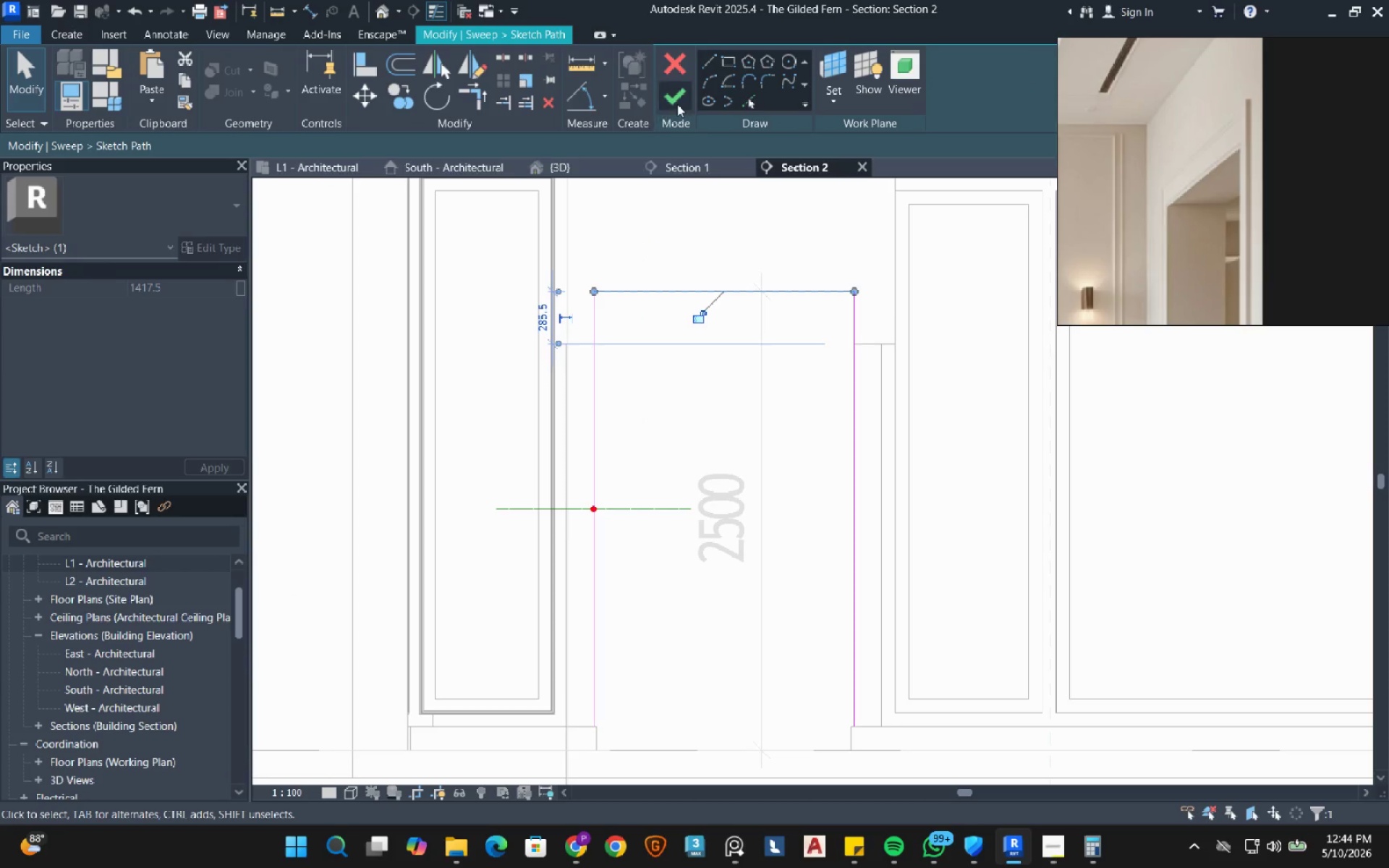 
left_click([677, 104])
 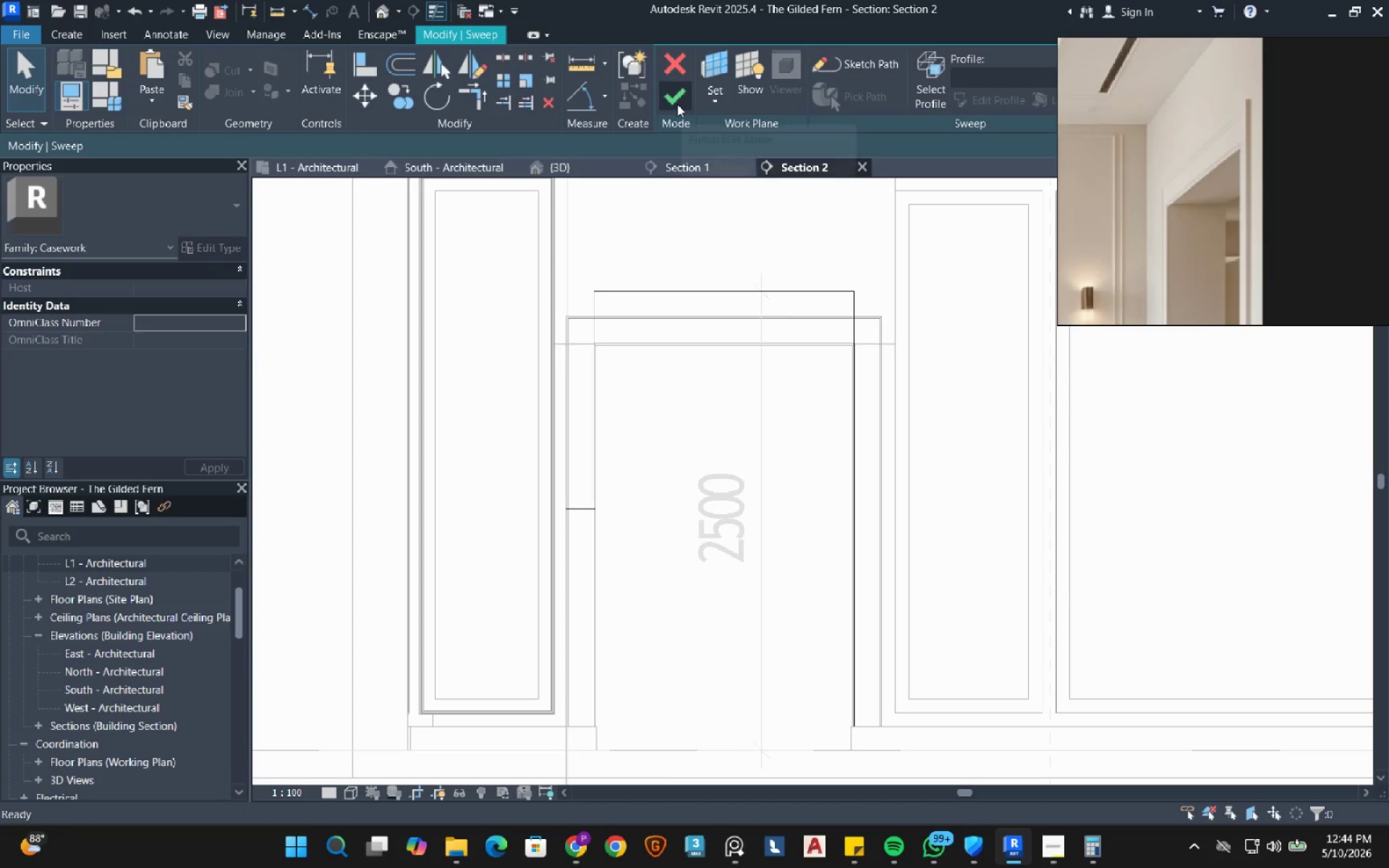 
left_click([677, 104])
 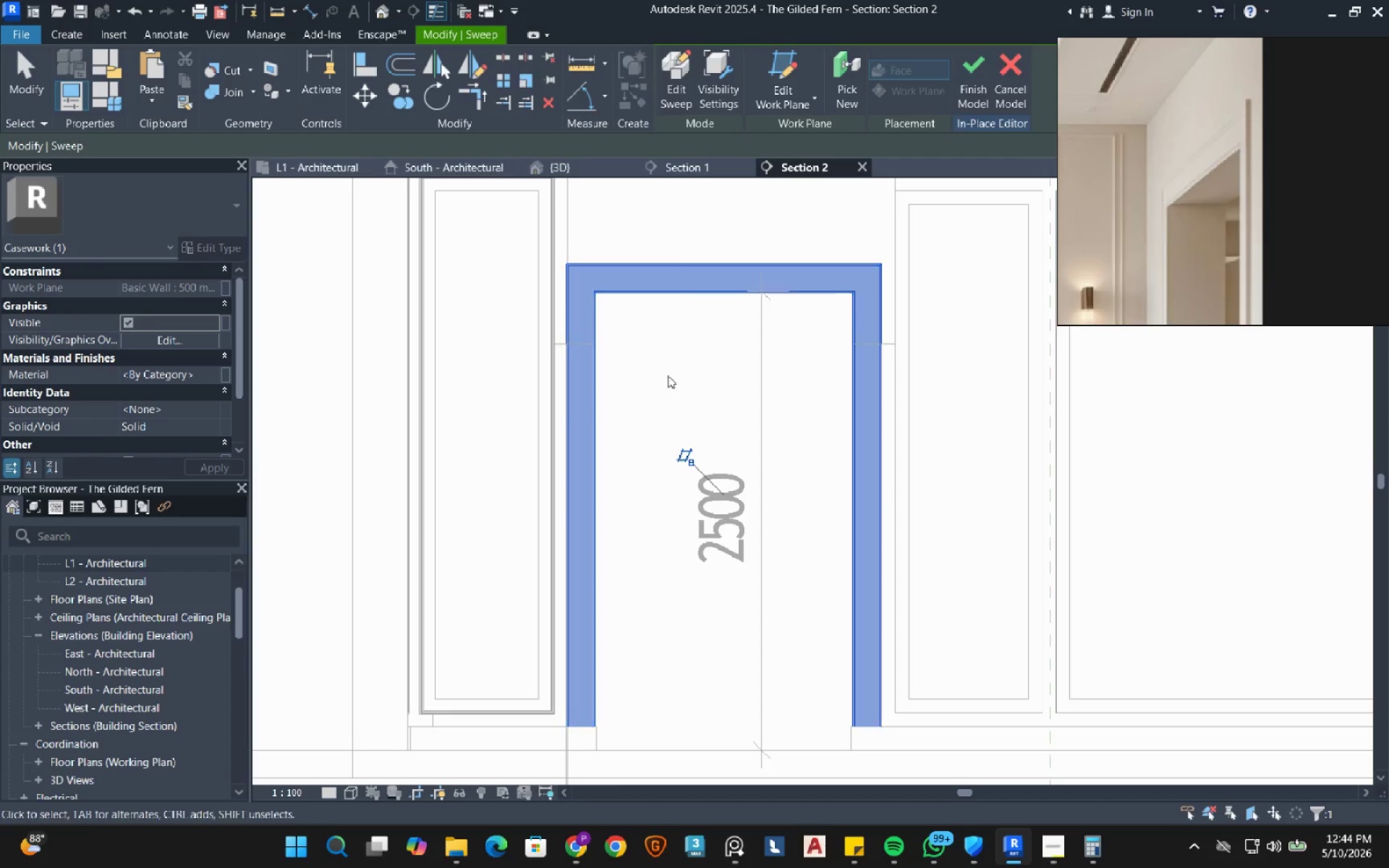 
left_click_drag(start_coordinate=[662, 395], to_coordinate=[668, 395])
 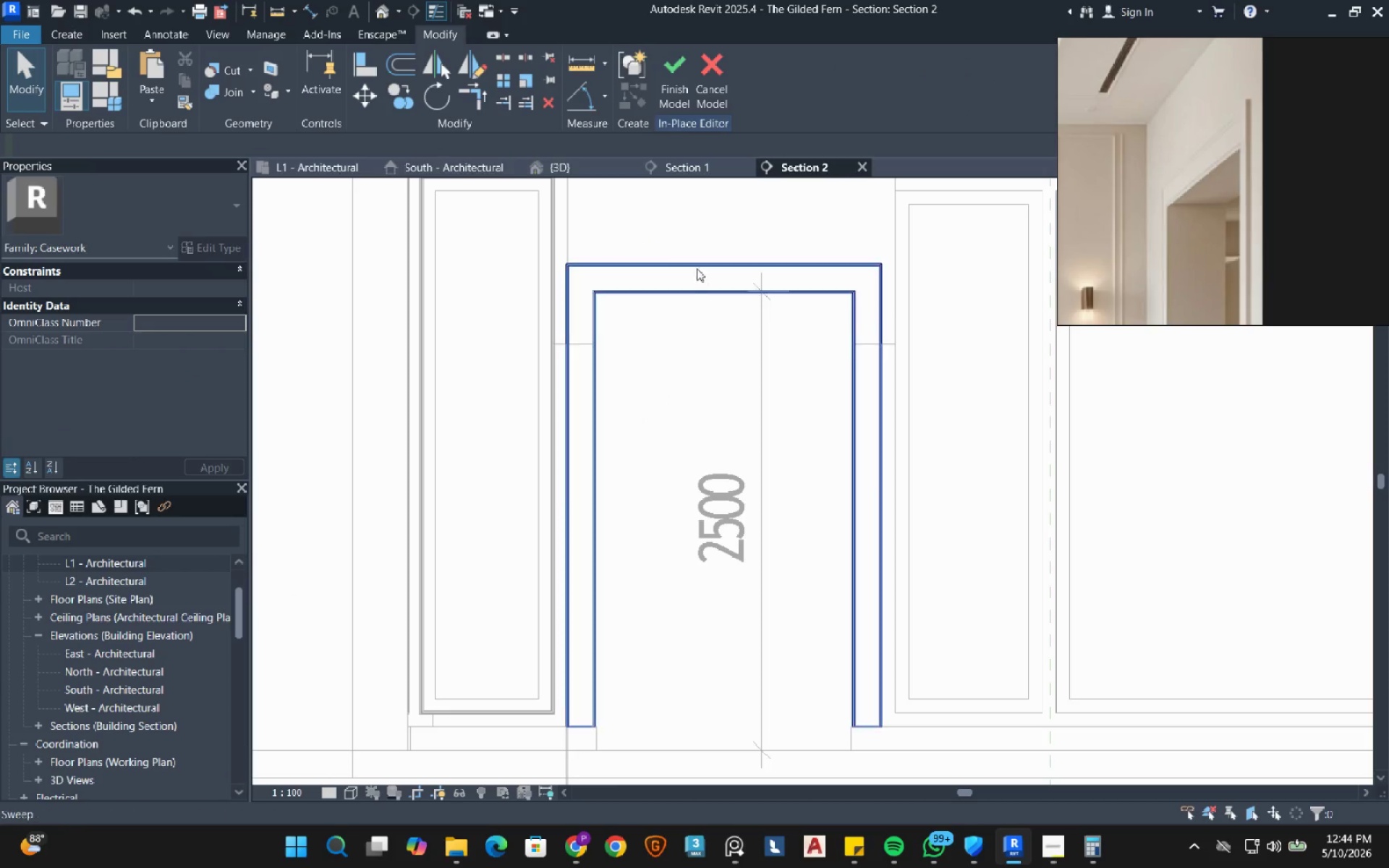 
scroll: coordinate [672, 313], scroll_direction: down, amount: 3.0
 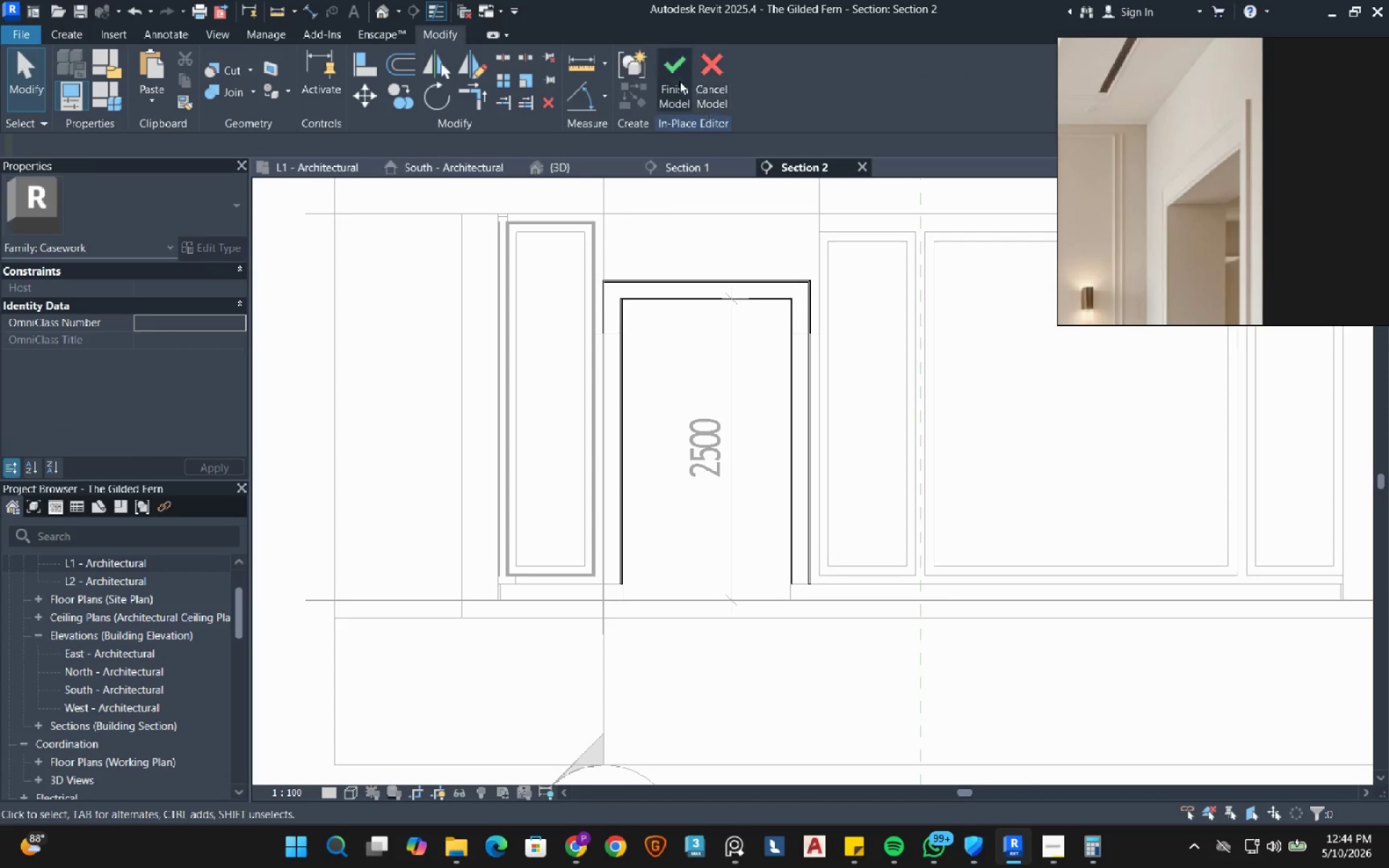 
left_click([676, 80])
 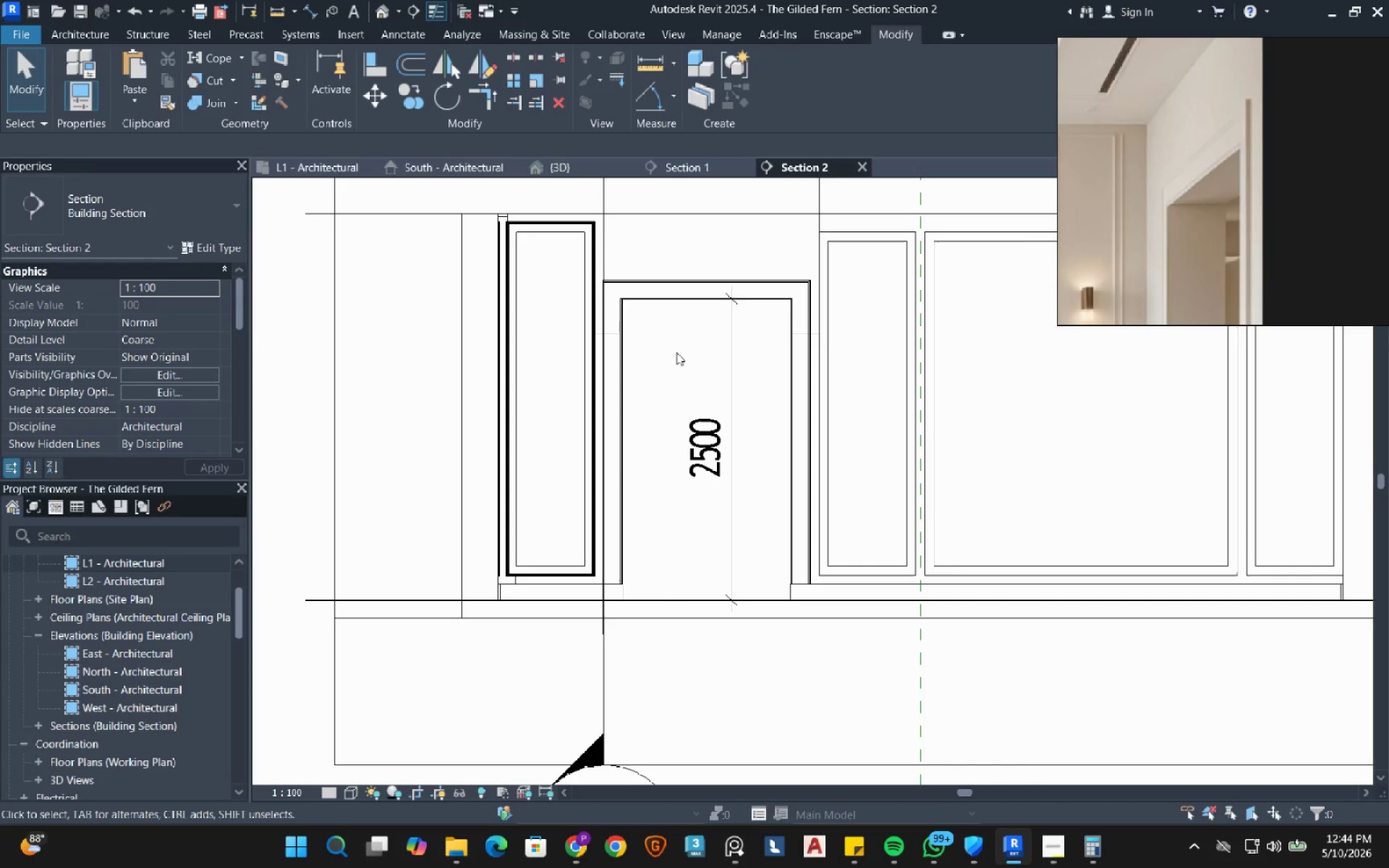 
left_click([676, 352])
 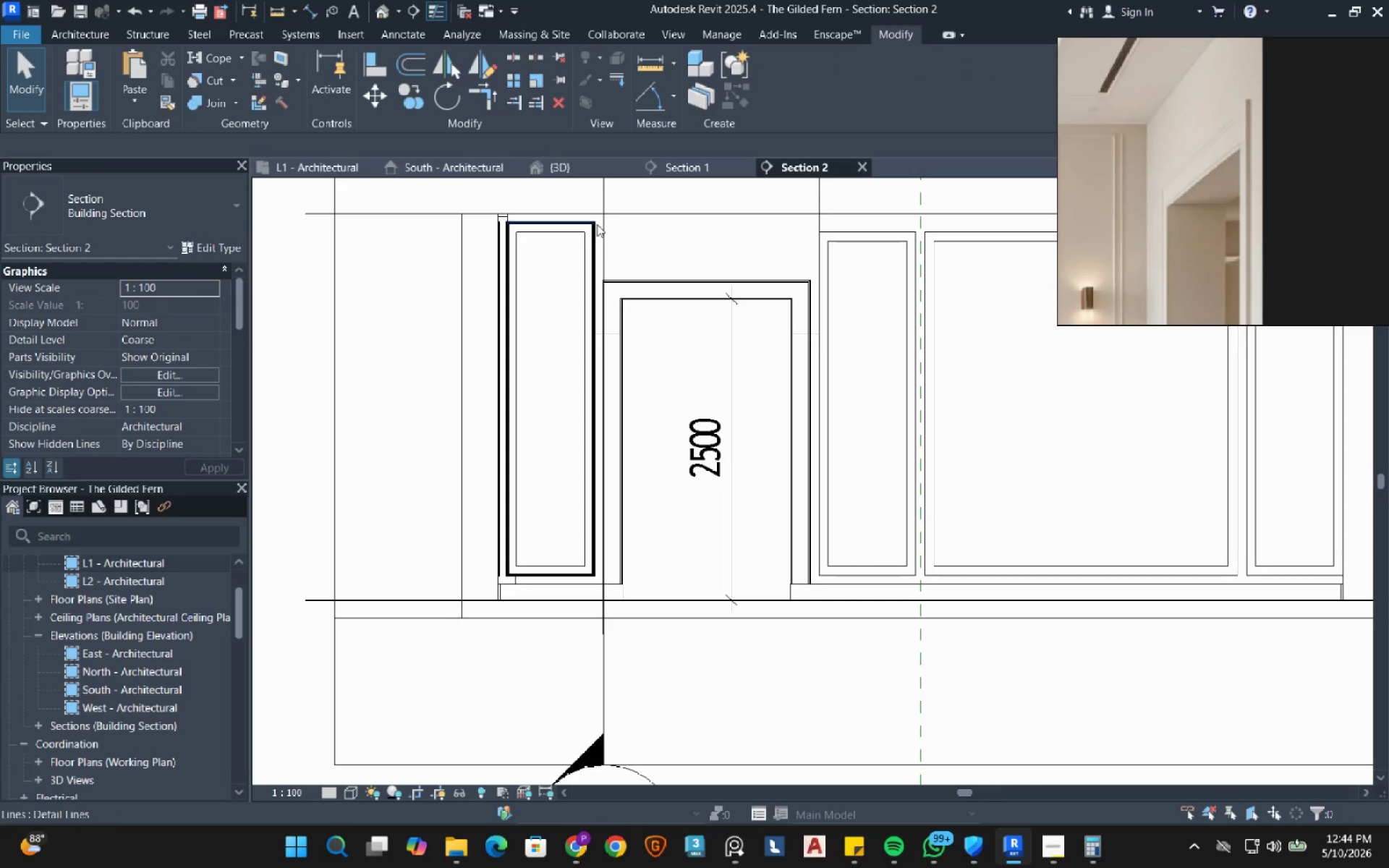 
scroll: coordinate [586, 224], scroll_direction: up, amount: 10.0
 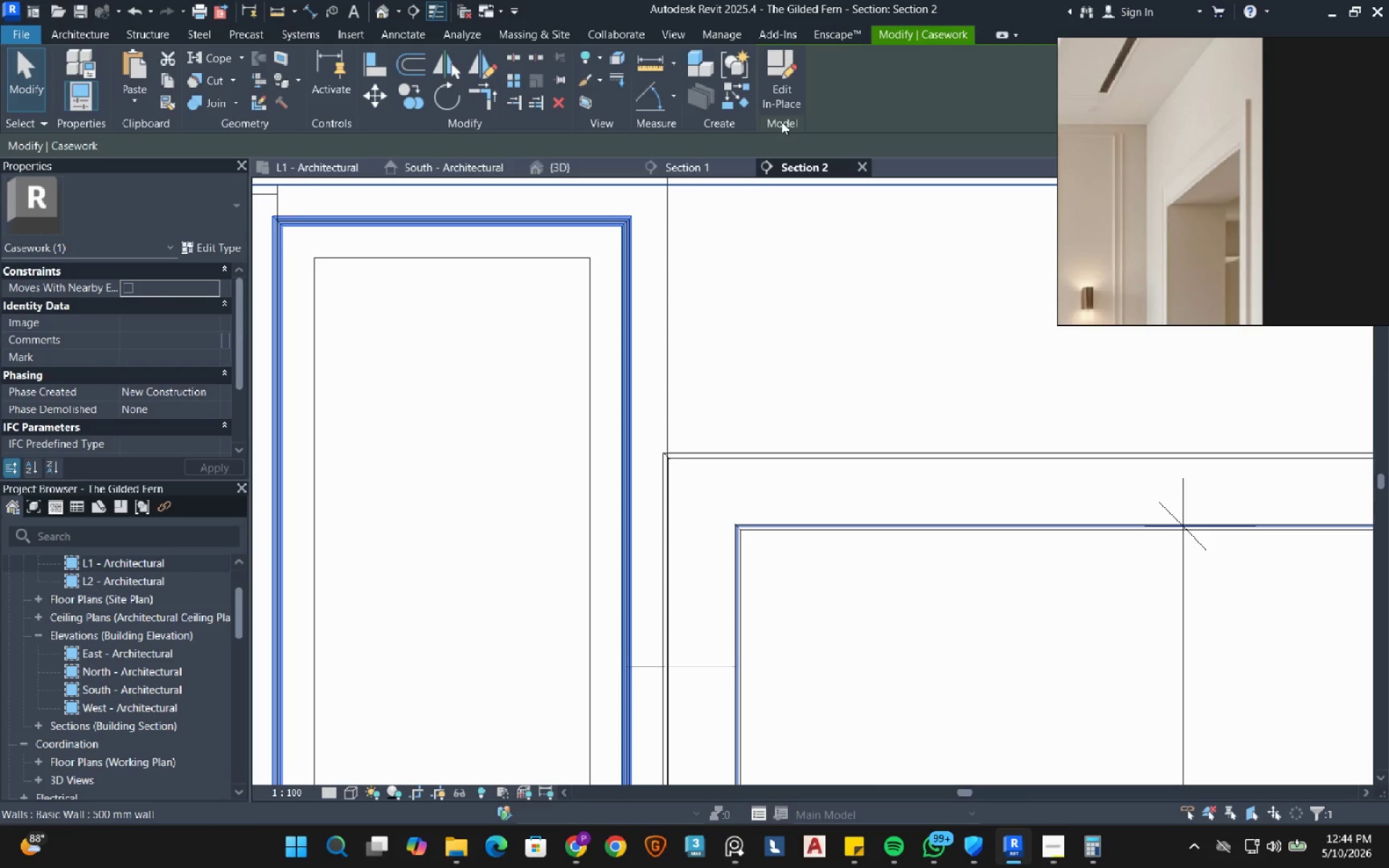 
left_click([788, 98])
 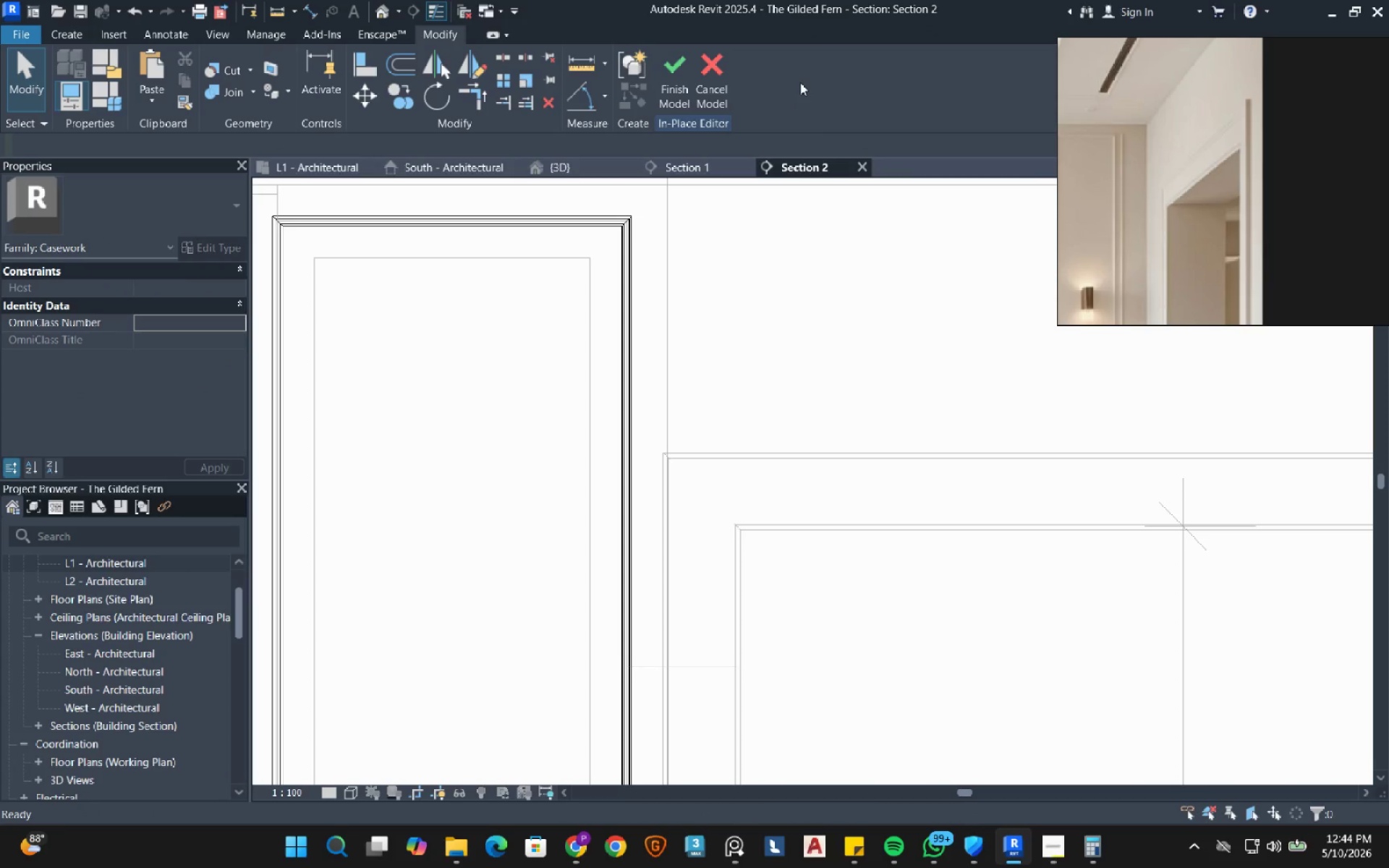 
wait(6.16)
 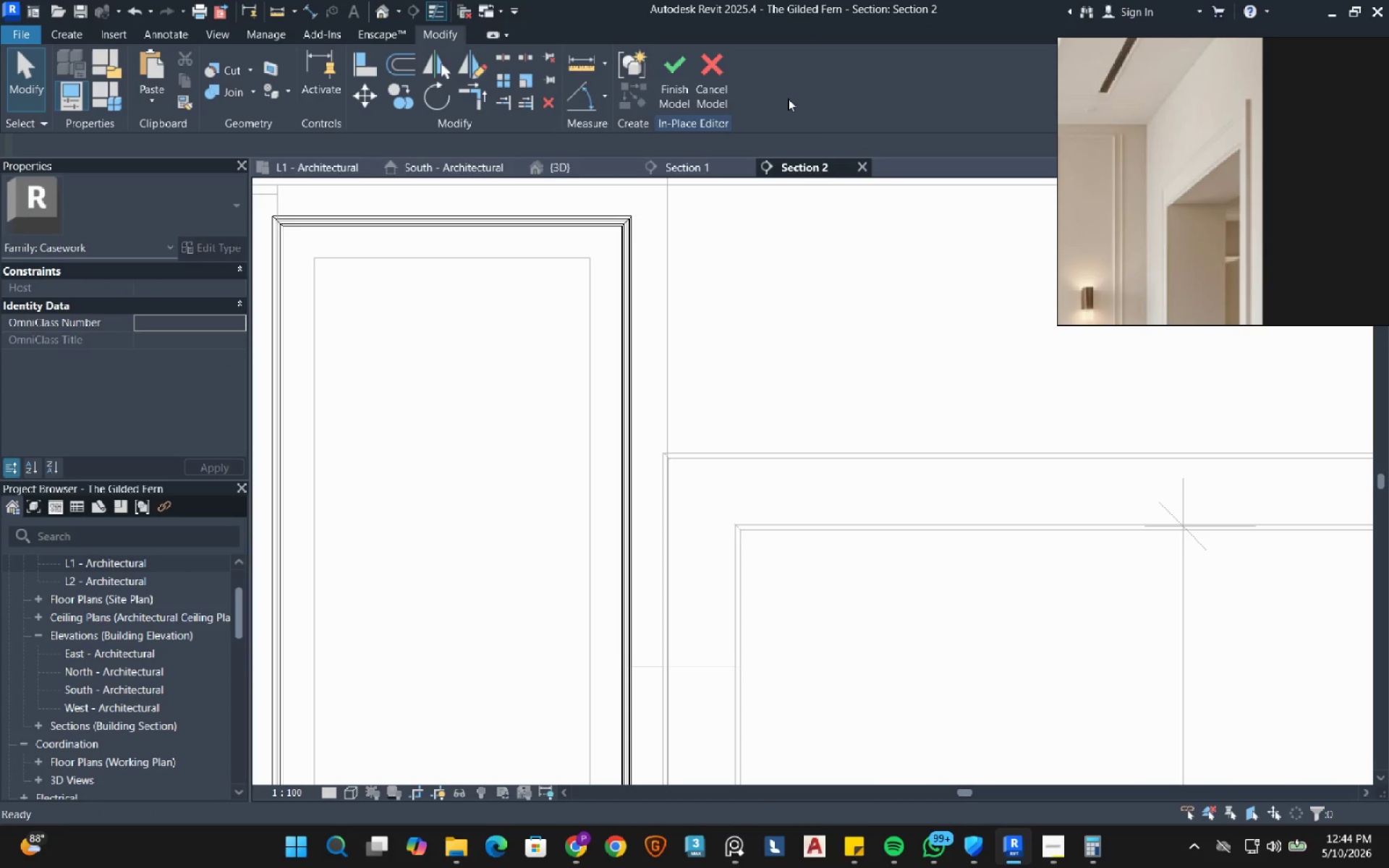 
scroll: coordinate [603, 250], scroll_direction: down, amount: 1.0
 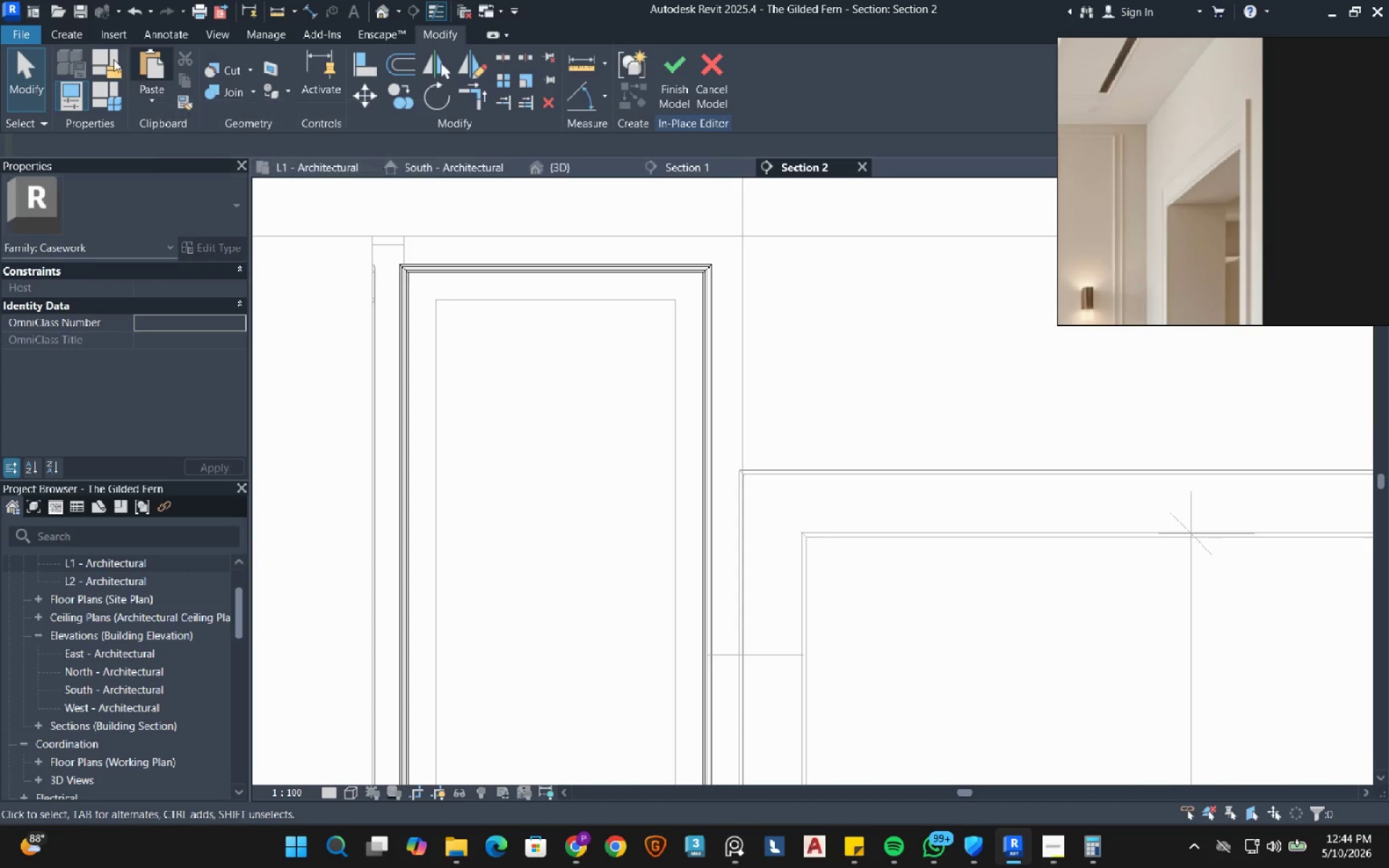 
left_click([72, 34])
 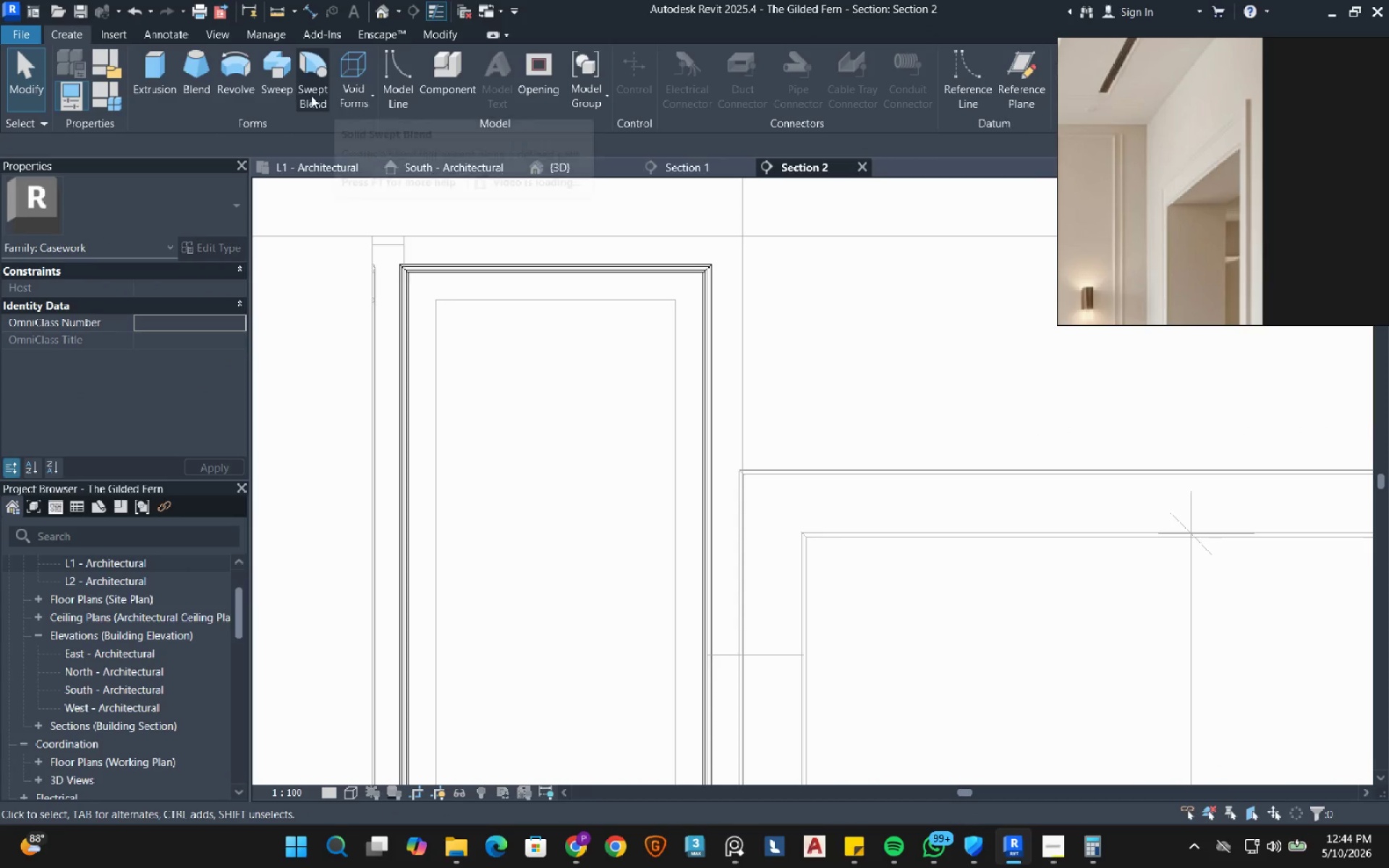 
left_click([281, 65])
 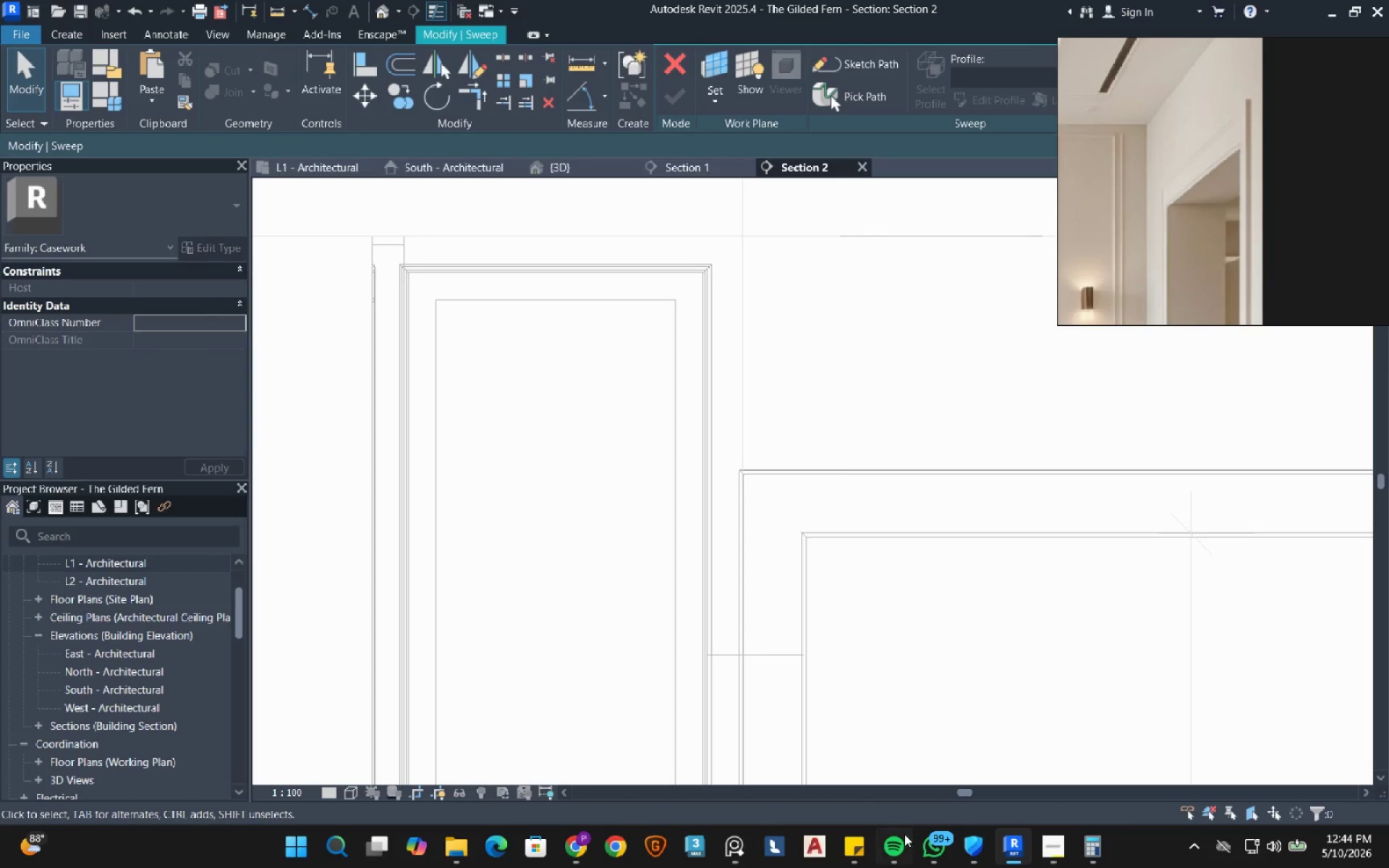 
left_click([904, 838])
 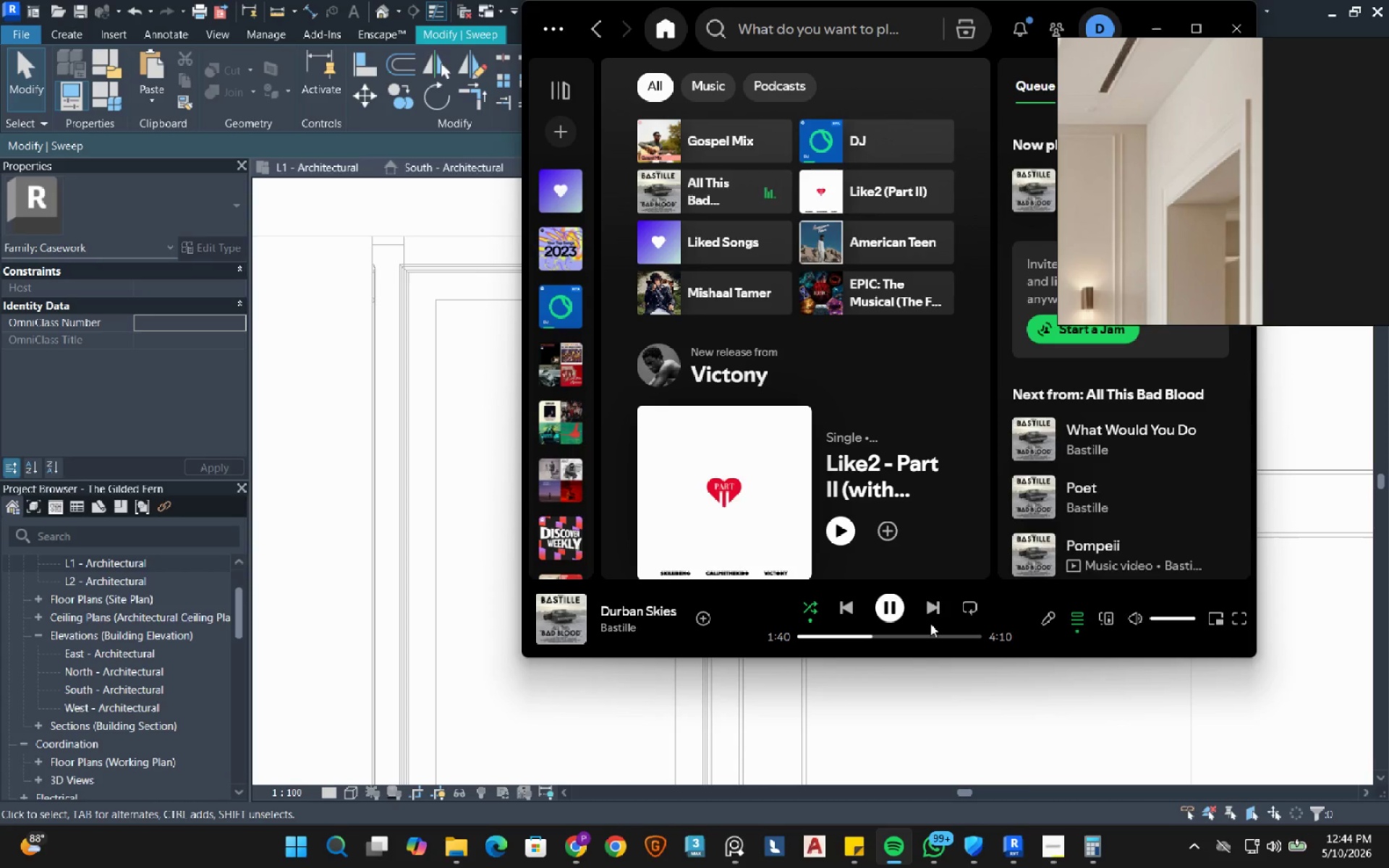 
left_click([929, 608])
 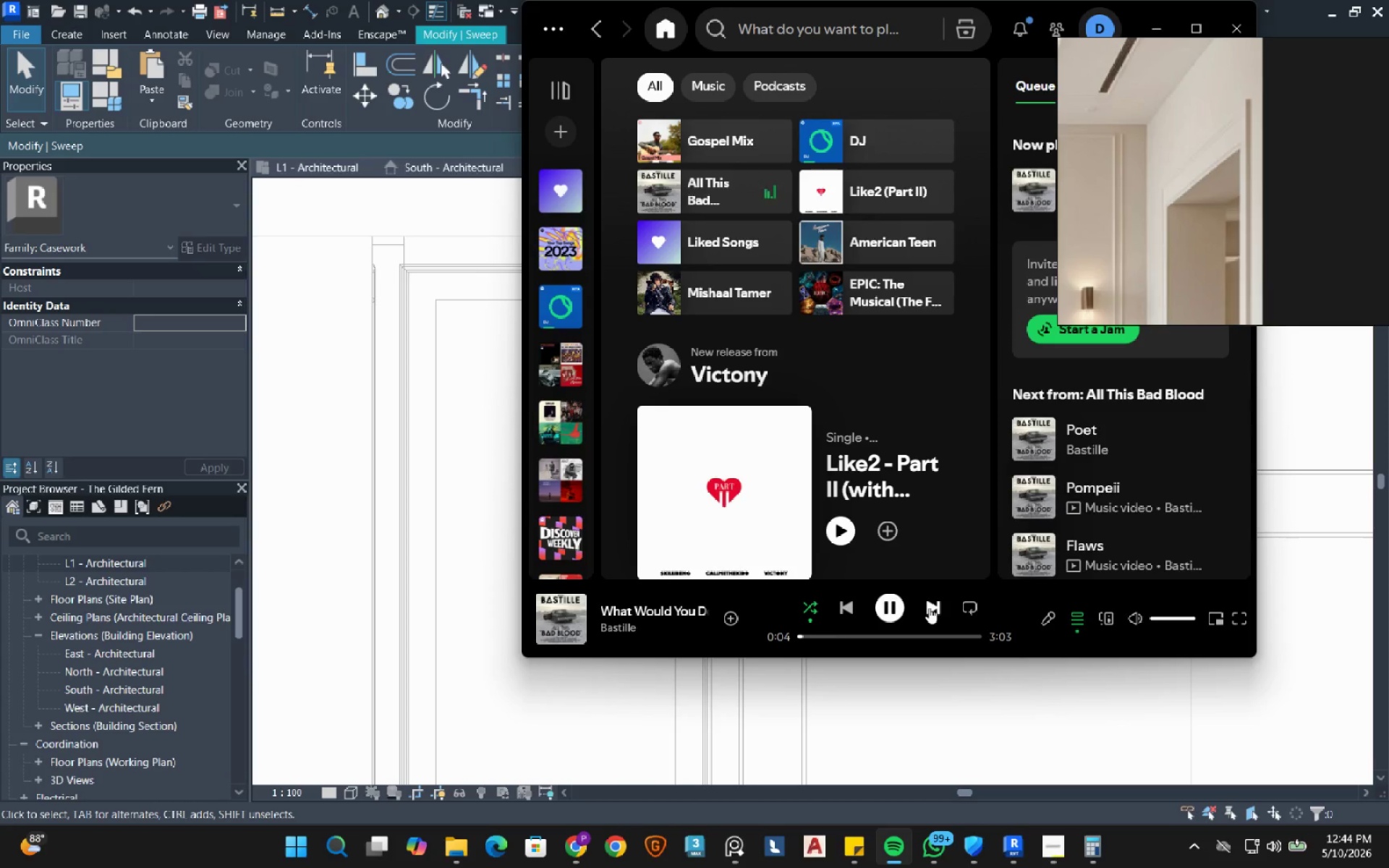 
wait(6.42)
 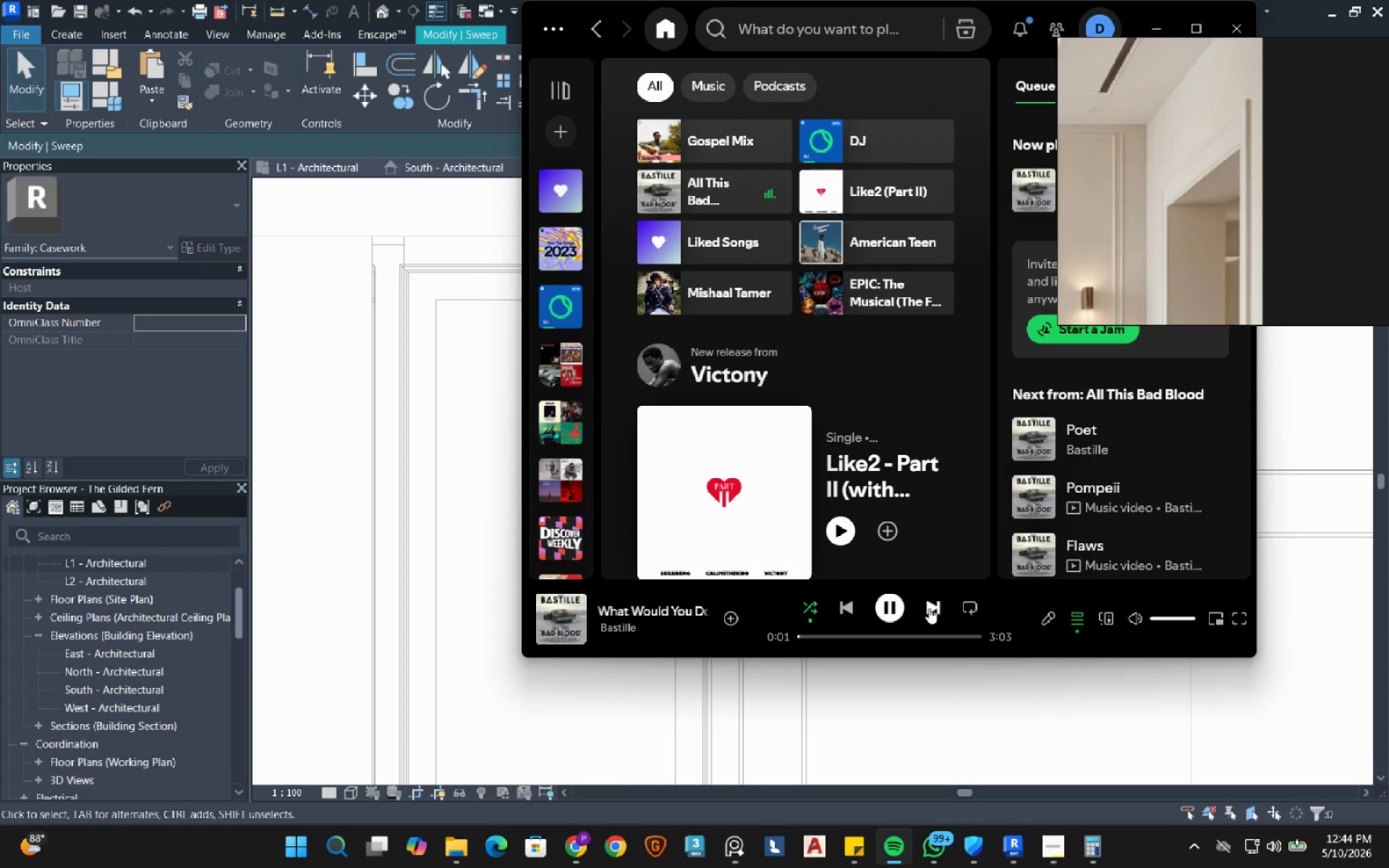 
left_click([818, 636])
 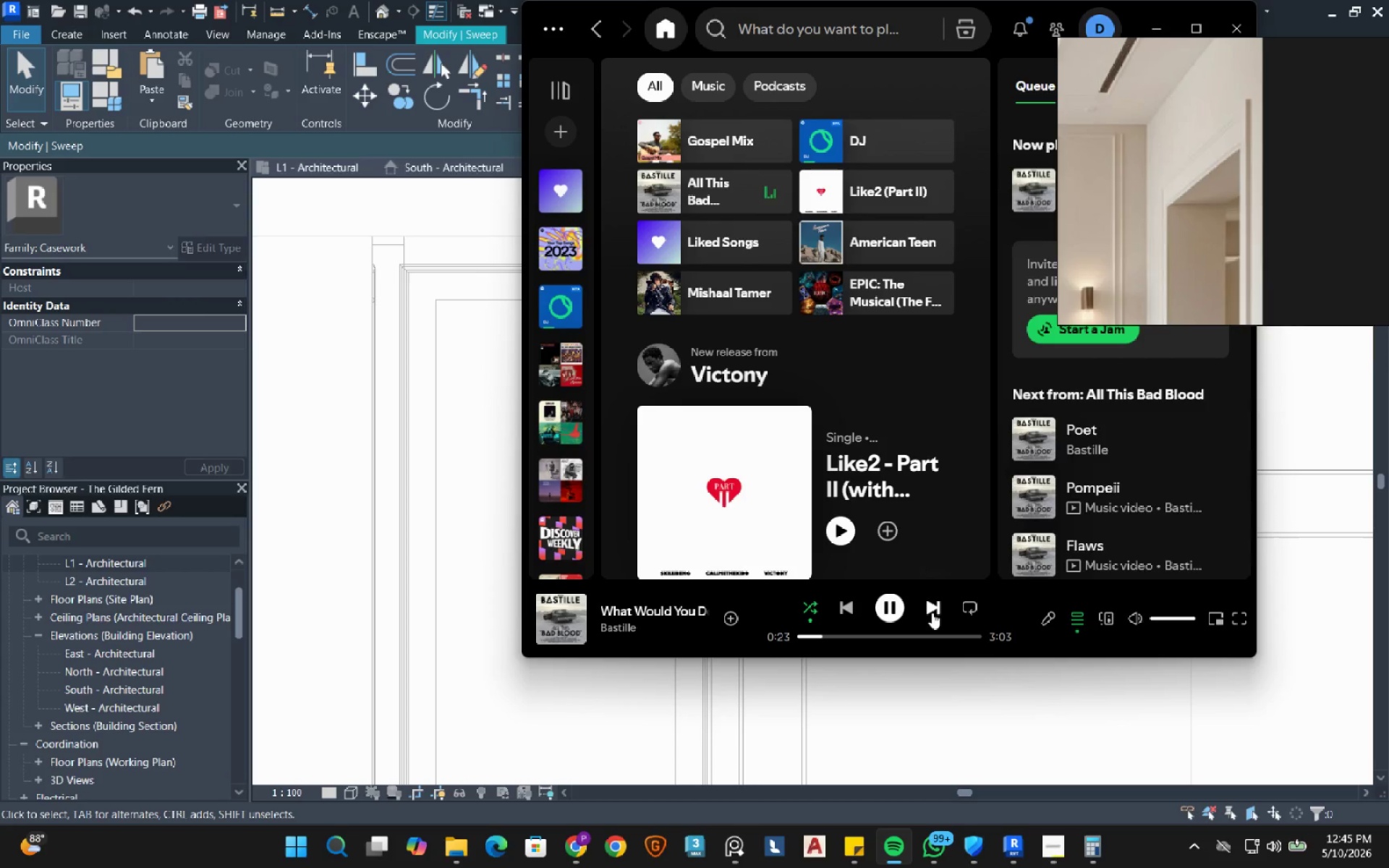 
wait(5.19)
 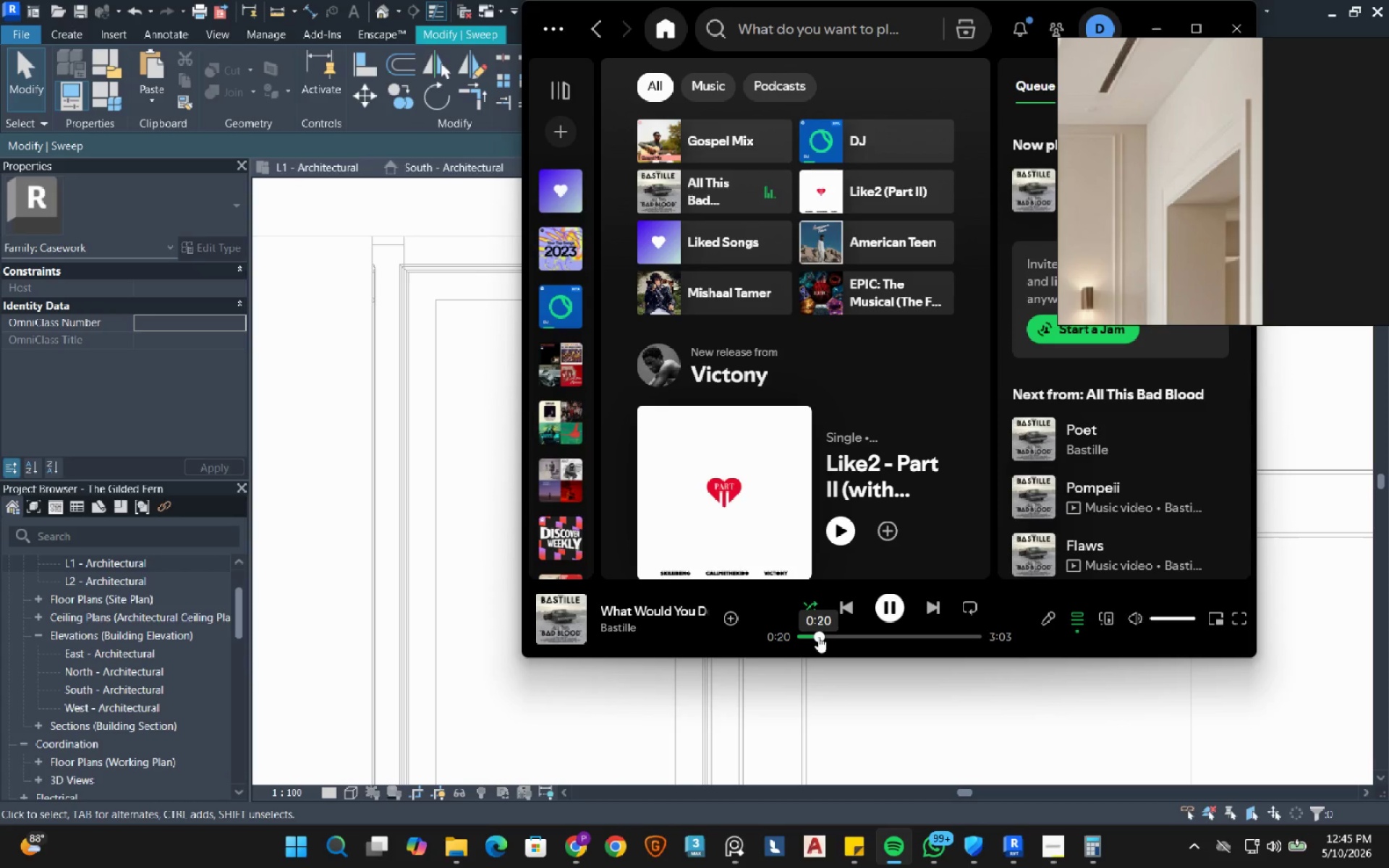 
left_click([932, 613])
 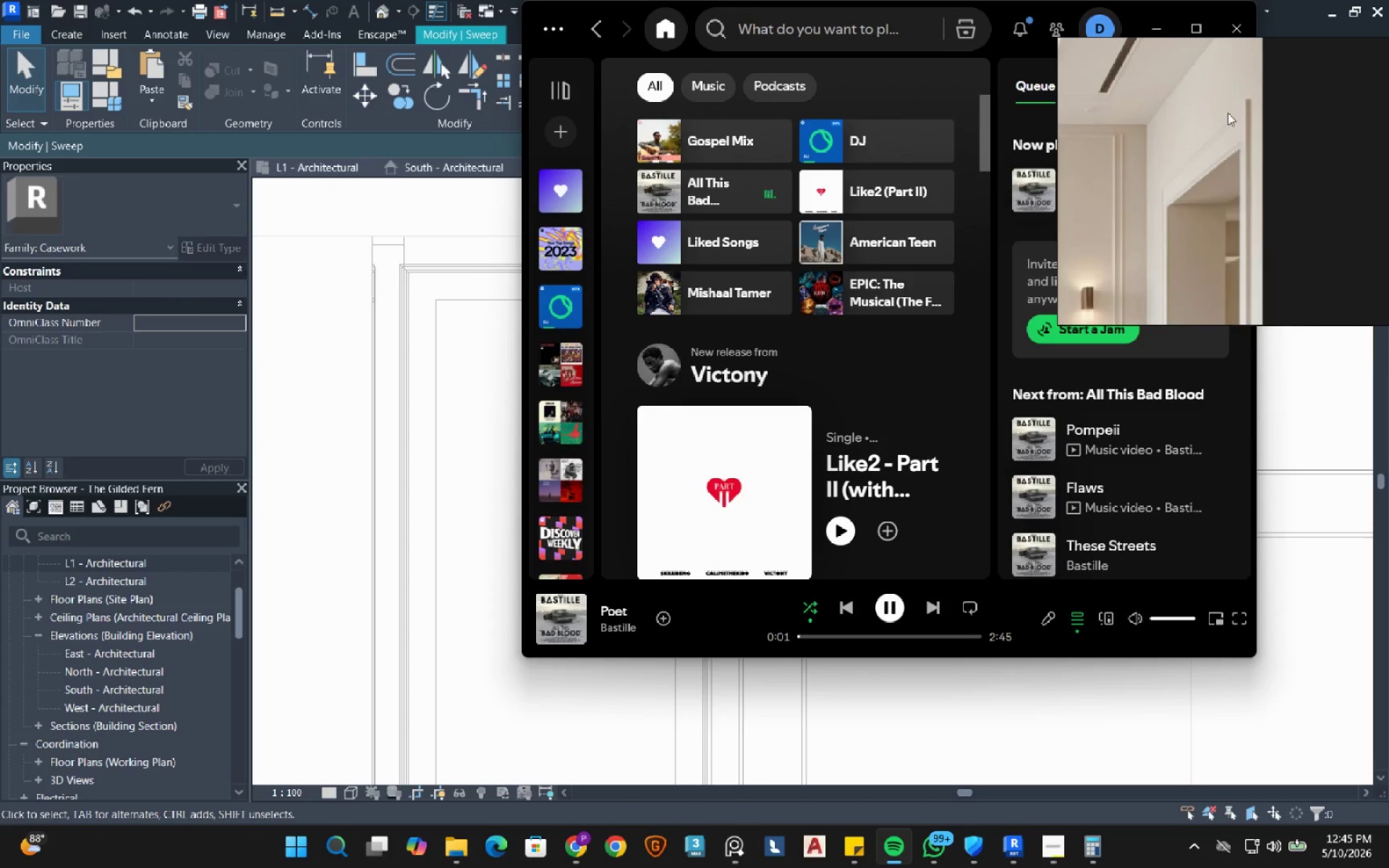 
left_click([1163, 19])
 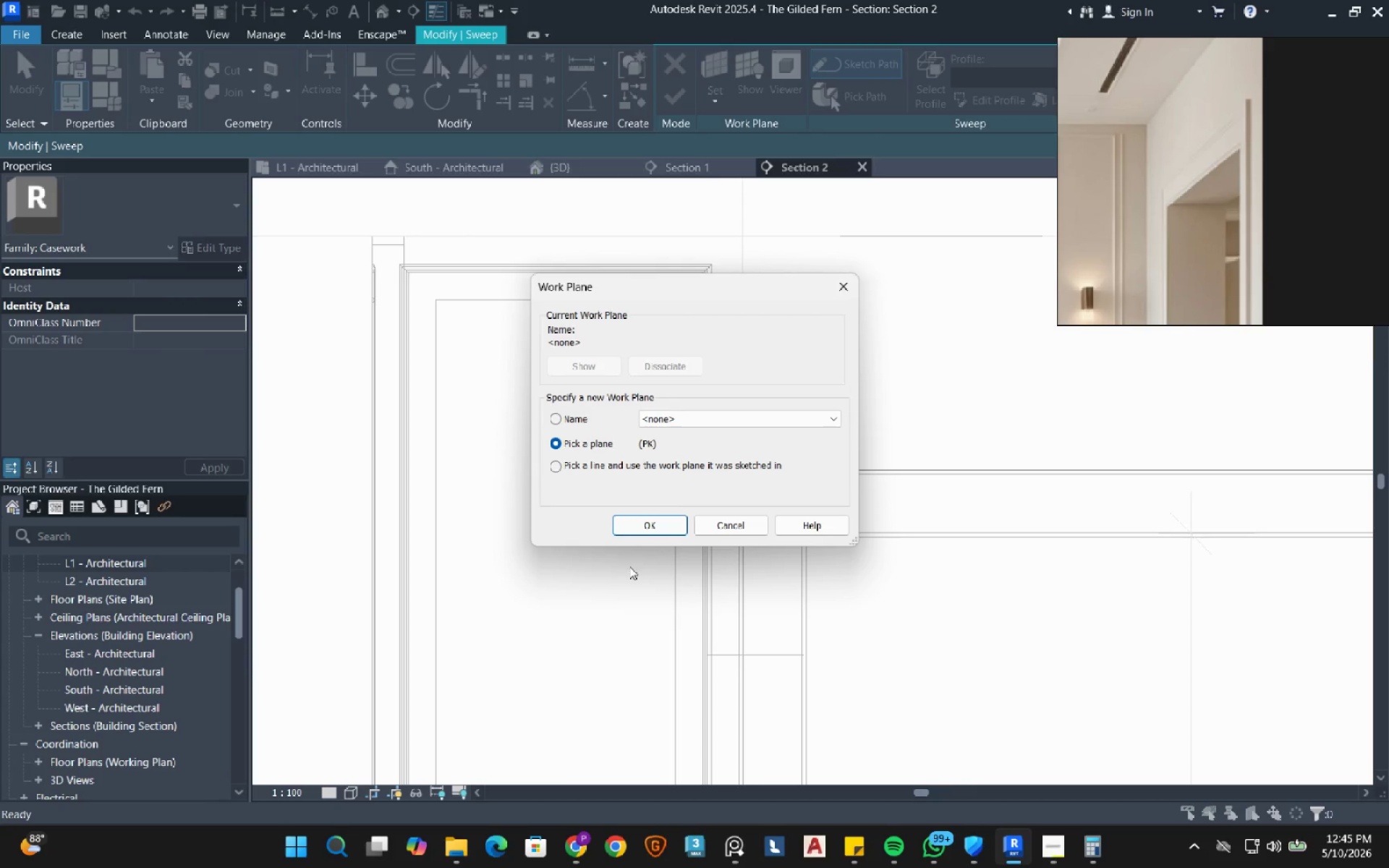 
left_click([646, 531])
 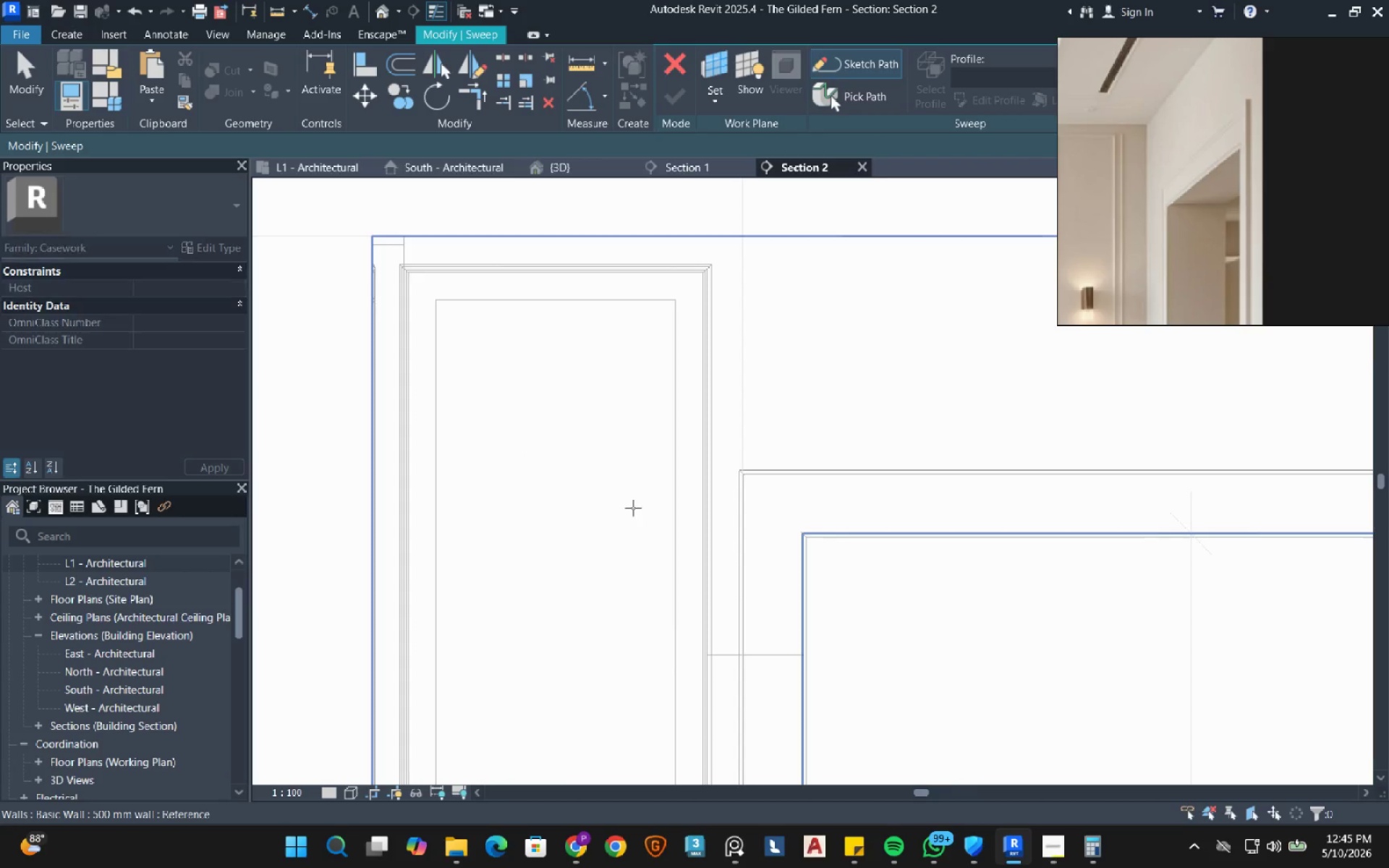 
left_click([633, 508])
 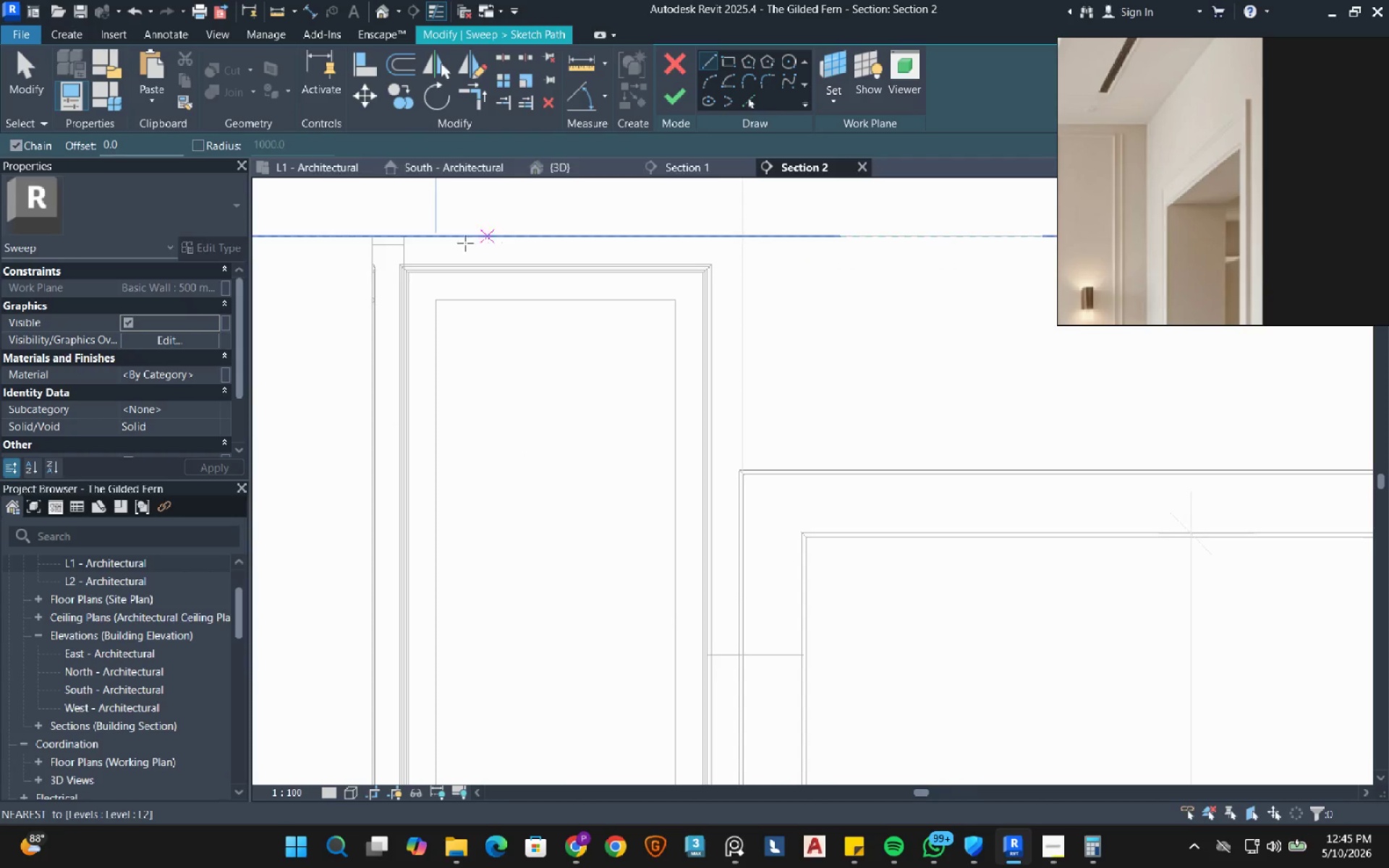 
left_click([436, 305])
 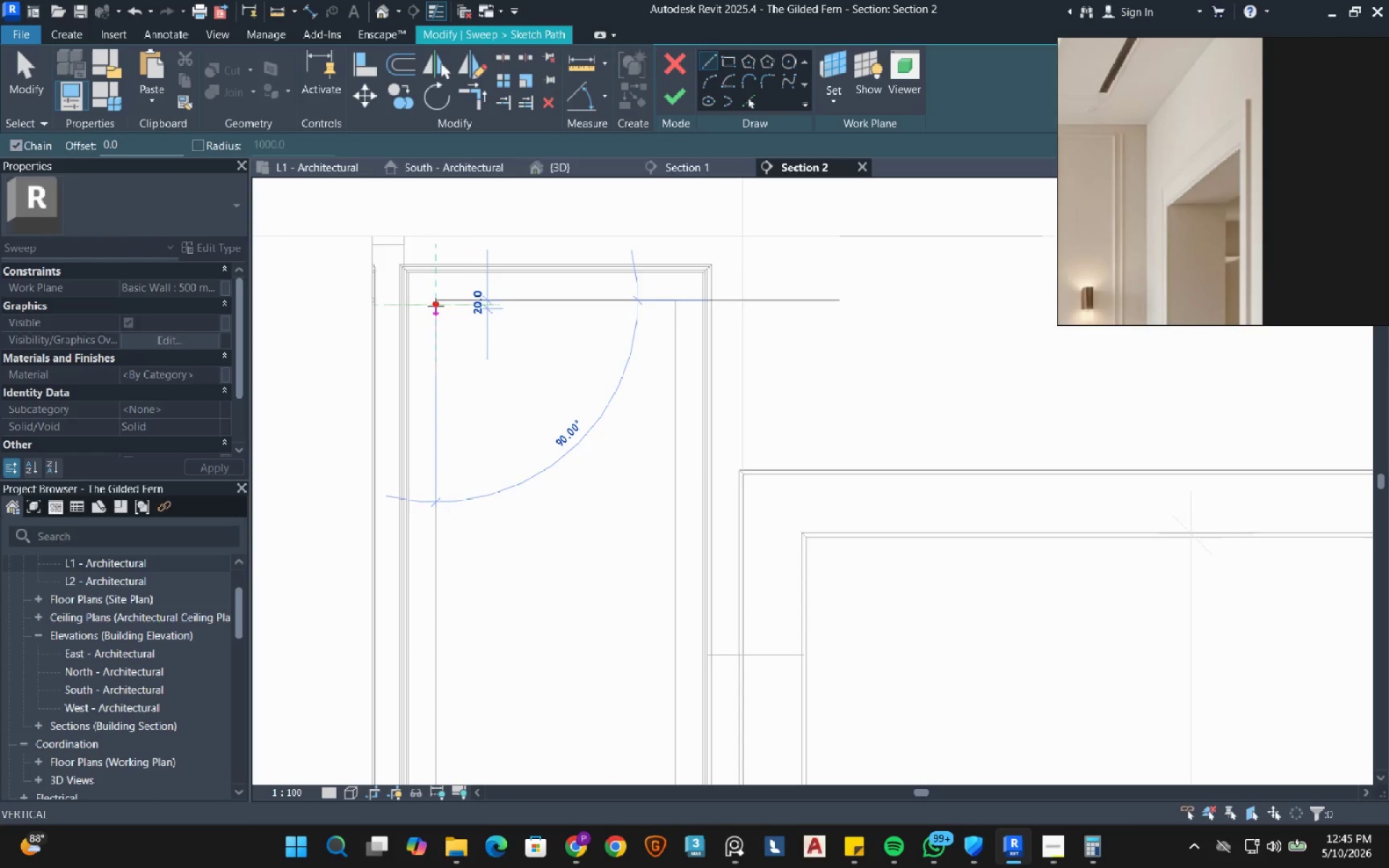 
scroll: coordinate [437, 341], scroll_direction: down, amount: 6.0
 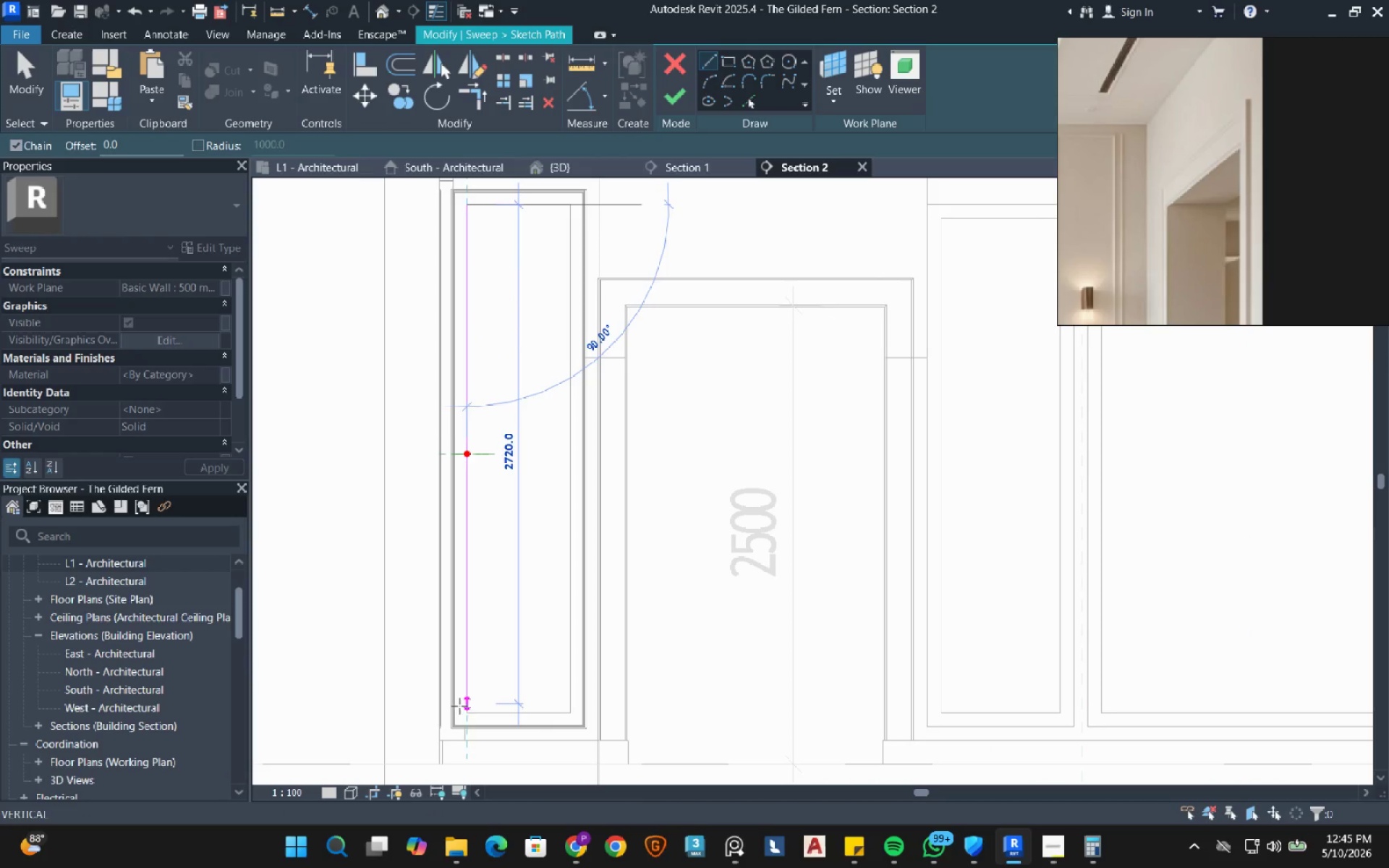 
left_click_drag(start_coordinate=[462, 708], to_coordinate=[469, 708])
 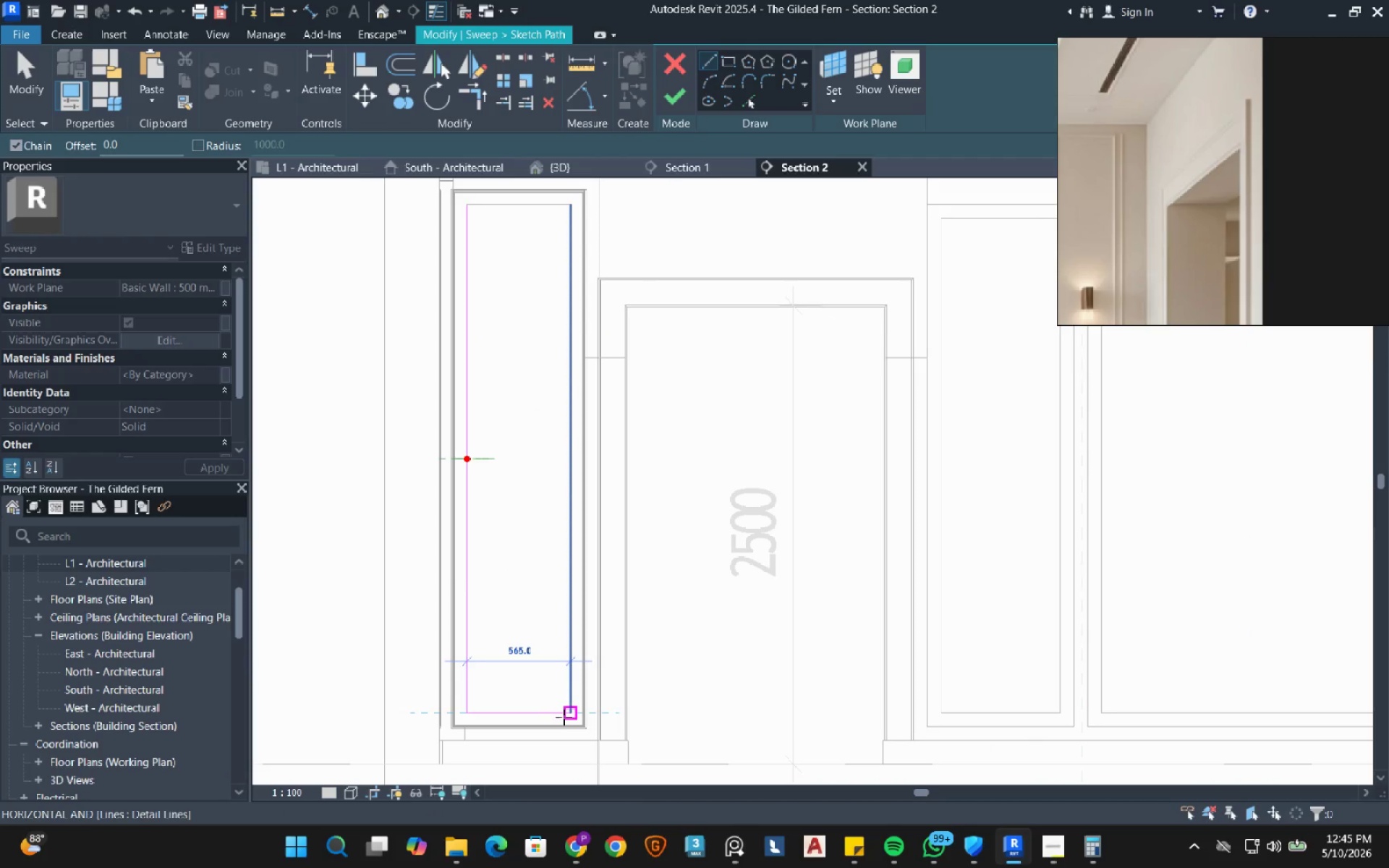 
left_click([564, 717])
 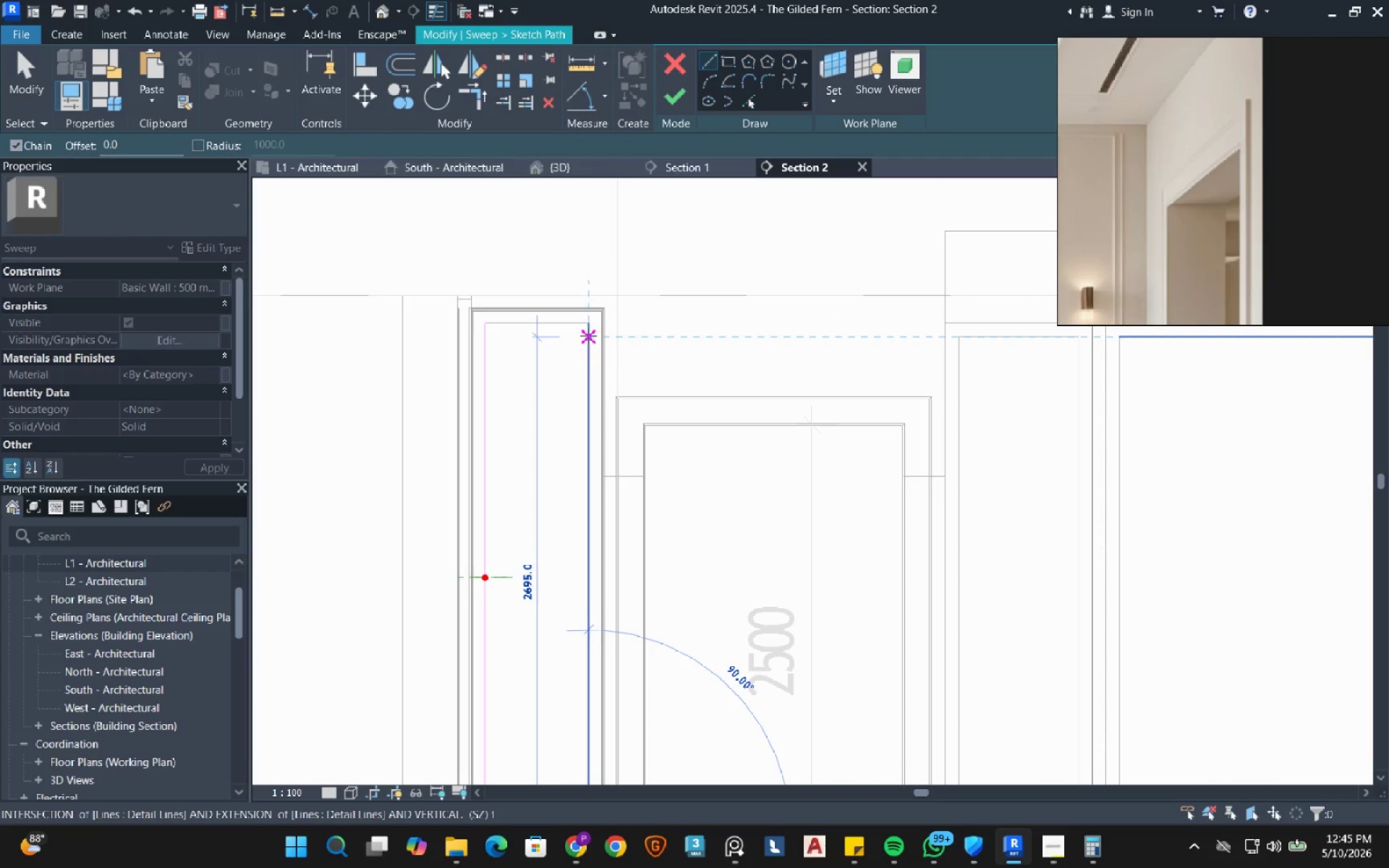 
left_click([592, 323])
 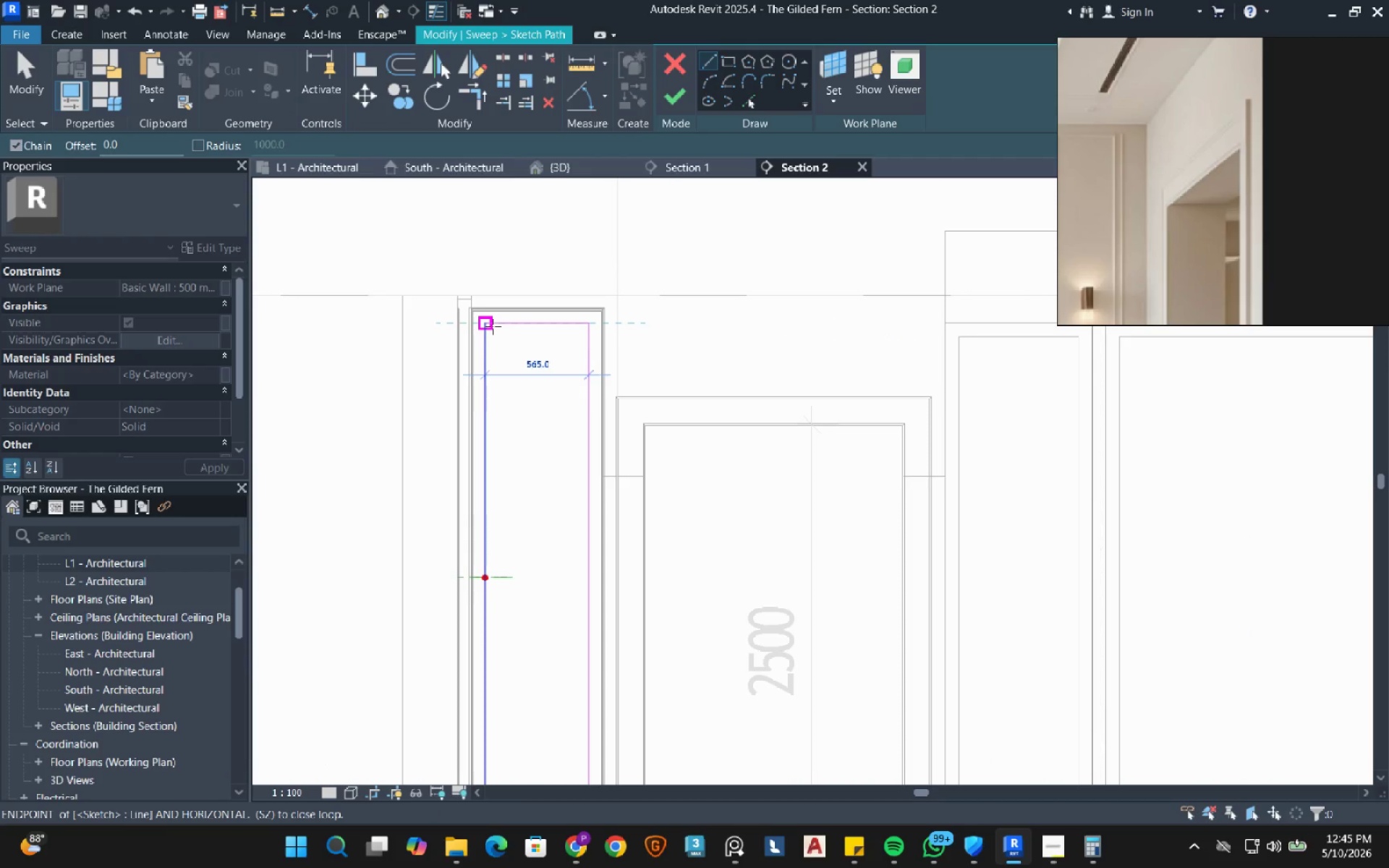 
left_click([493, 326])
 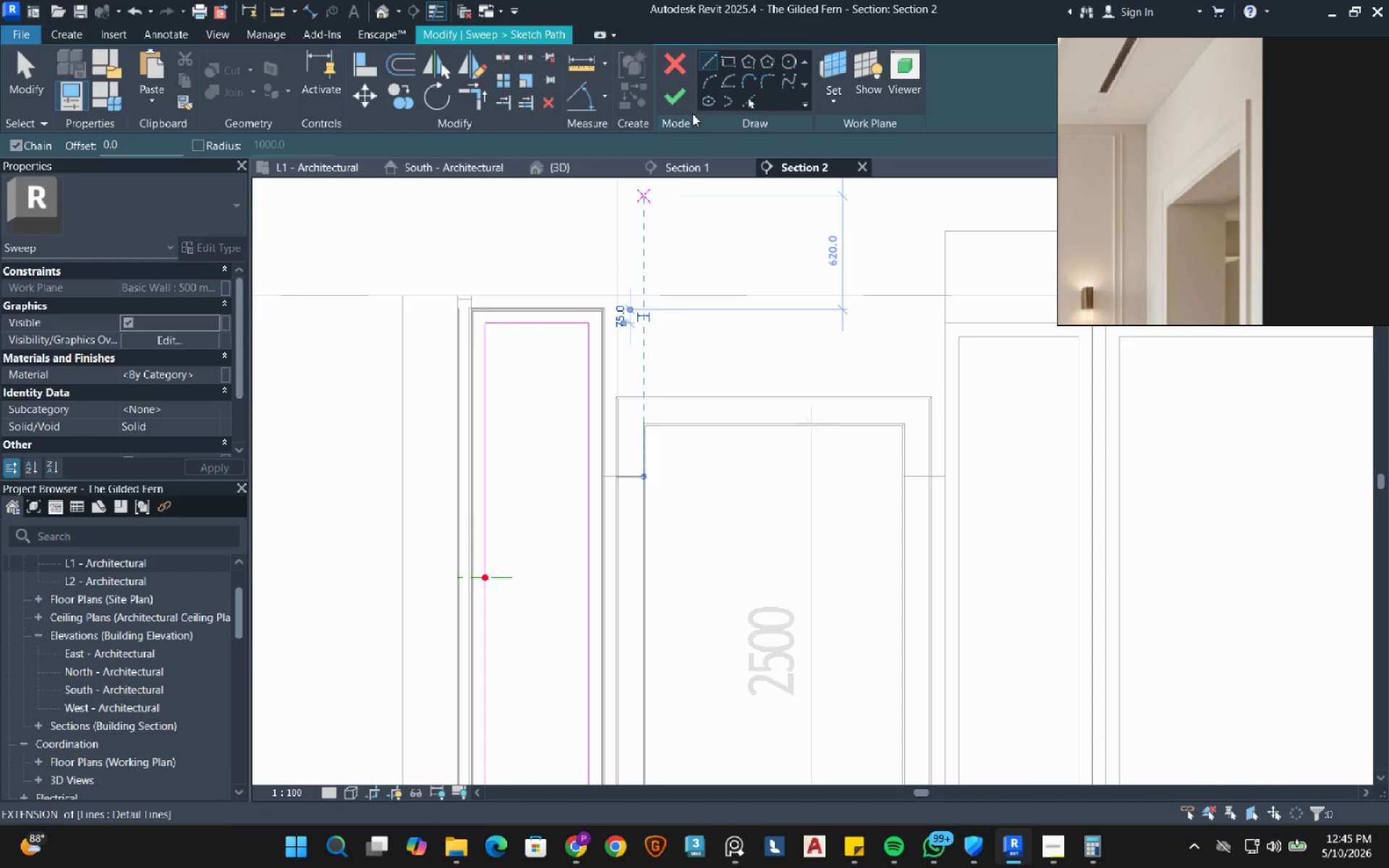 
left_click([683, 95])
 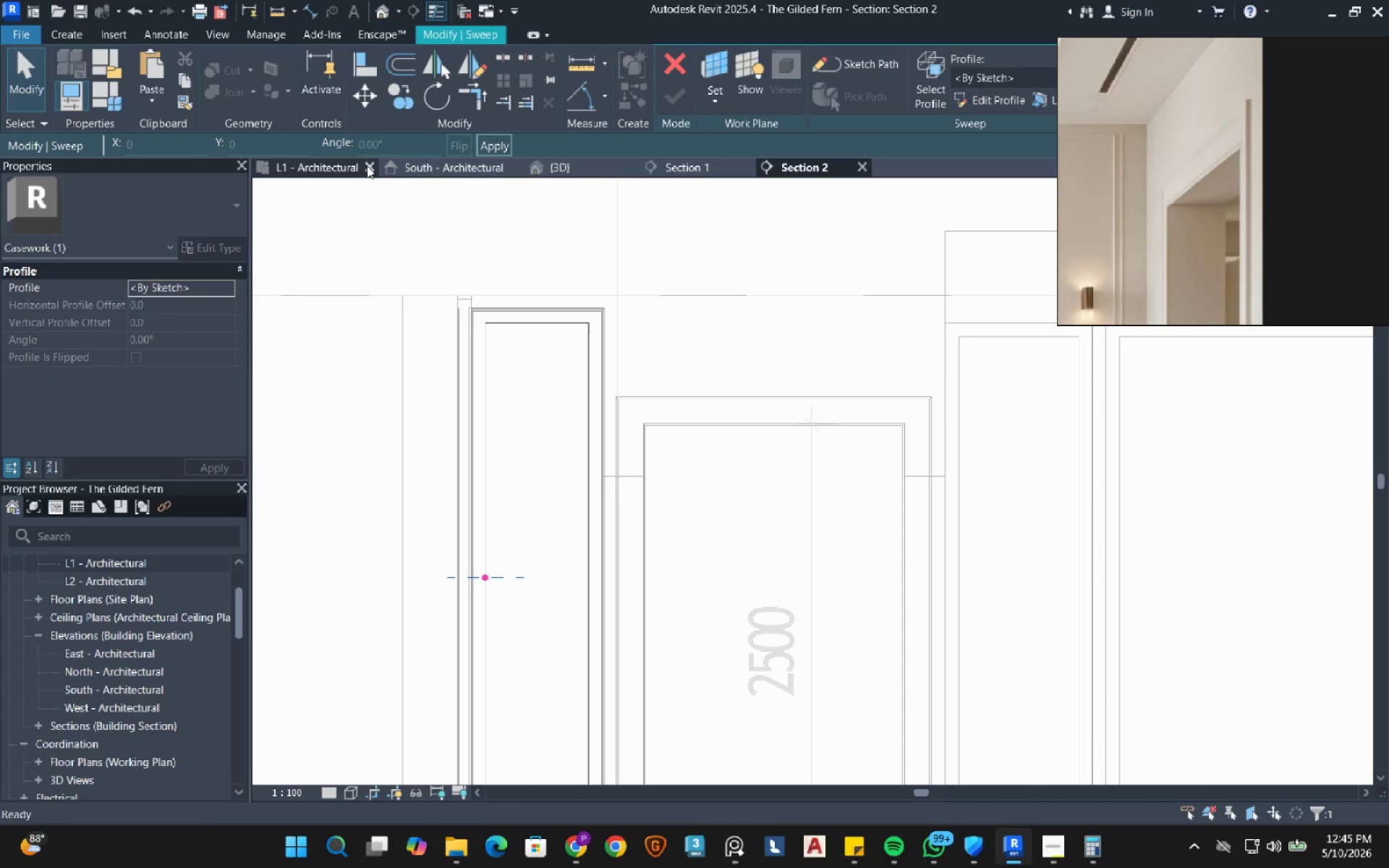 
left_click([351, 166])
 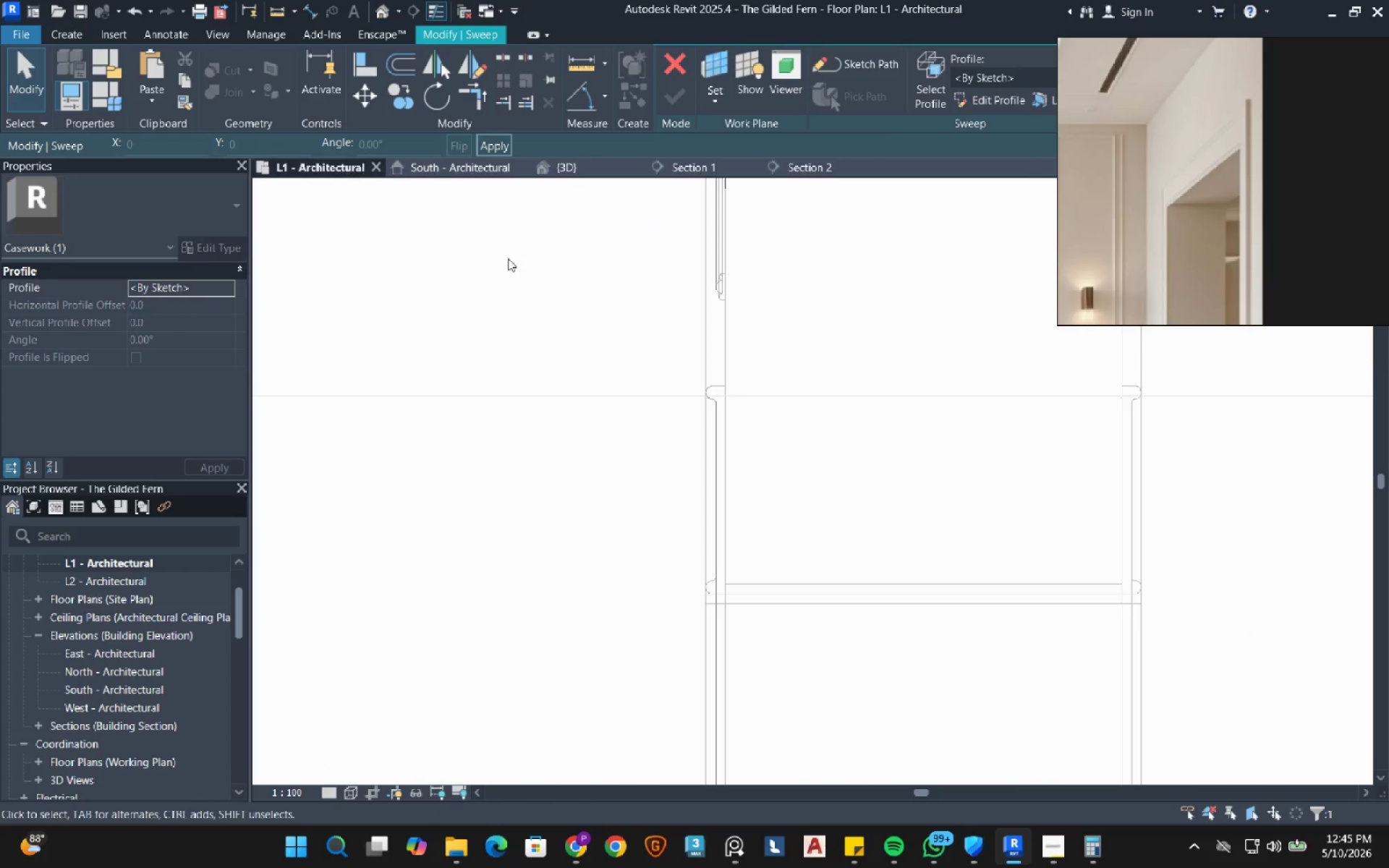 
scroll: coordinate [726, 621], scroll_direction: down, amount: 11.0
 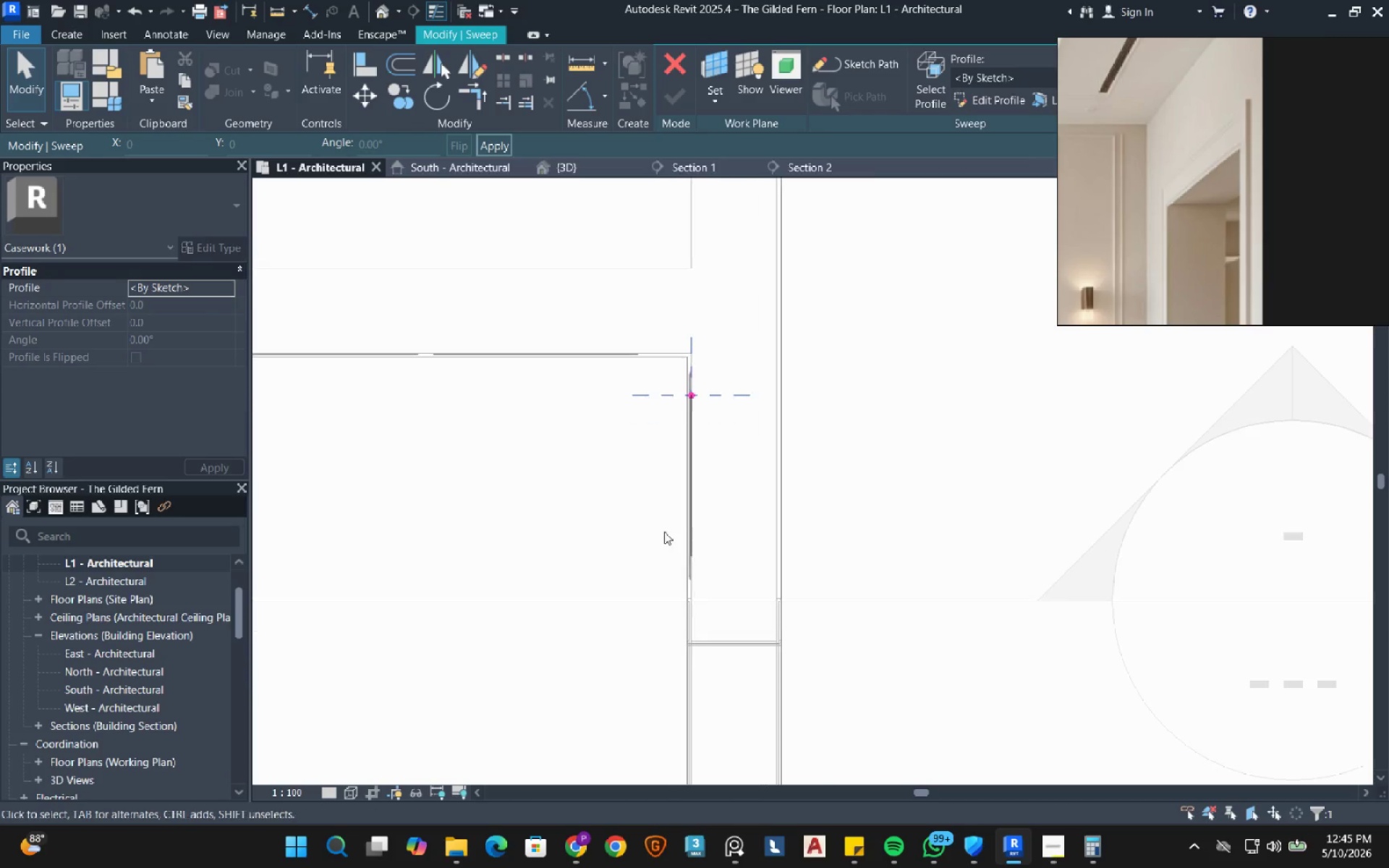 
scroll: coordinate [663, 430], scroll_direction: up, amount: 15.0
 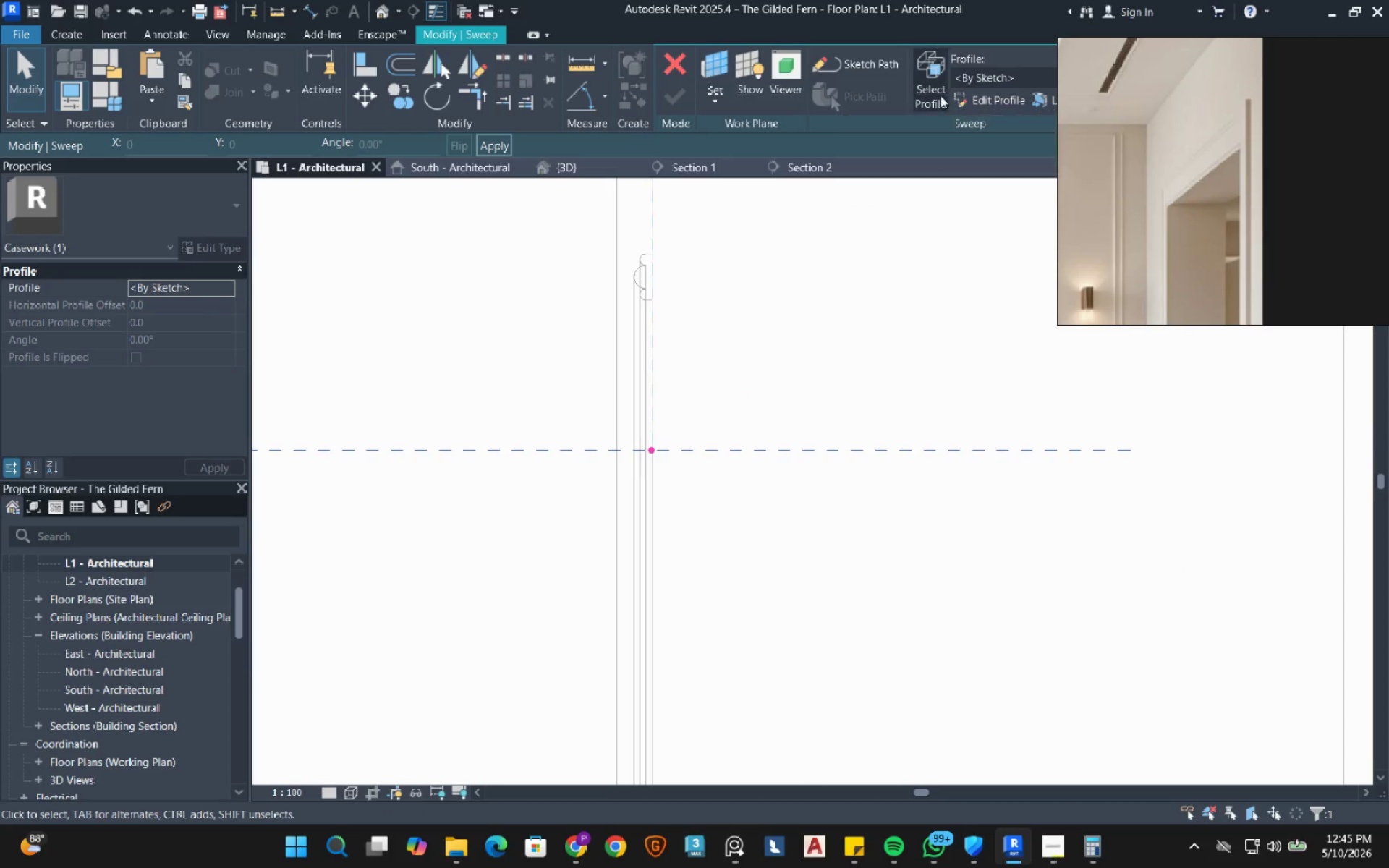 
left_click([961, 99])
 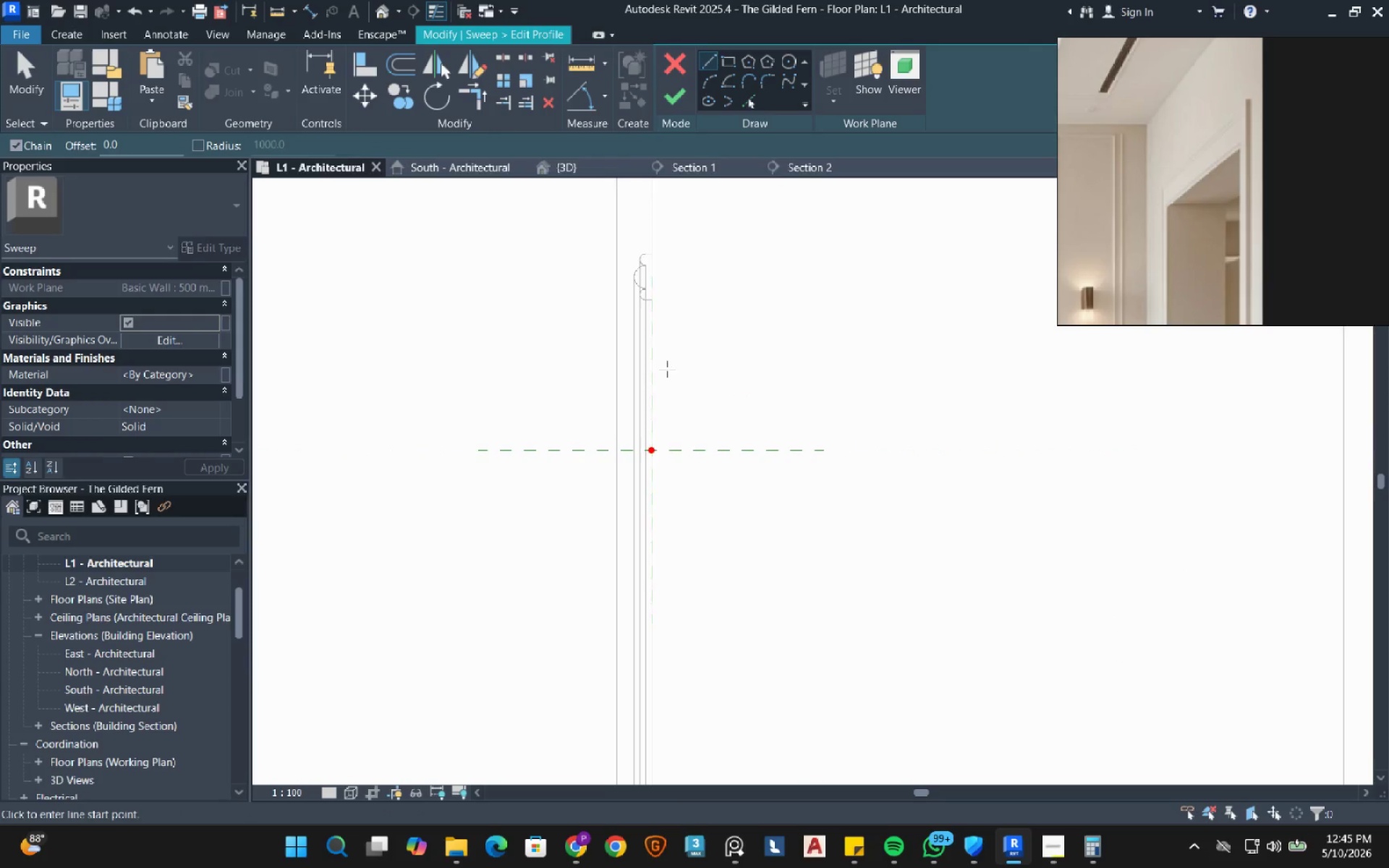 
scroll: coordinate [653, 490], scroll_direction: up, amount: 4.0
 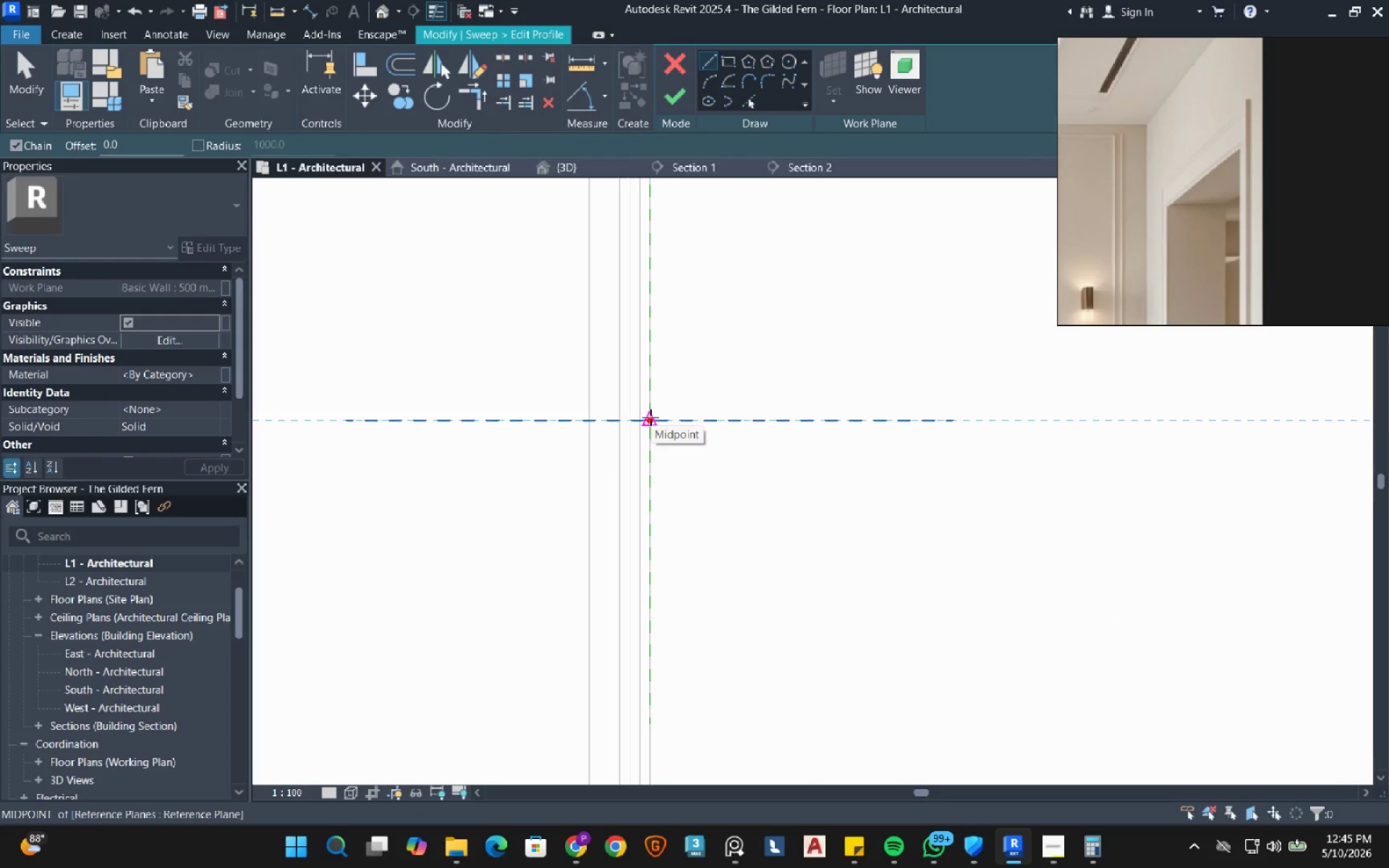 
wait(8.62)
 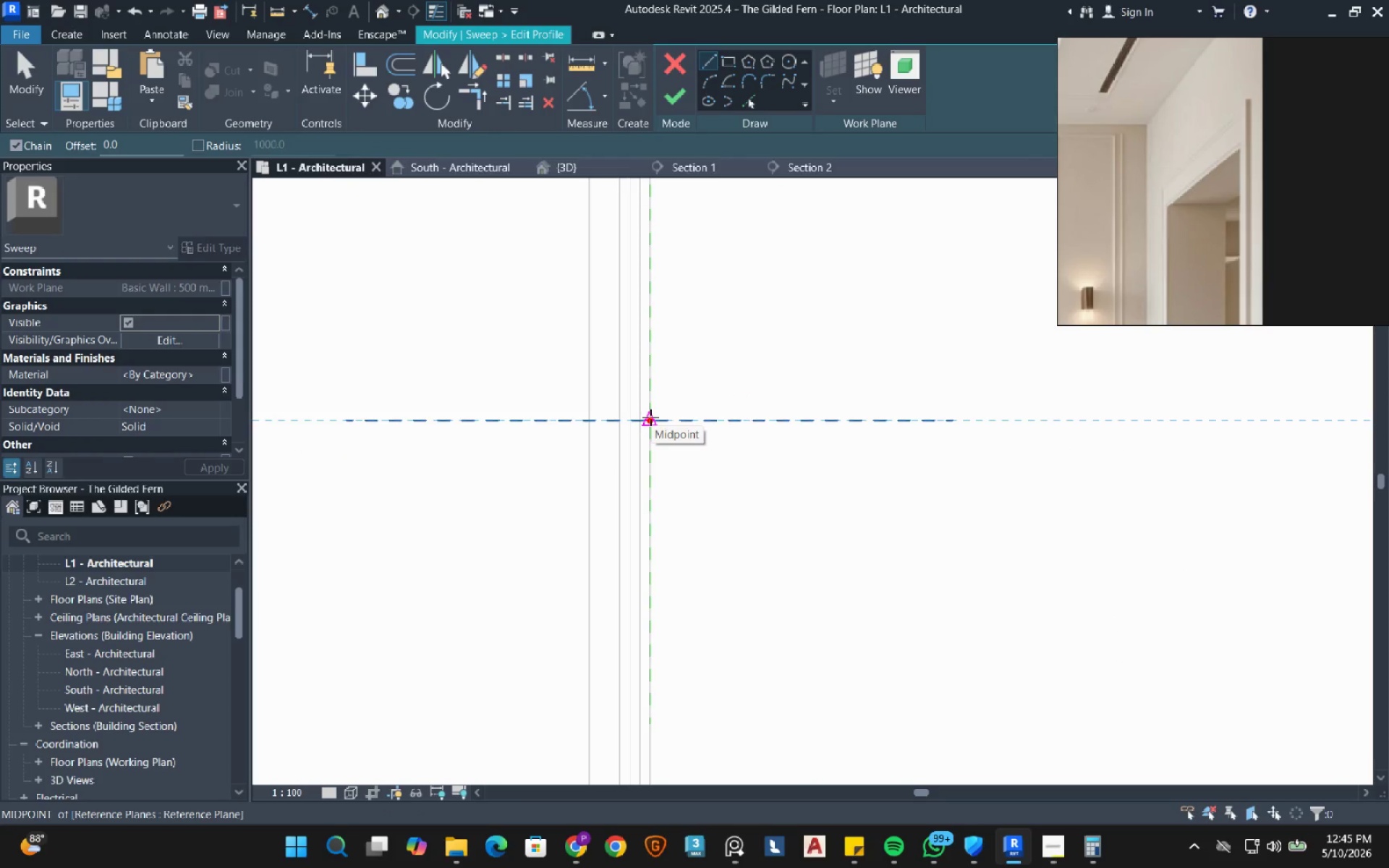 
left_click([639, 477])
 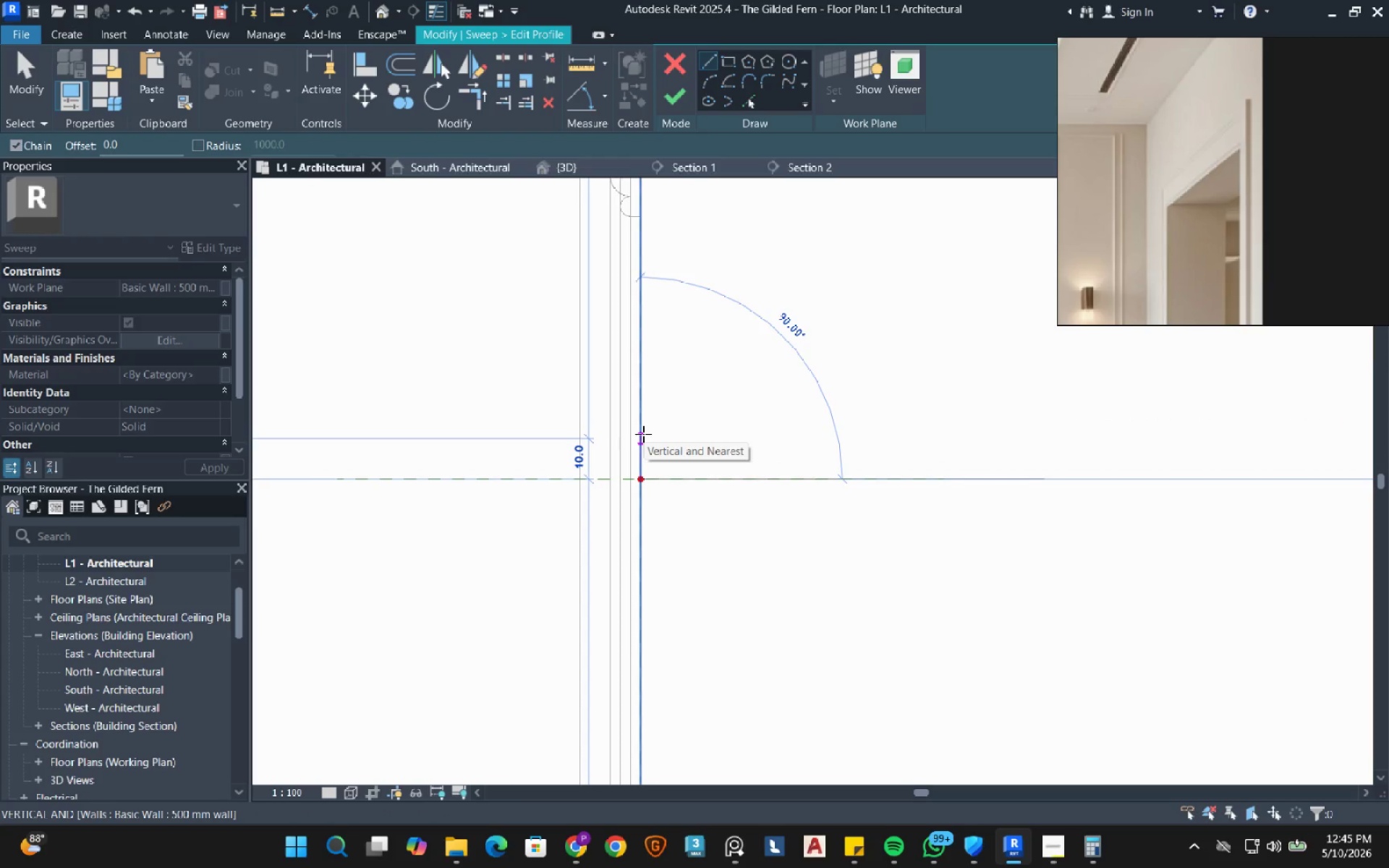 
left_click([643, 434])
 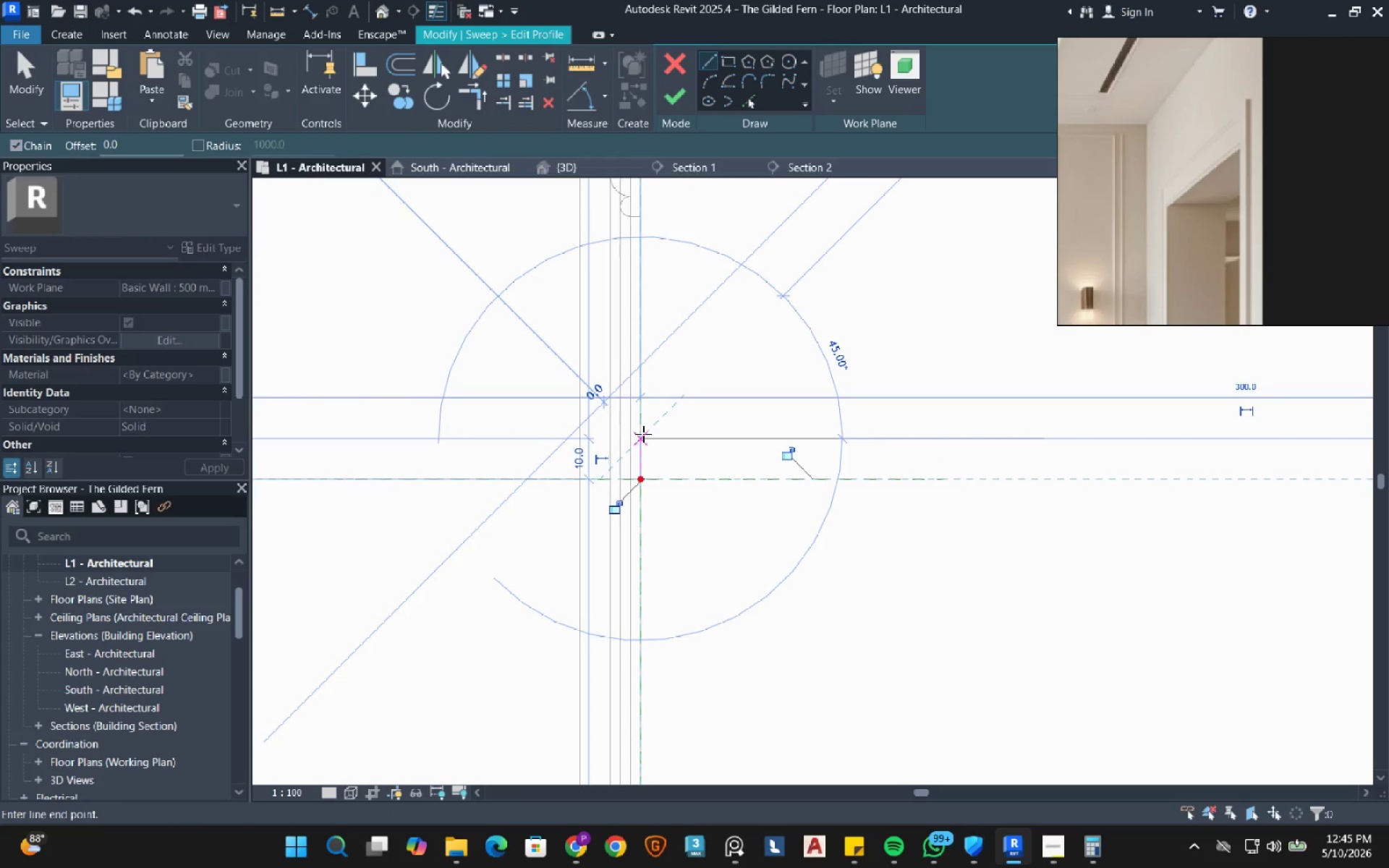 
scroll: coordinate [643, 434], scroll_direction: up, amount: 4.0
 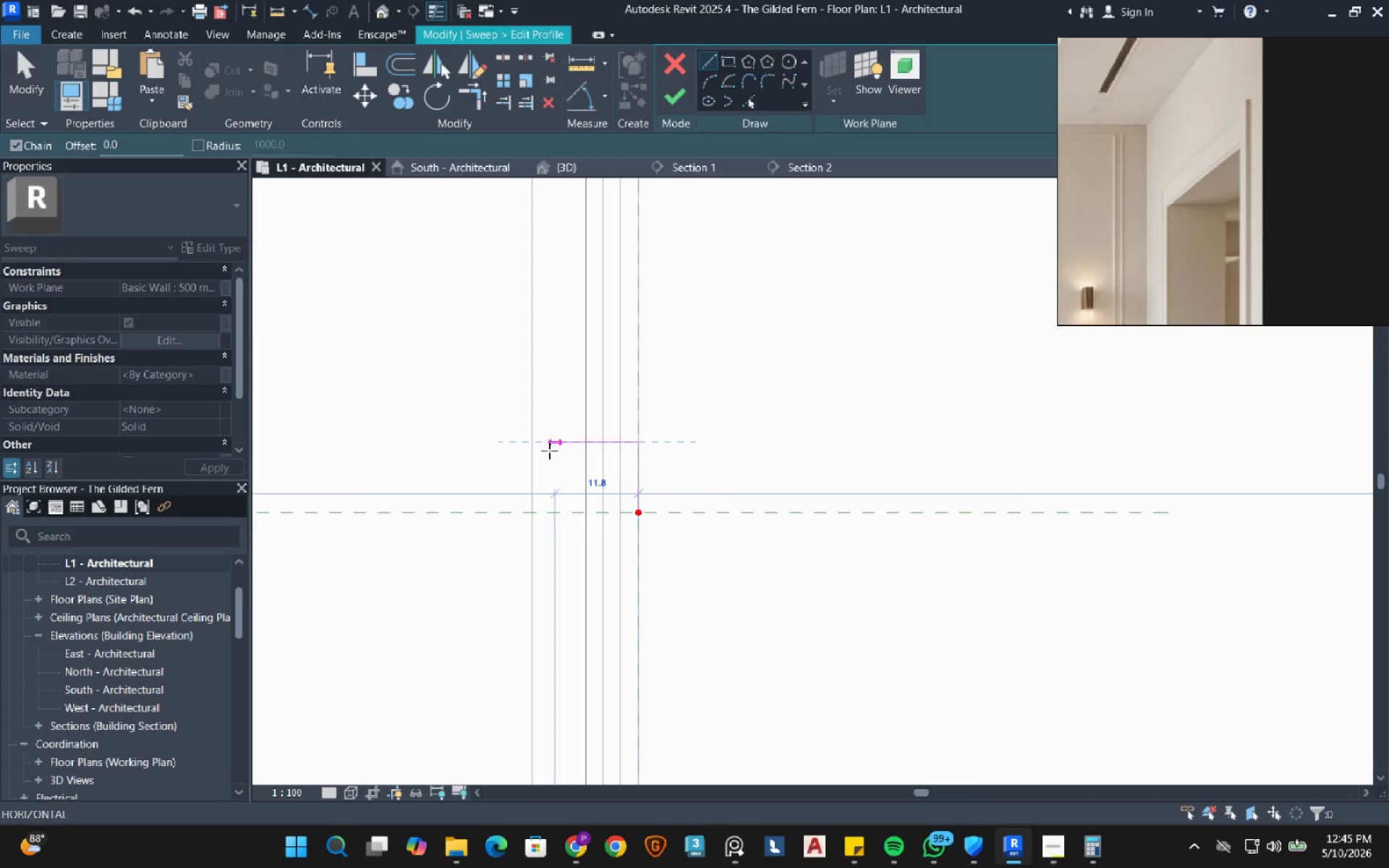 
wait(10.44)
 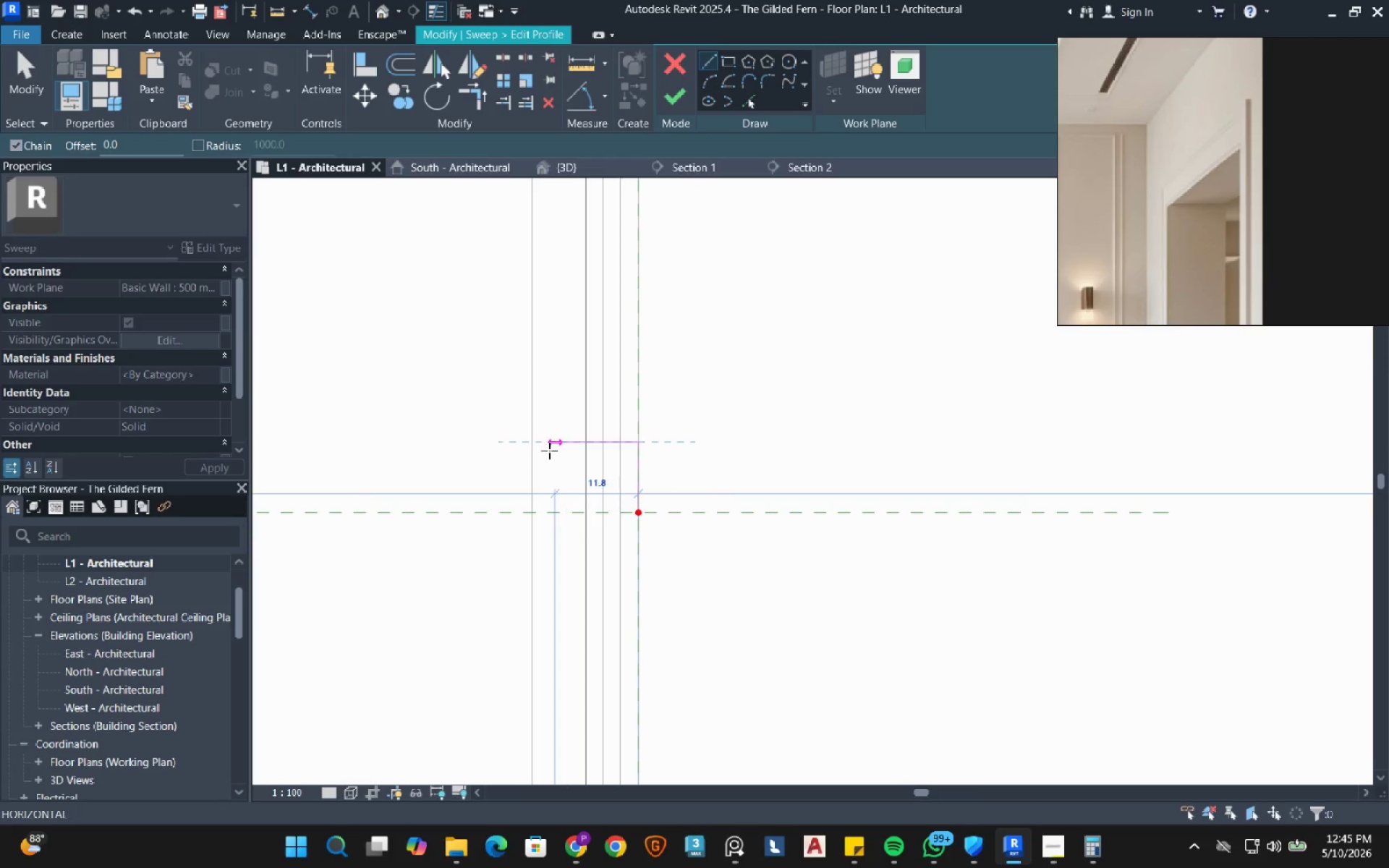 
scroll: coordinate [589, 443], scroll_direction: down, amount: 1.0
 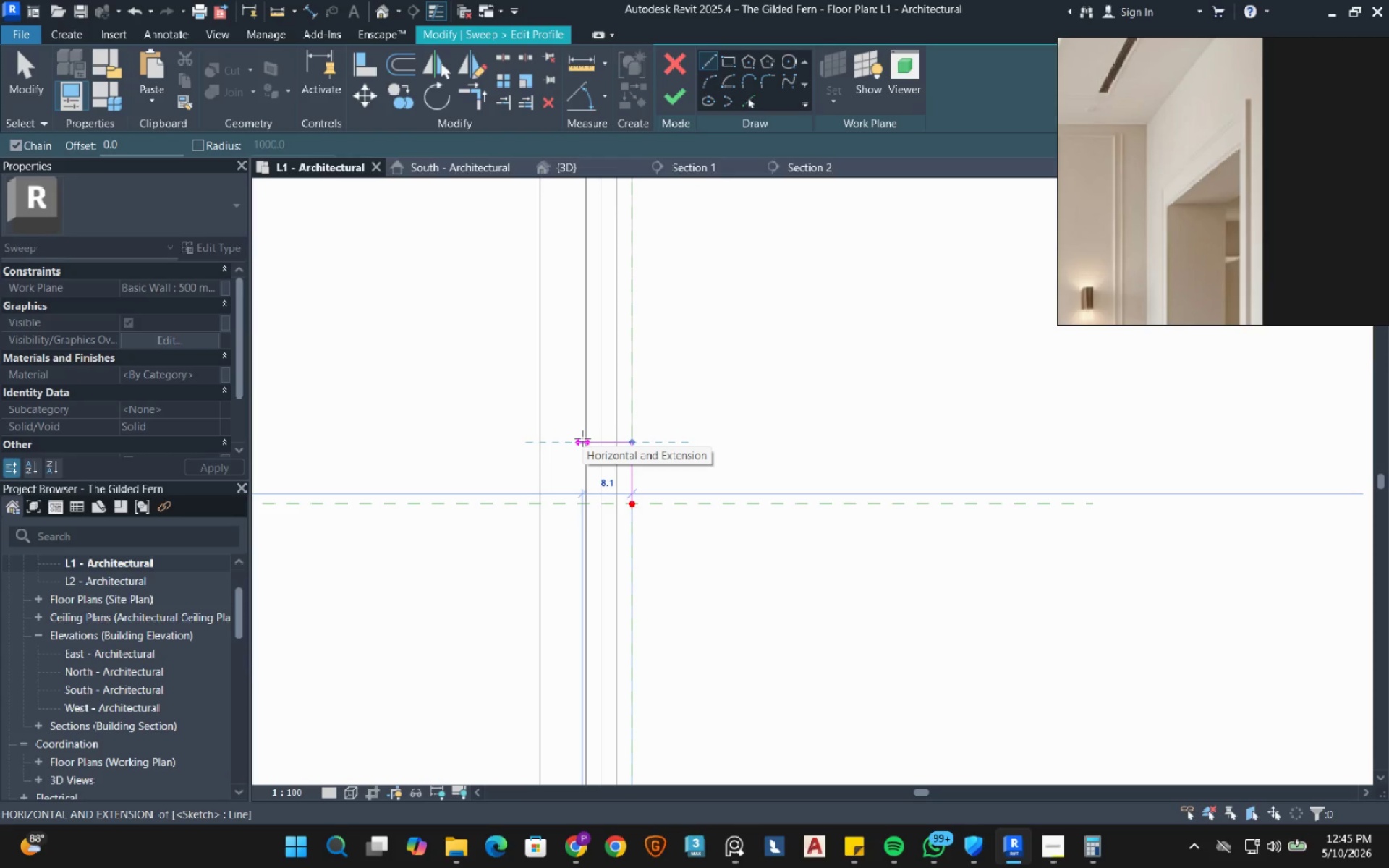 
wait(5.35)
 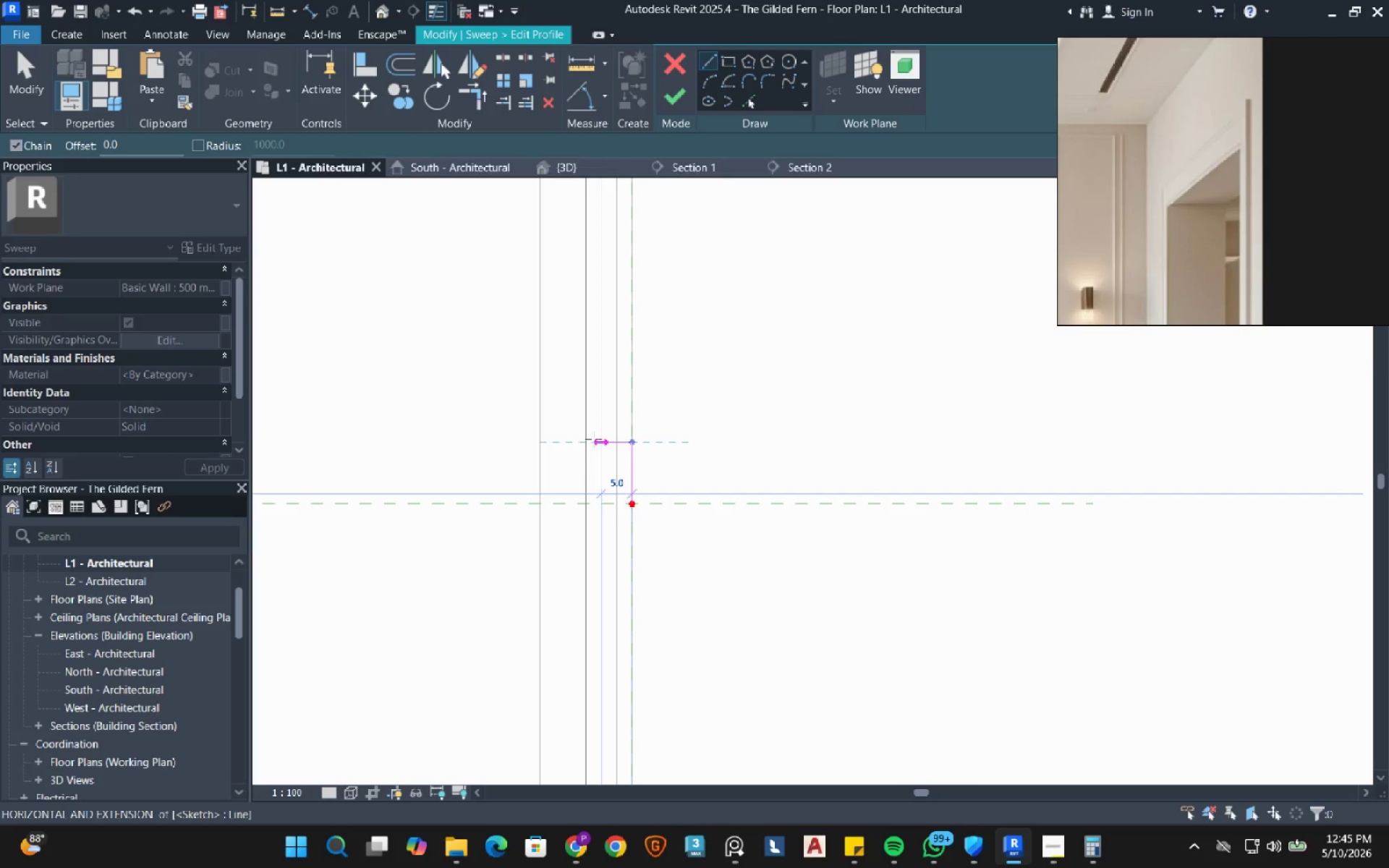 
key(Numpad2)
 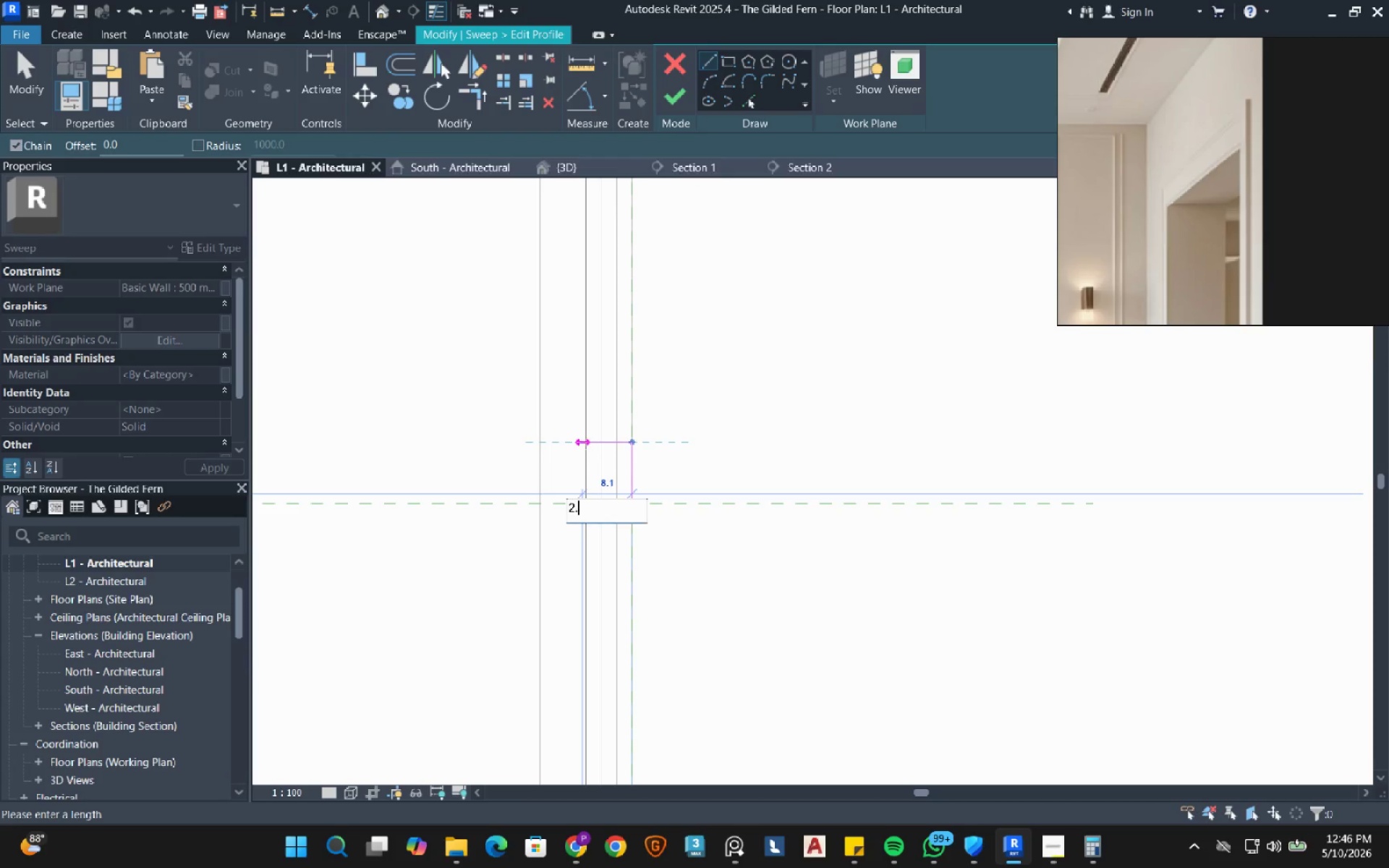 
key(NumpadDecimal)
 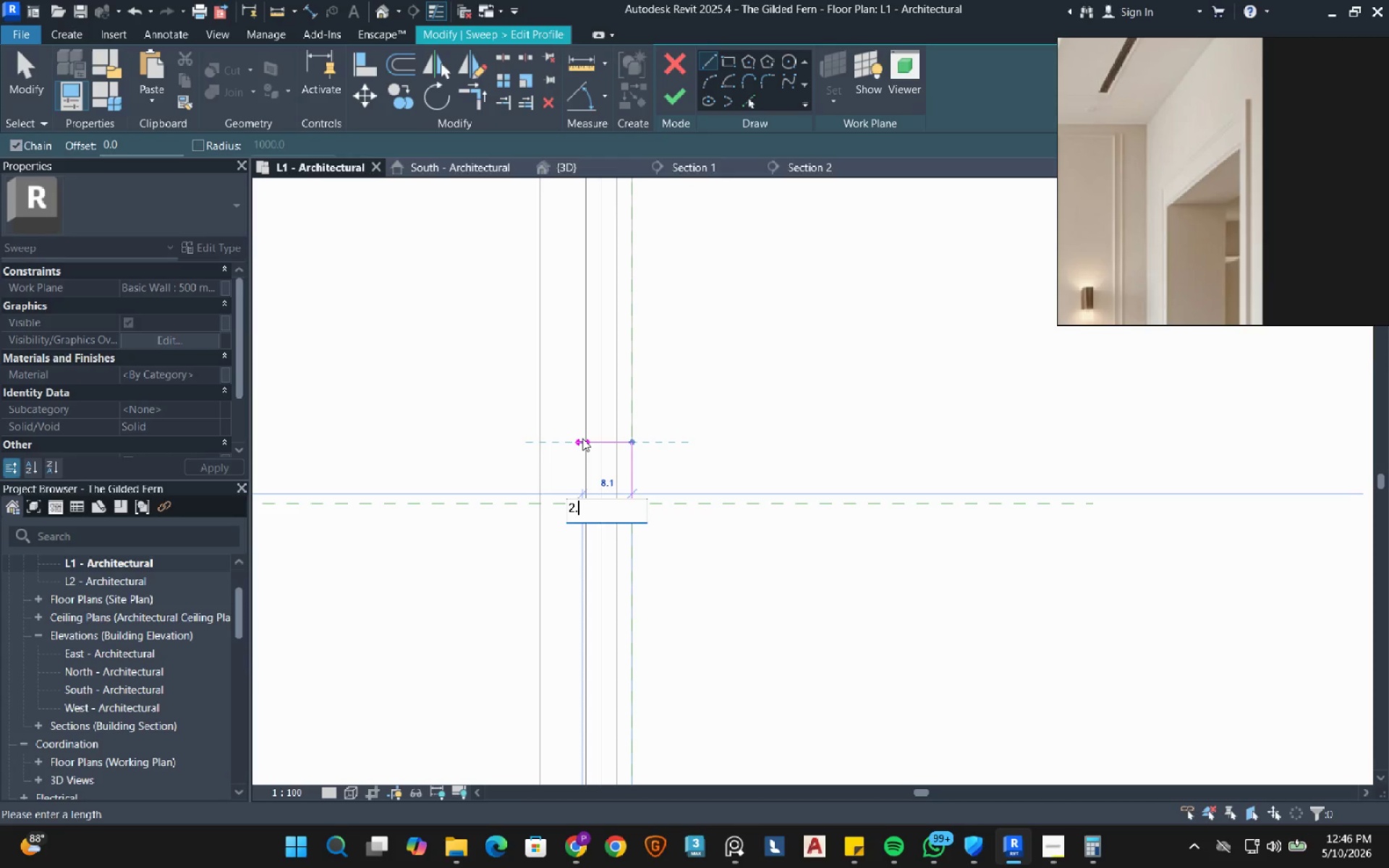 
key(Numpad5)
 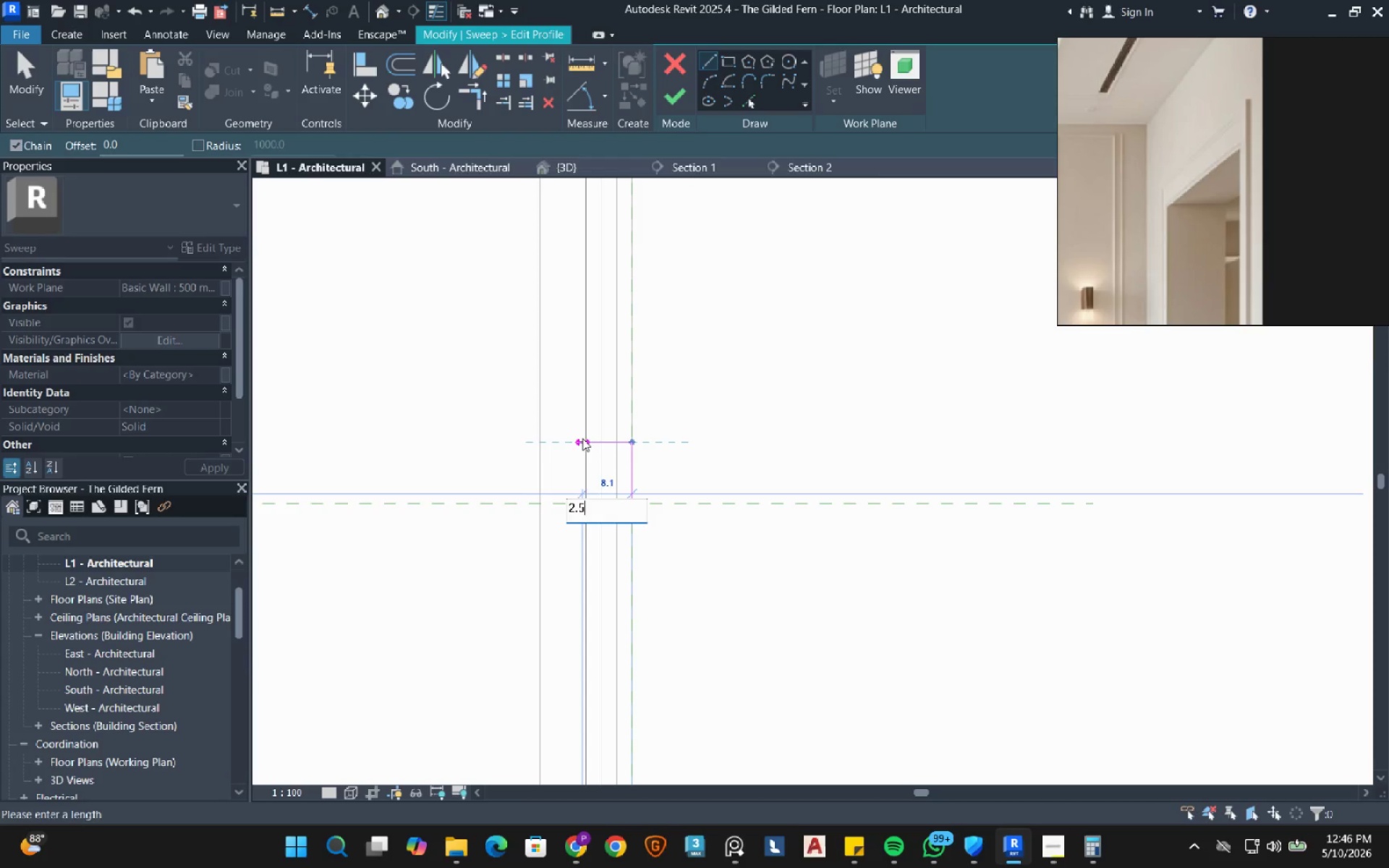 
key(NumpadEnter)
 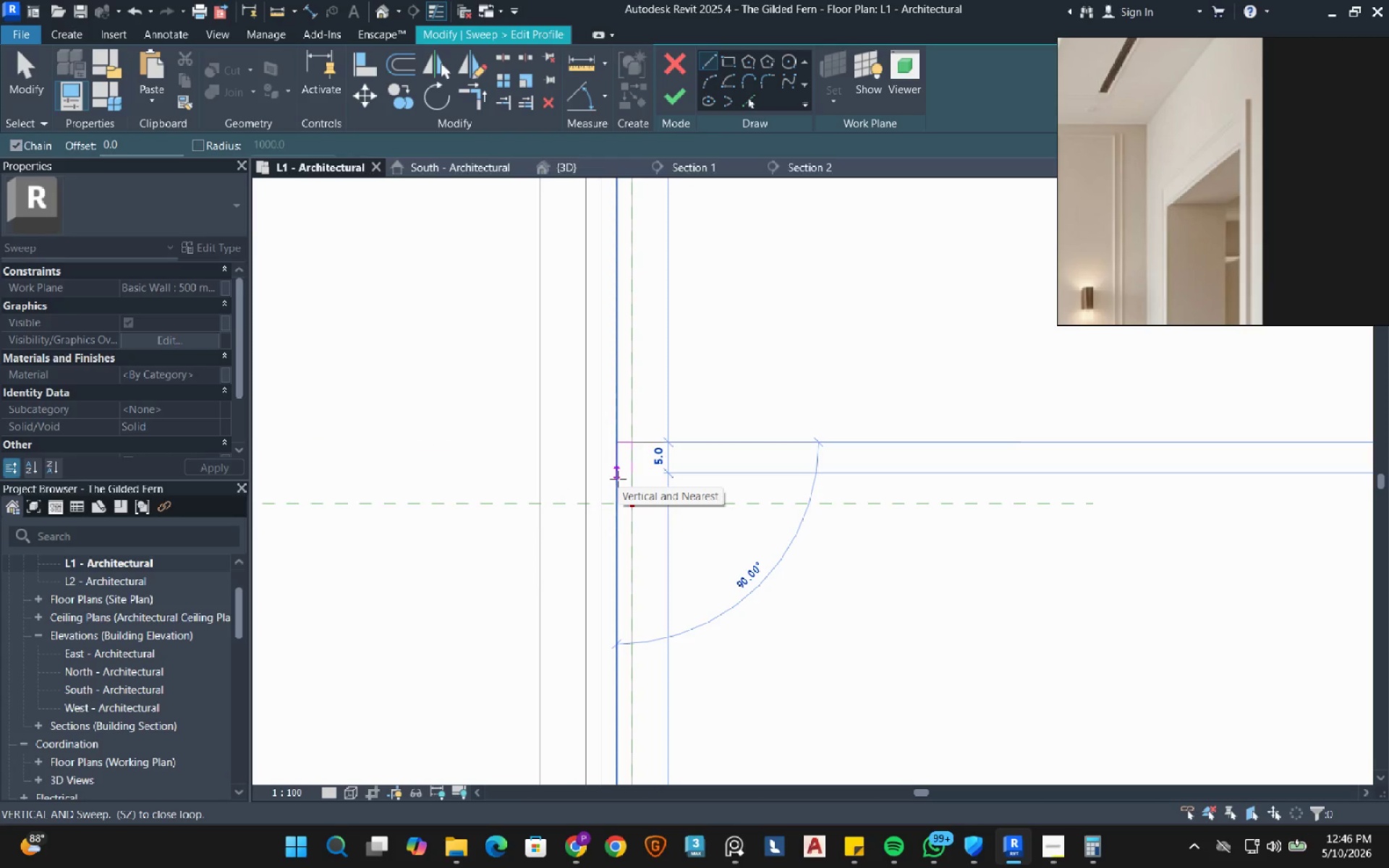 
left_click([618, 479])
 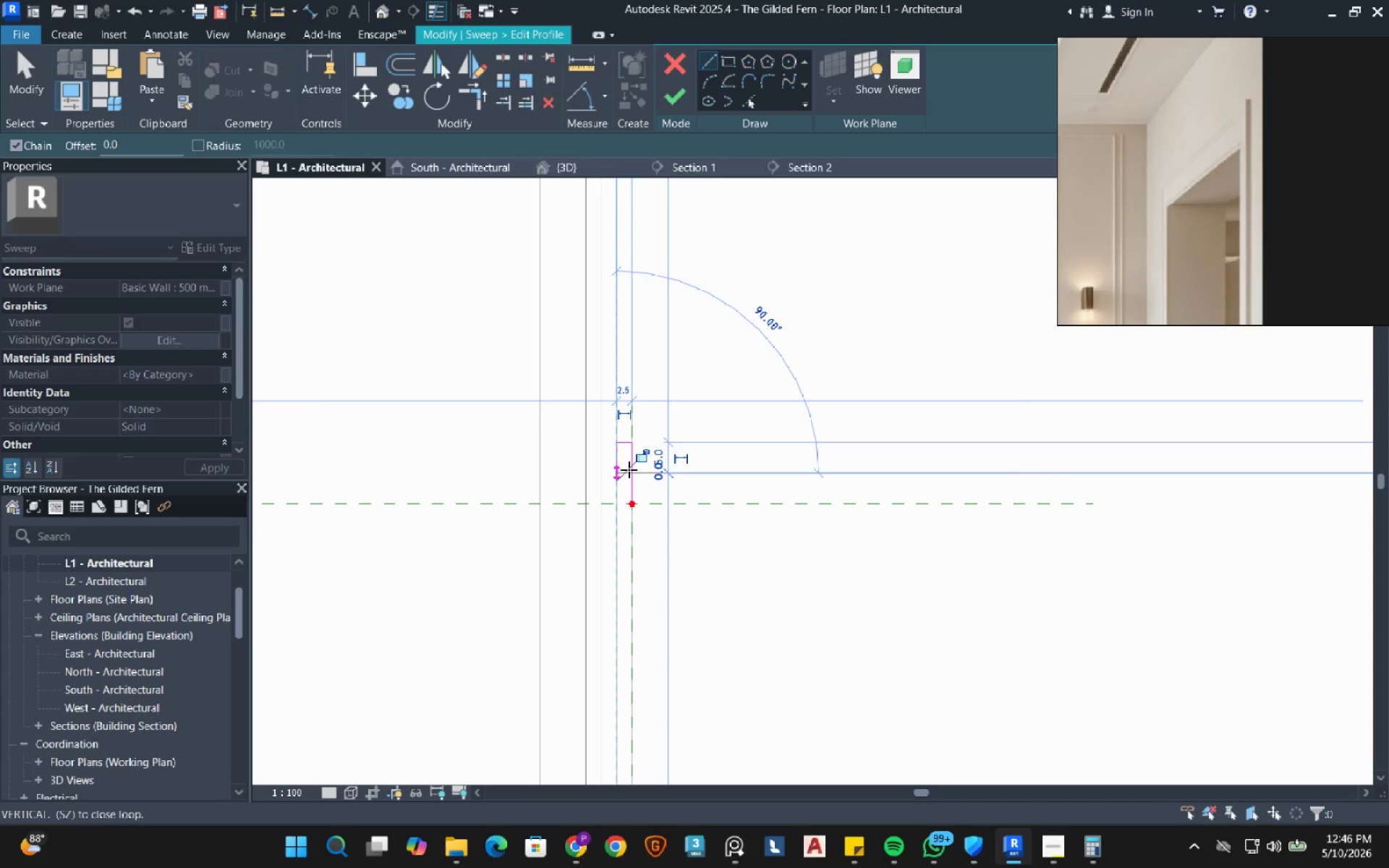 
right_click([634, 466])
 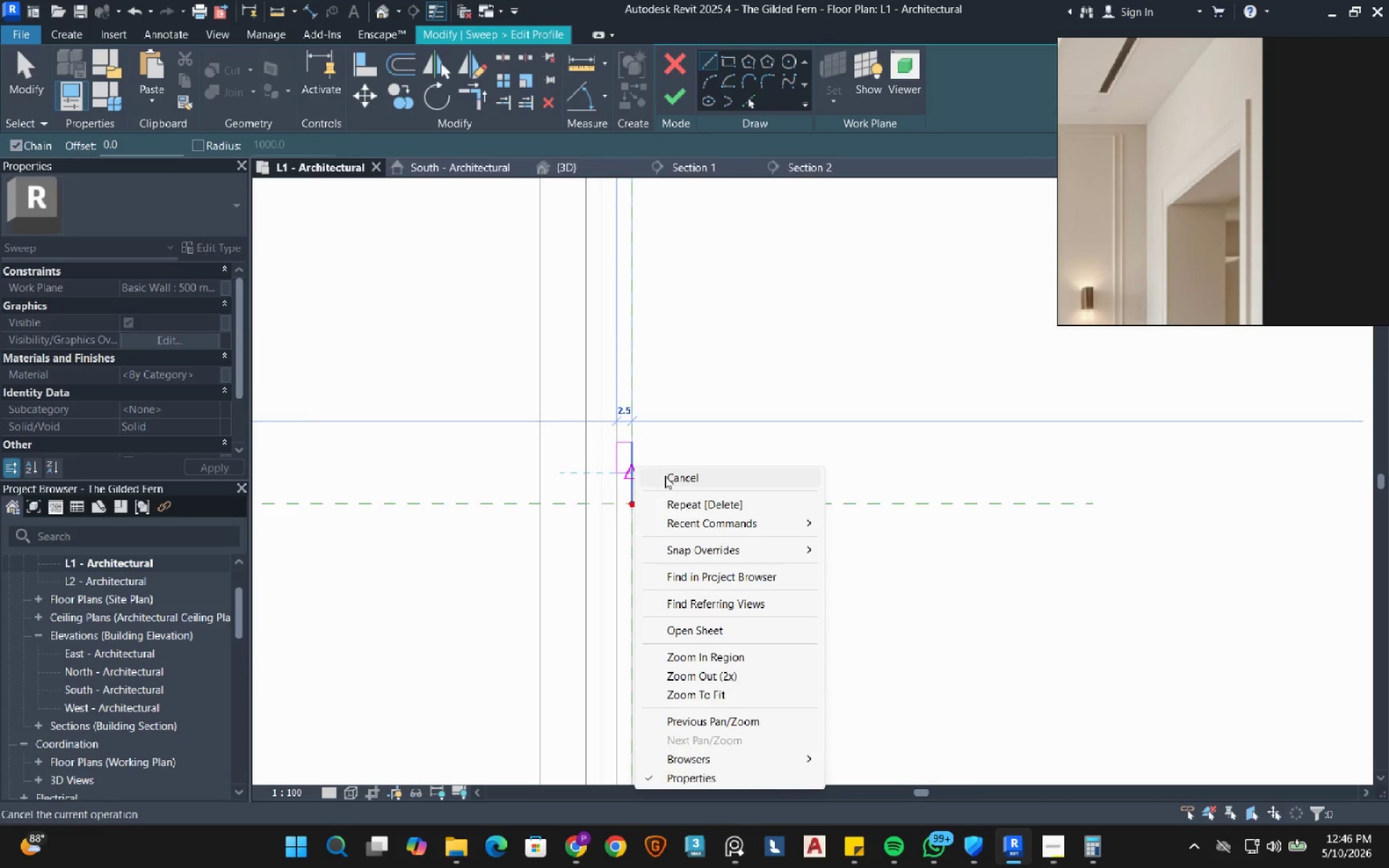 
left_click([666, 476])
 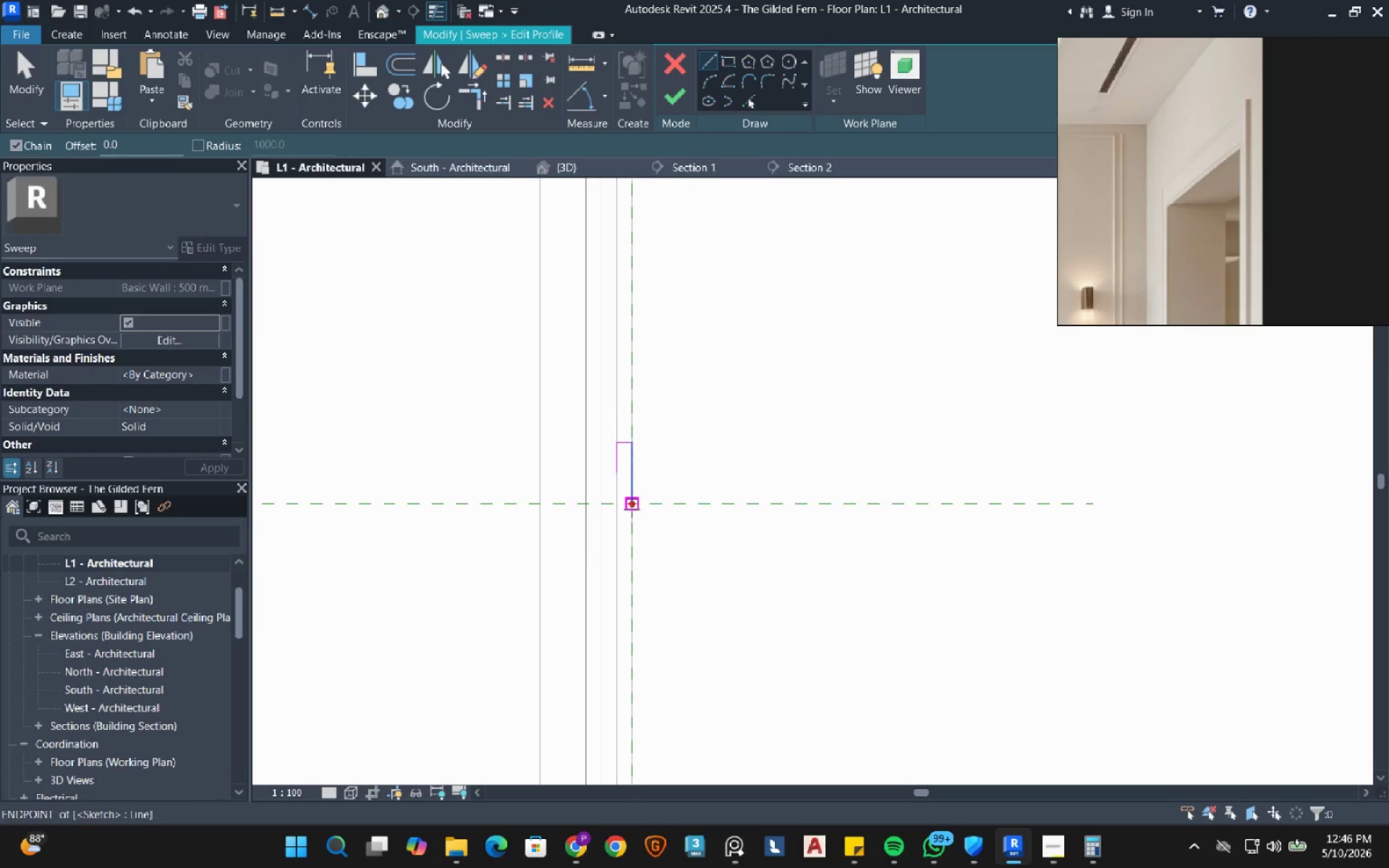 
left_click([634, 505])
 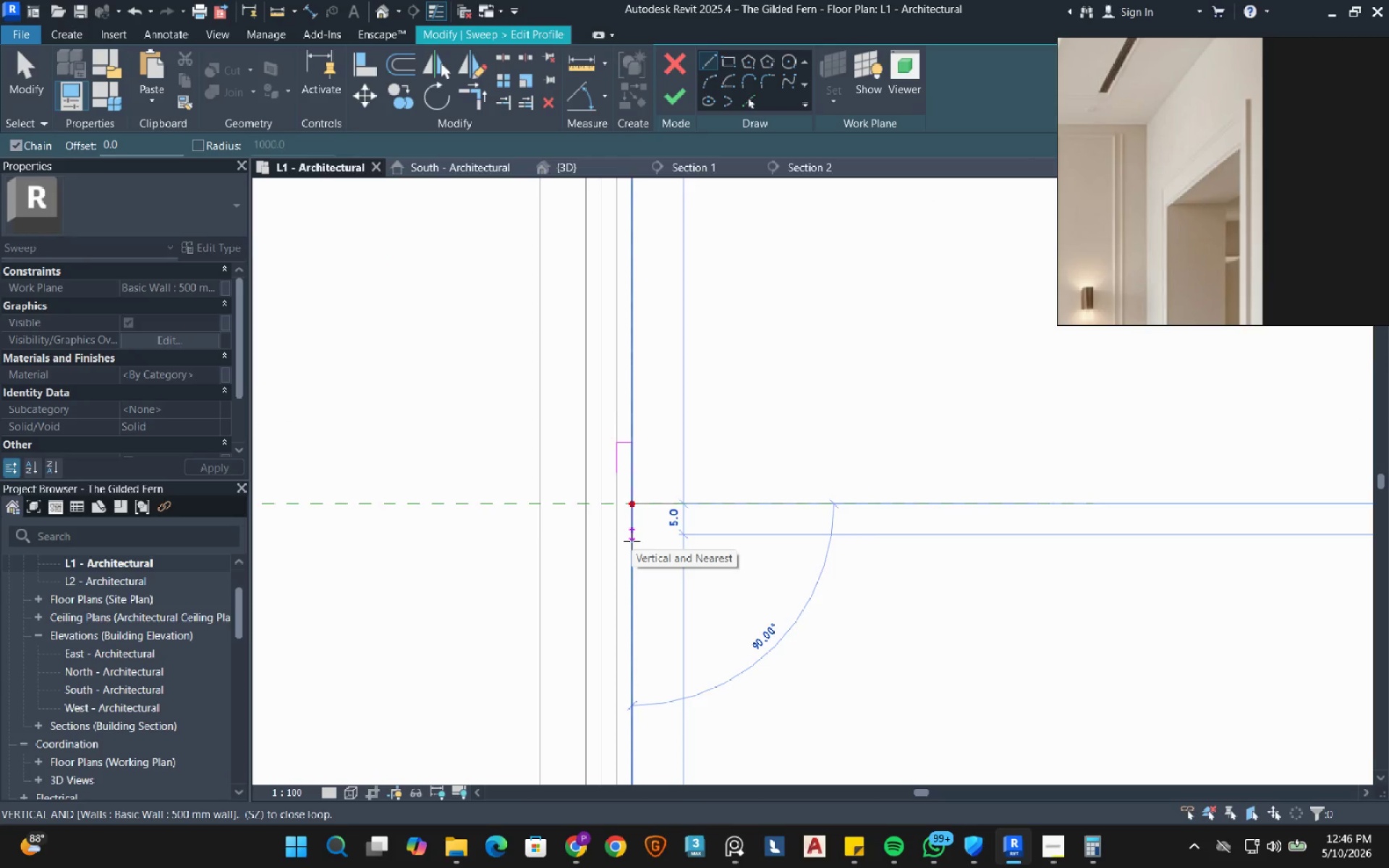 
key(Numpad1)
 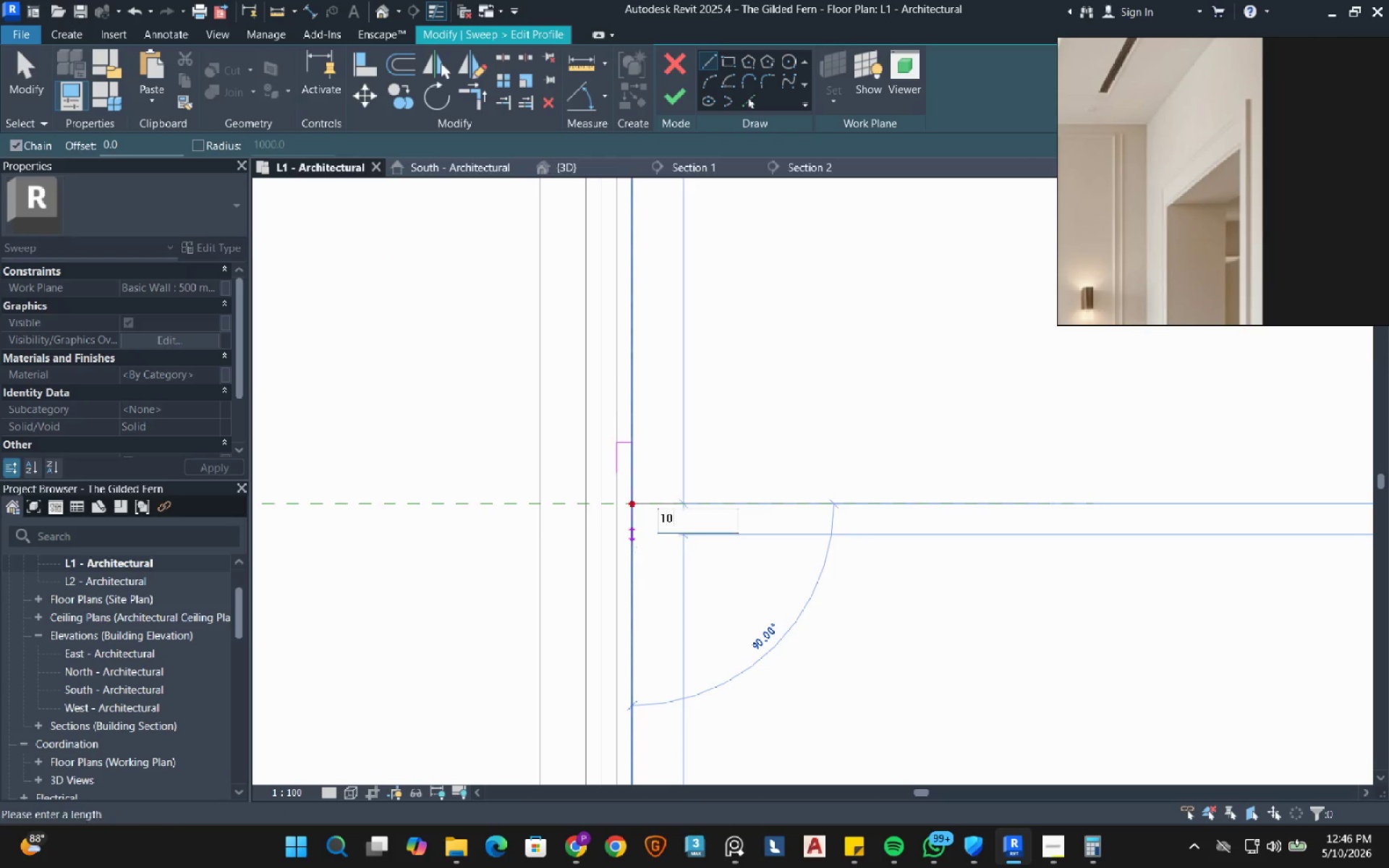 
key(Numpad0)
 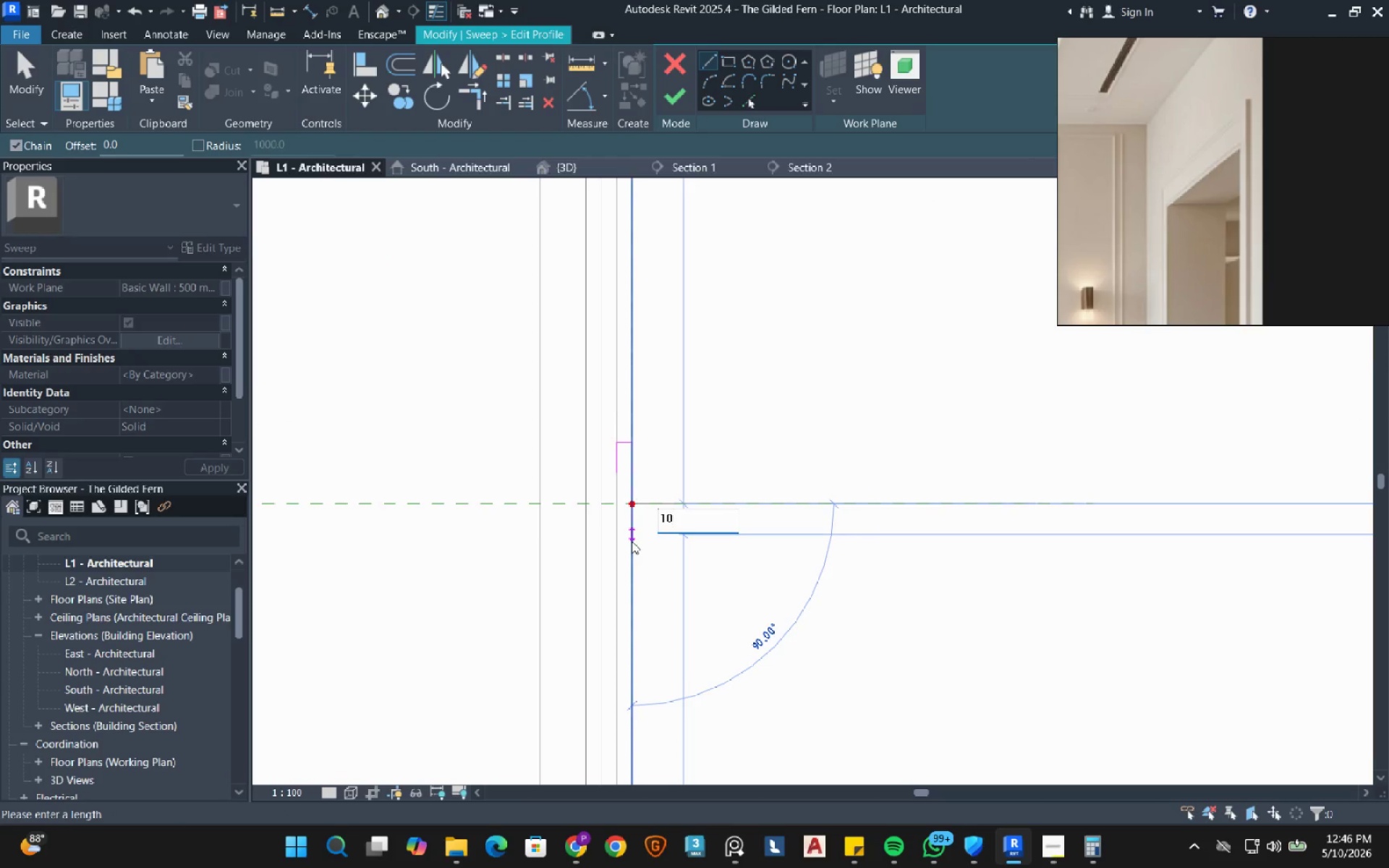 
key(NumpadEnter)
 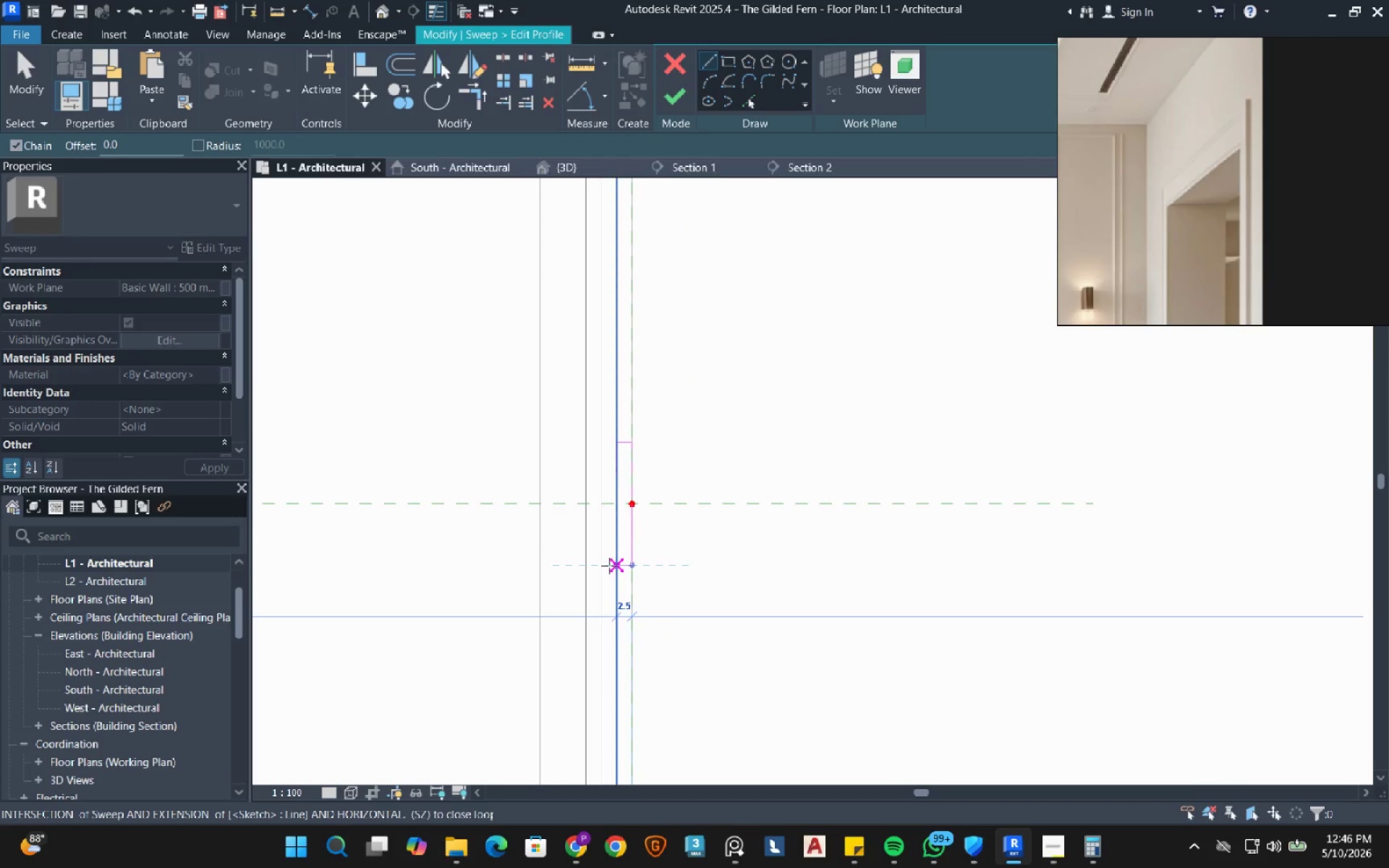 
left_click([609, 566])
 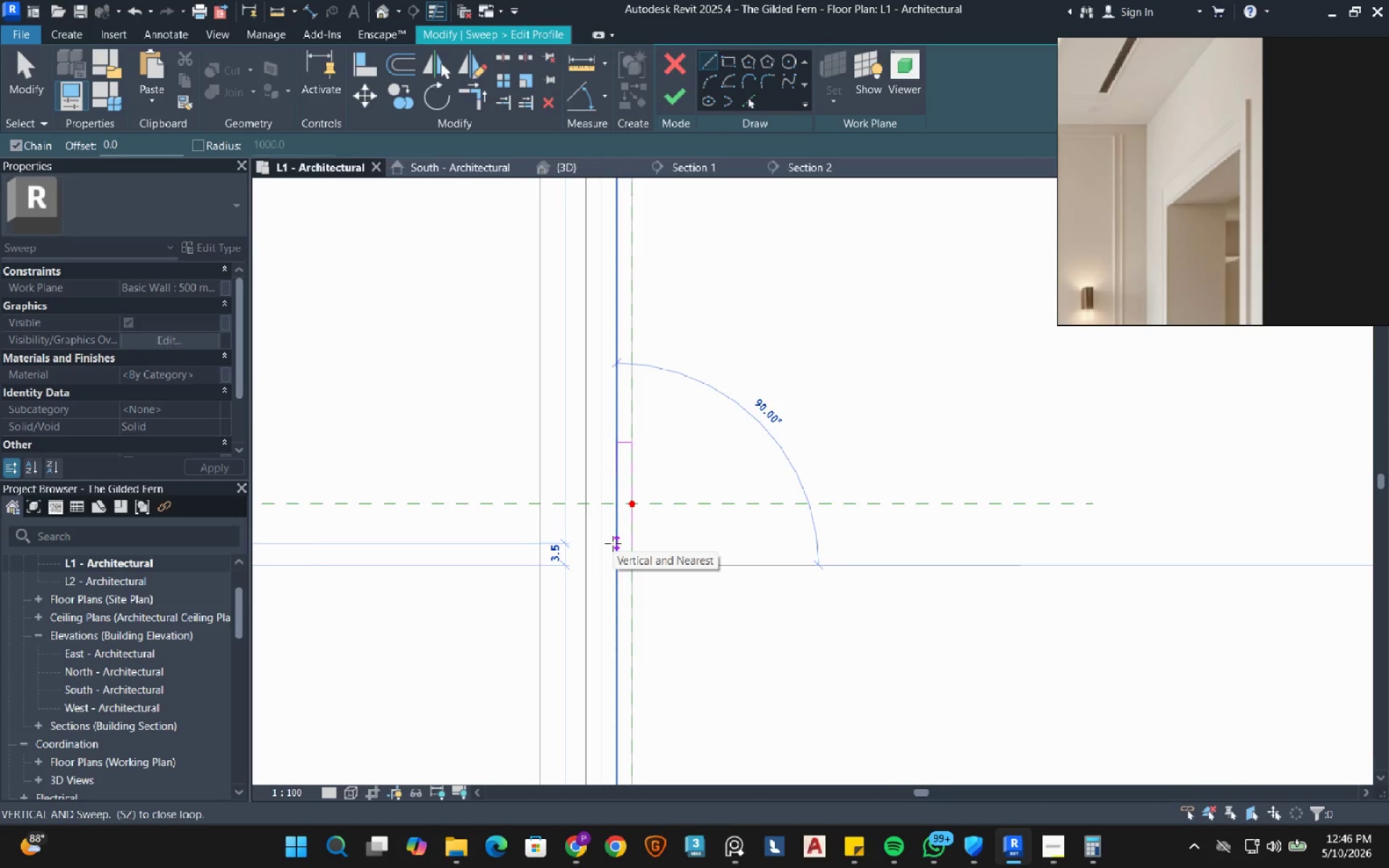 
key(Numpad5)
 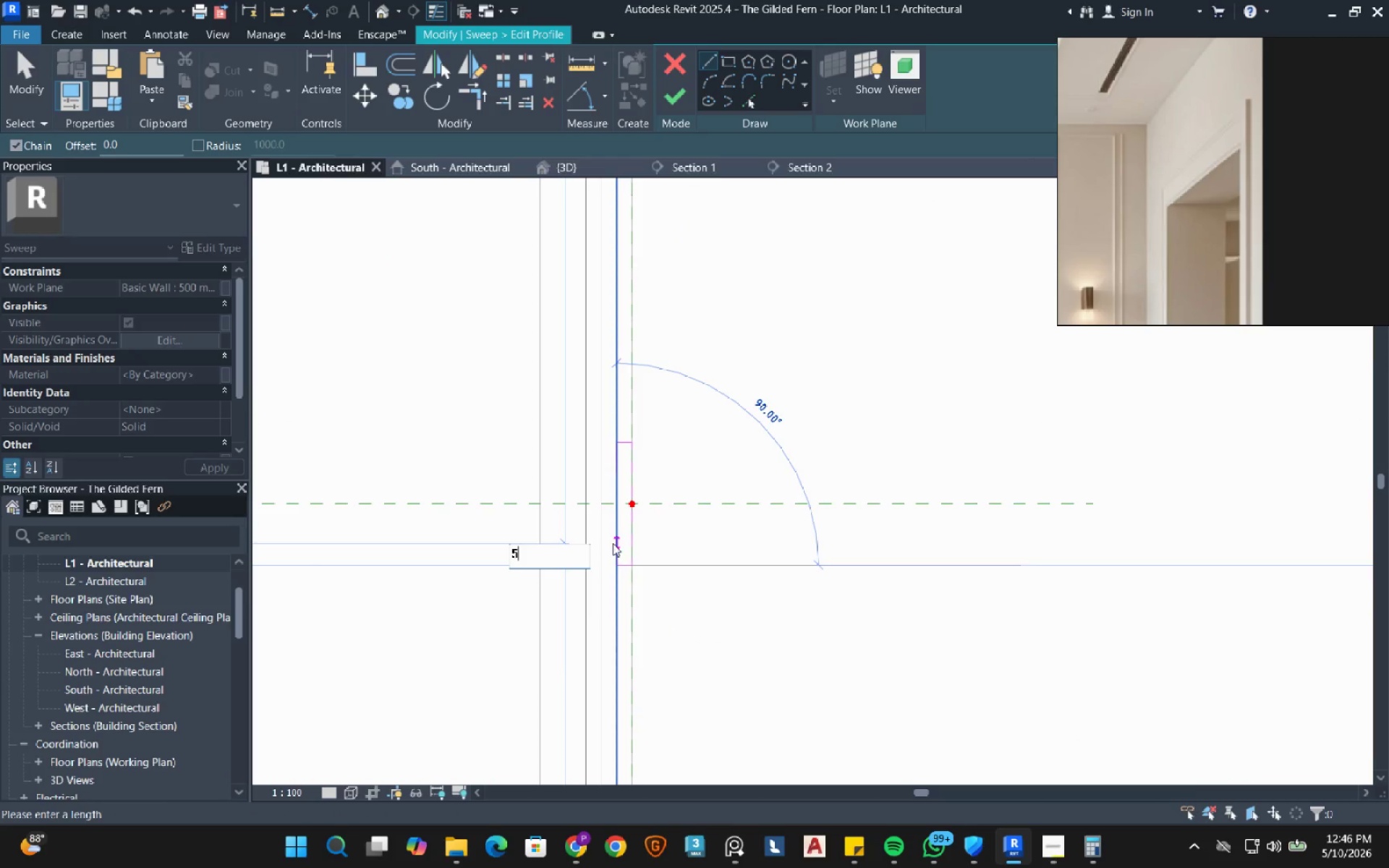 
key(NumpadEnter)
 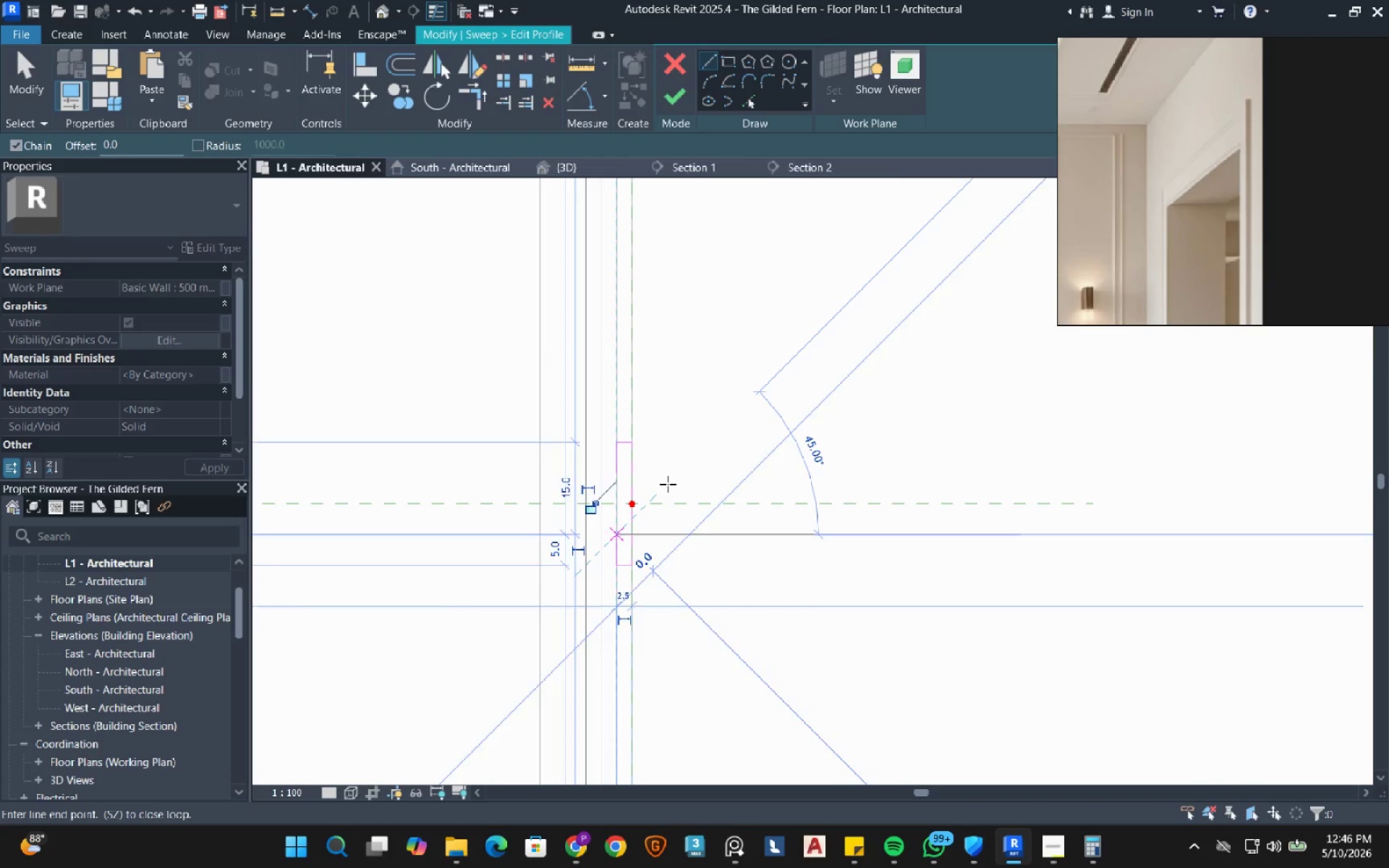 
right_click([668, 484])
 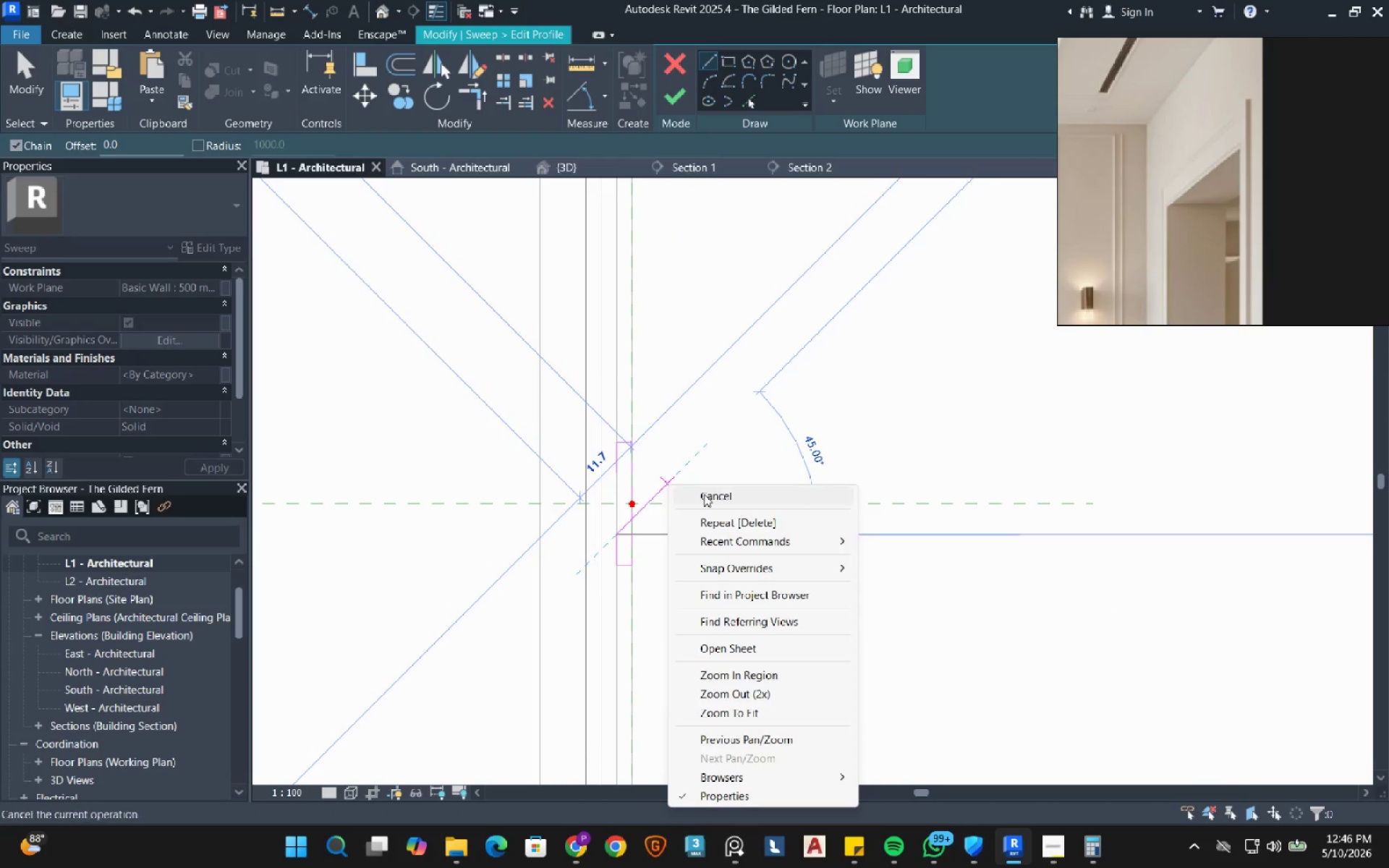 
left_click([705, 497])
 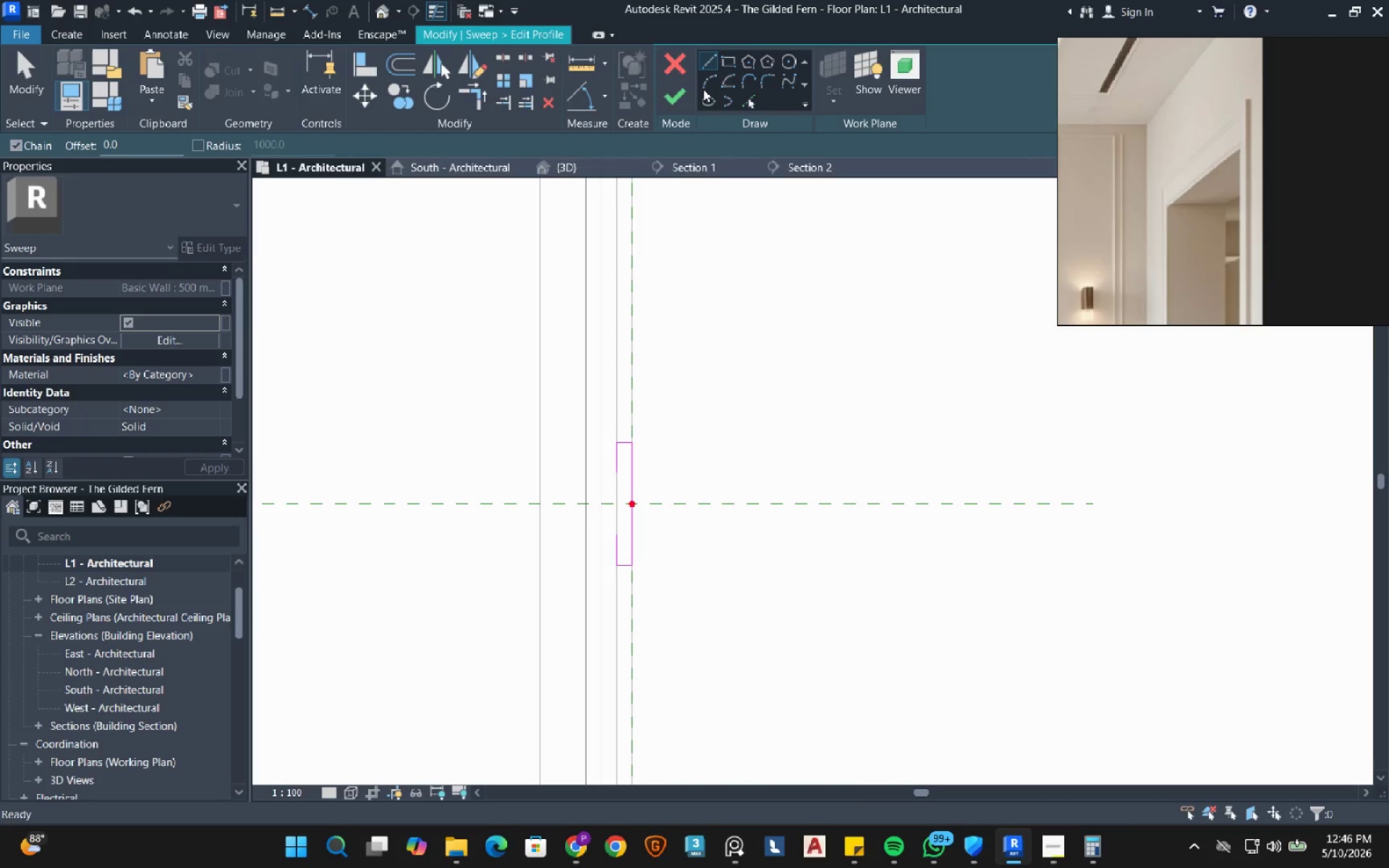 
left_click([703, 86])
 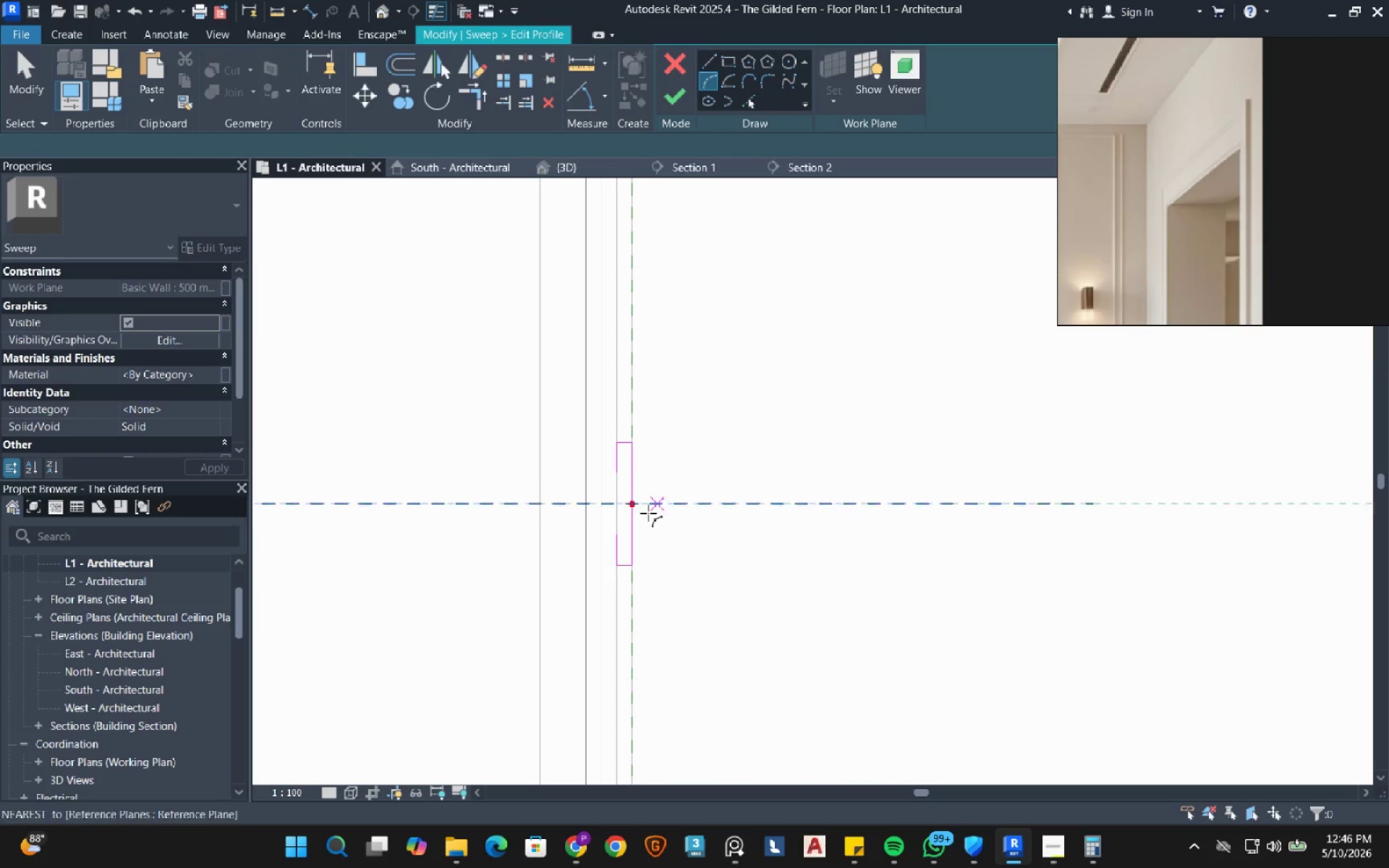 
scroll: coordinate [629, 532], scroll_direction: up, amount: 2.0
 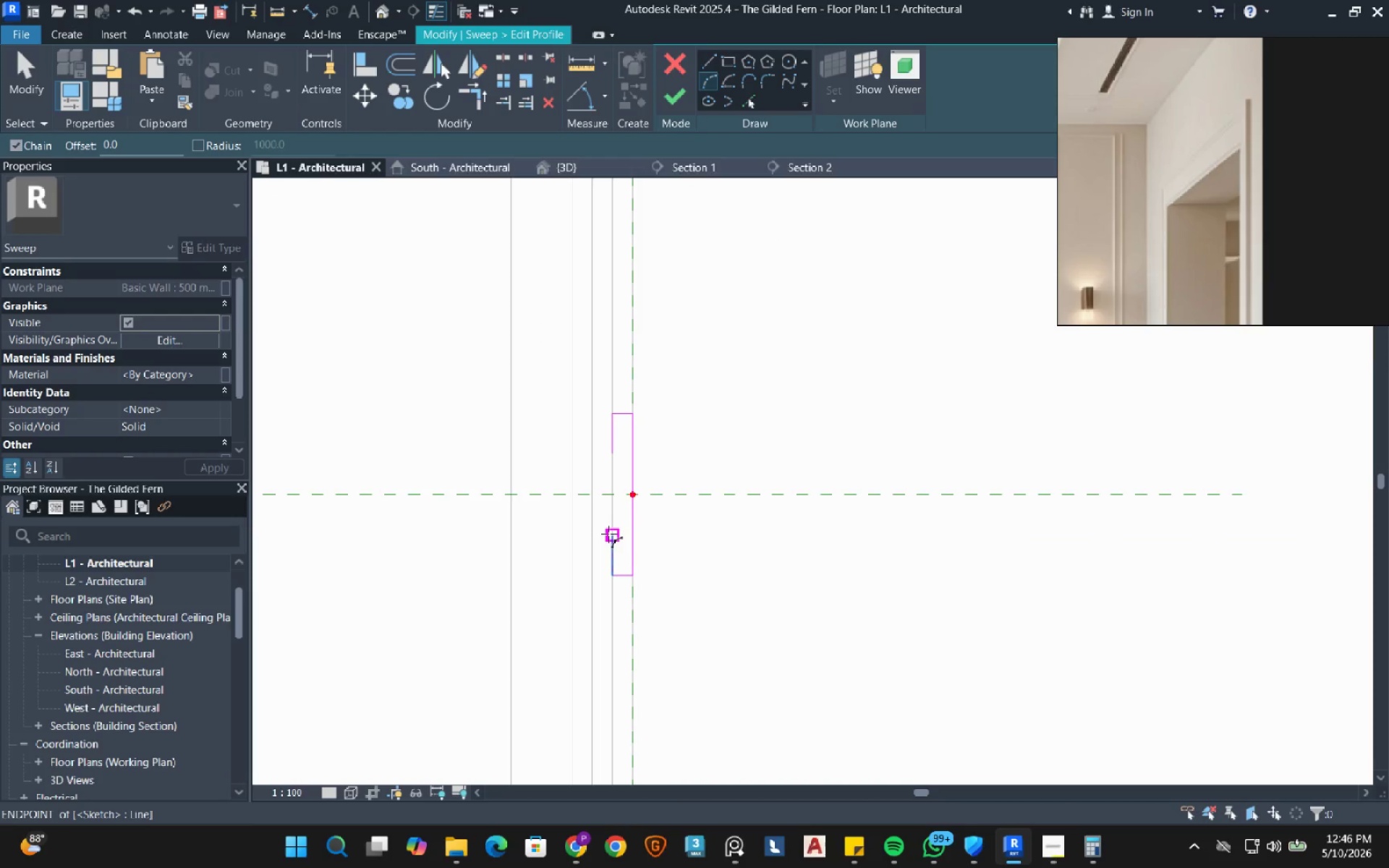 
left_click([608, 534])
 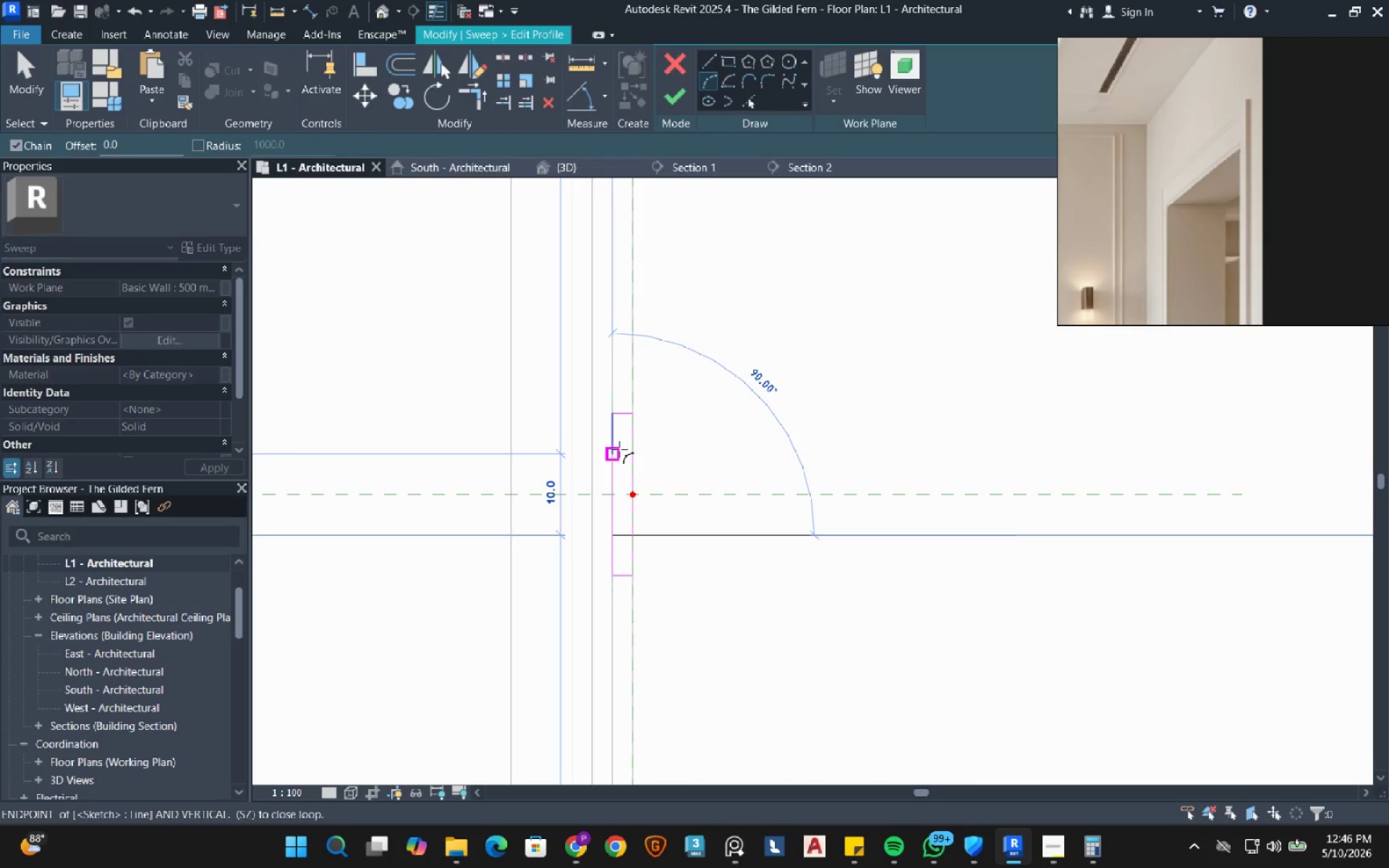 
left_click_drag(start_coordinate=[619, 449], to_coordinate=[610, 455])
 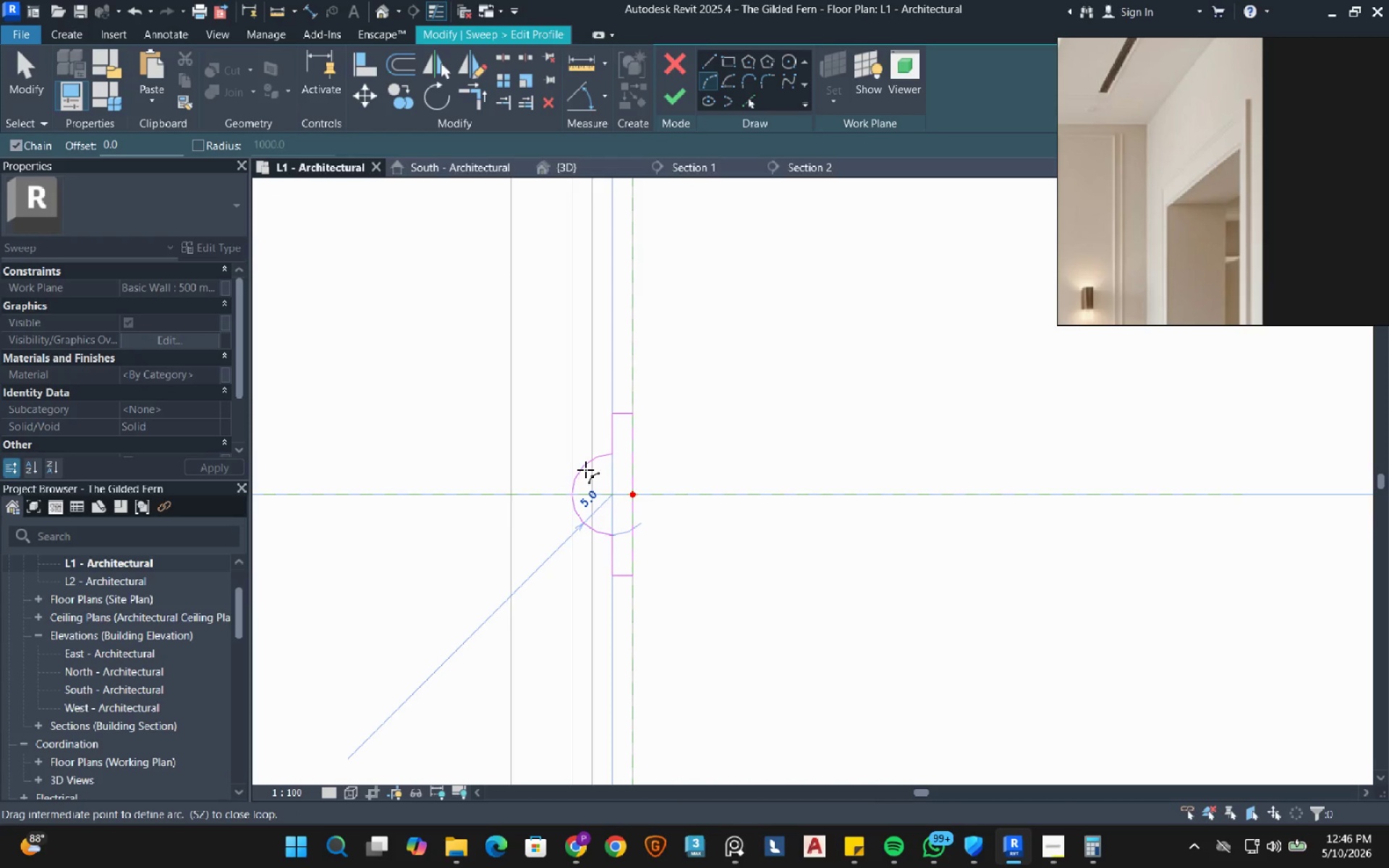 
left_click([585, 470])
 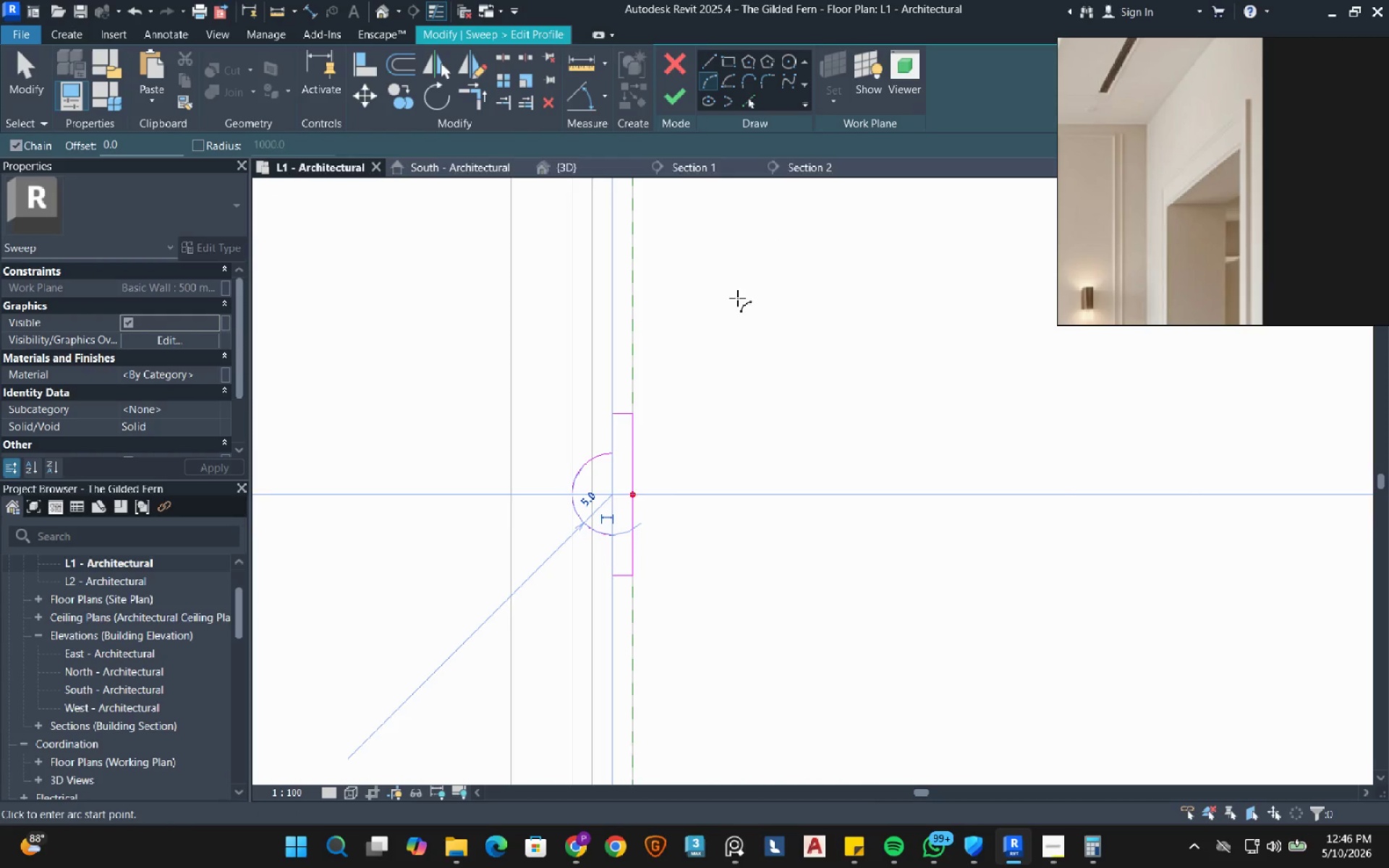 
scroll: coordinate [600, 495], scroll_direction: up, amount: 2.0
 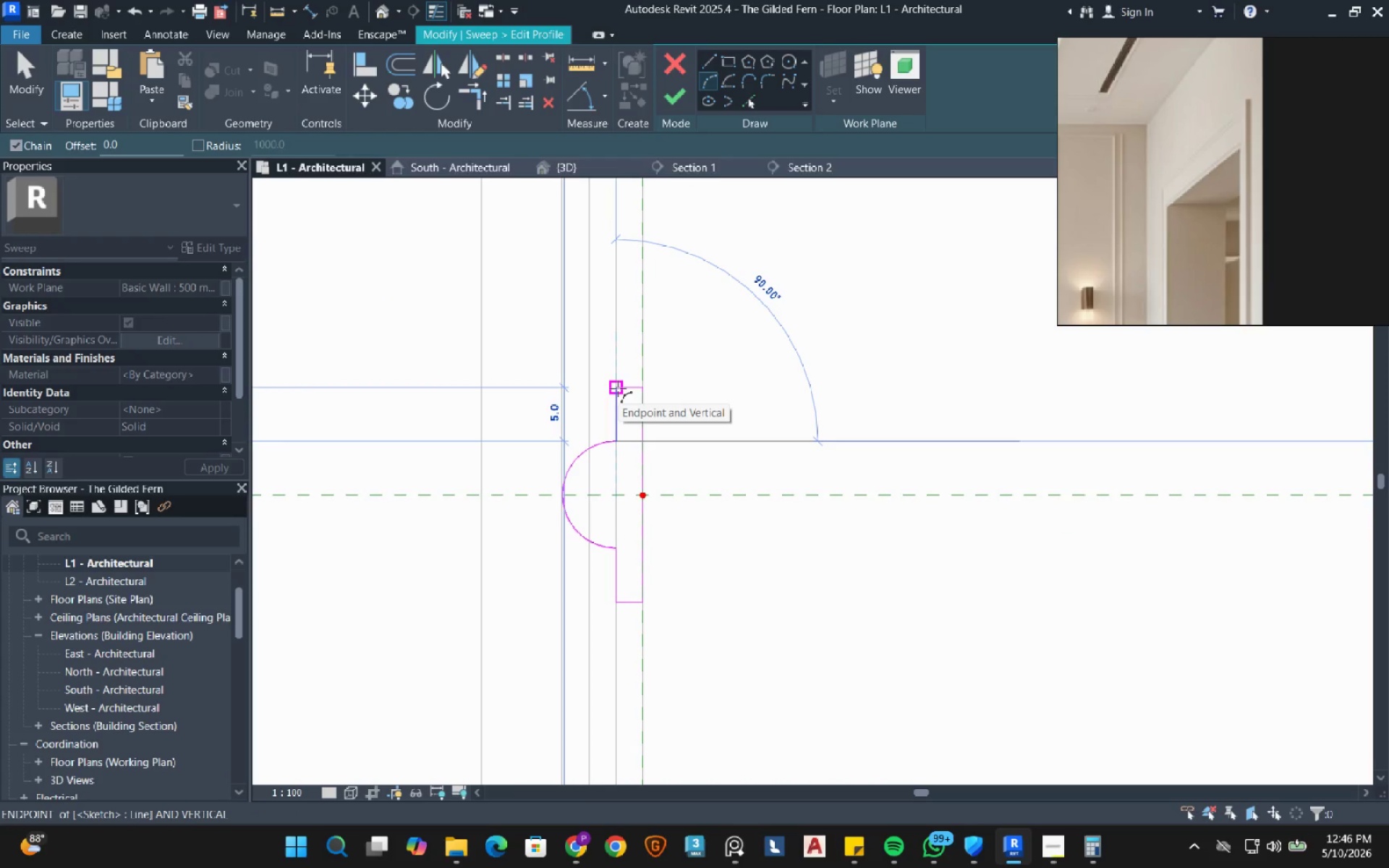 
left_click([618, 388])
 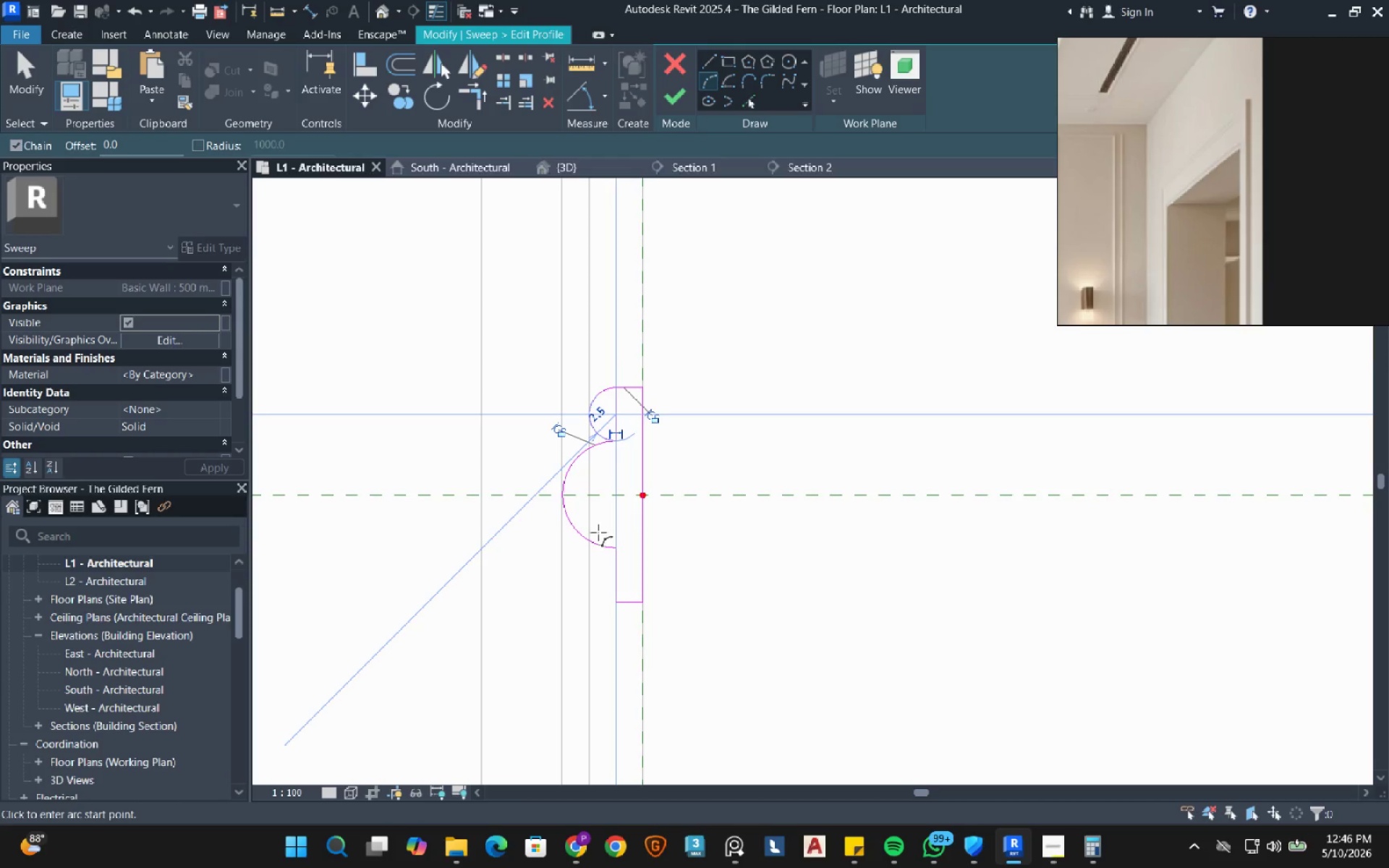 
left_click([615, 554])
 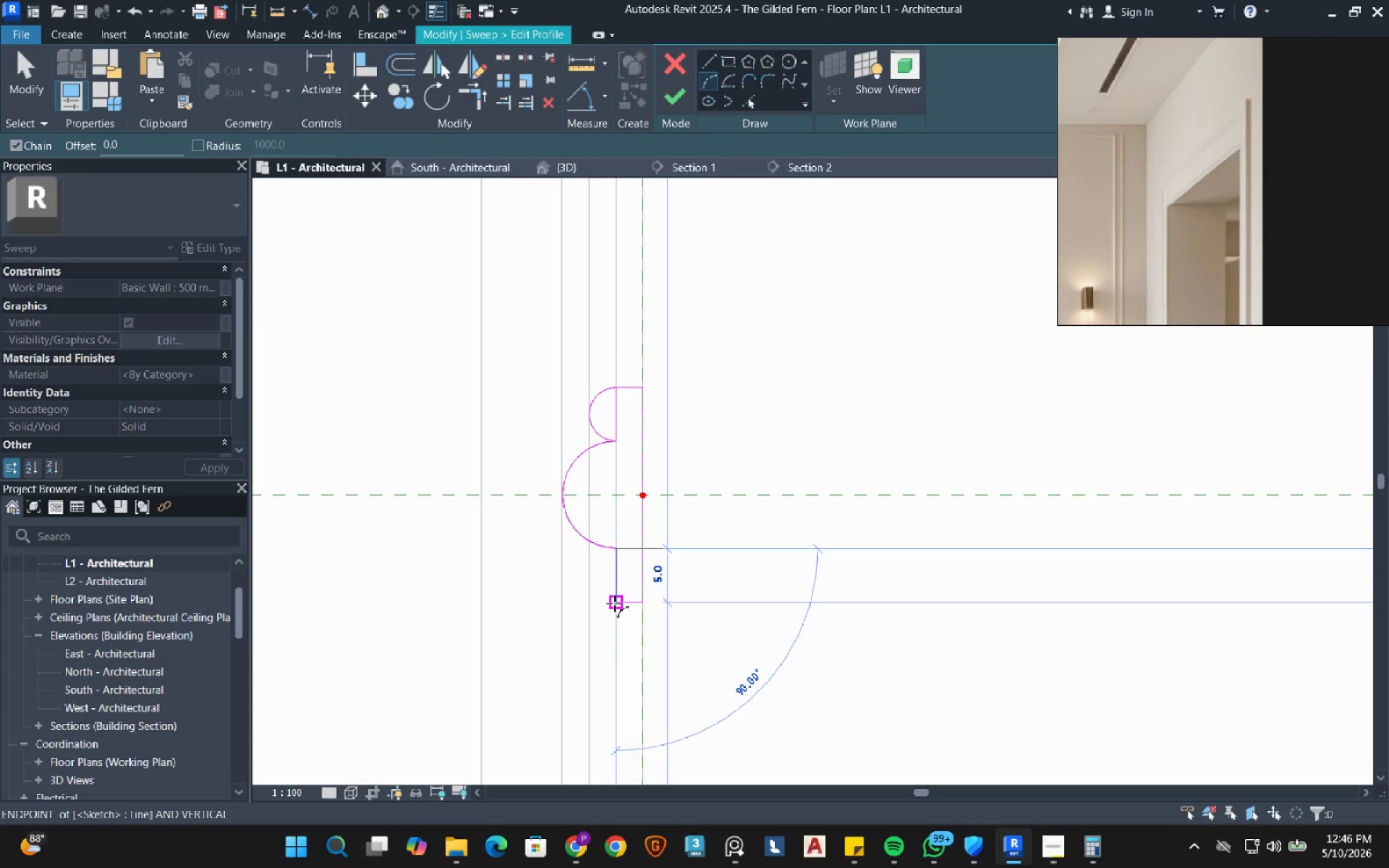 
left_click([614, 603])
 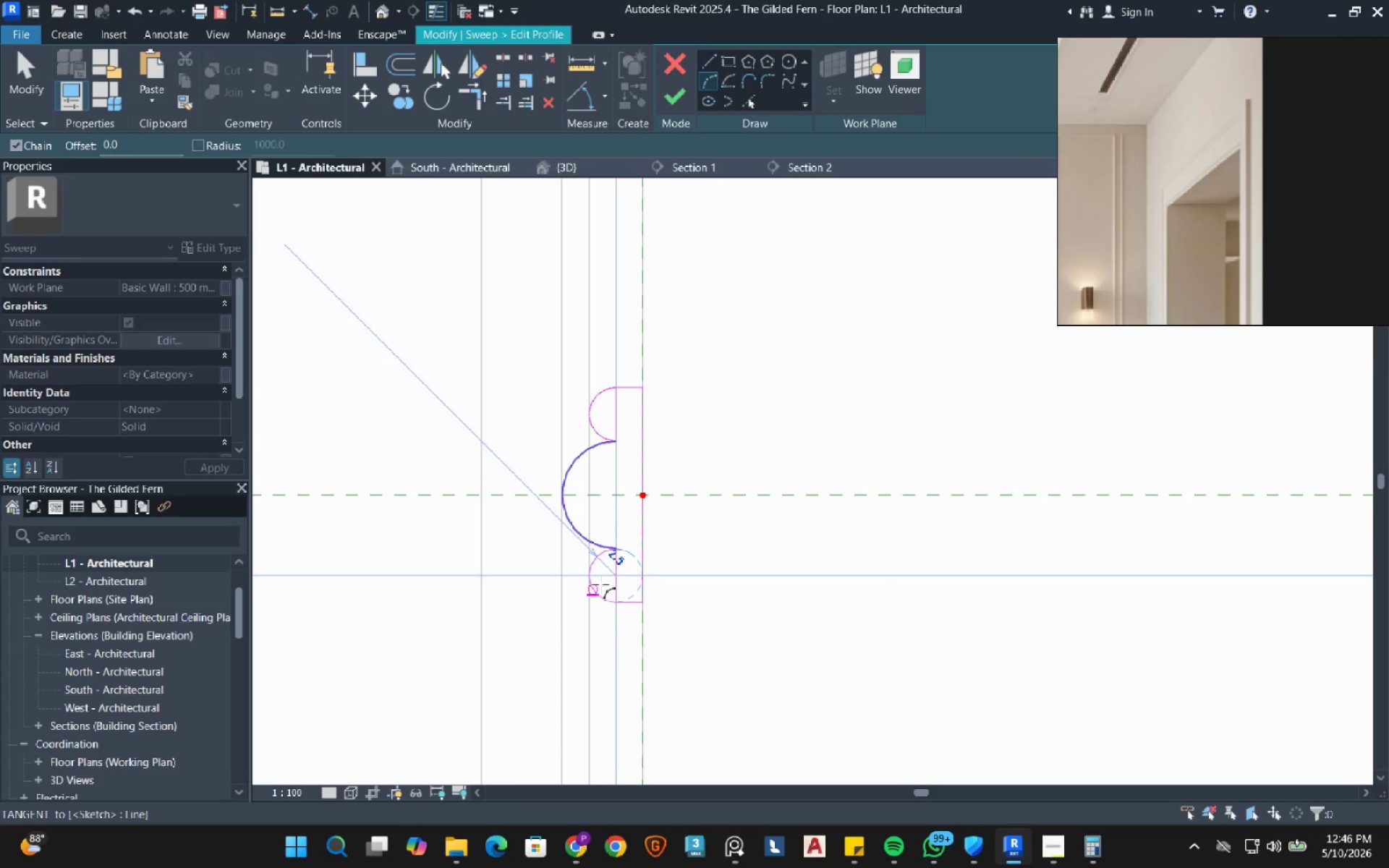 
left_click([600, 584])
 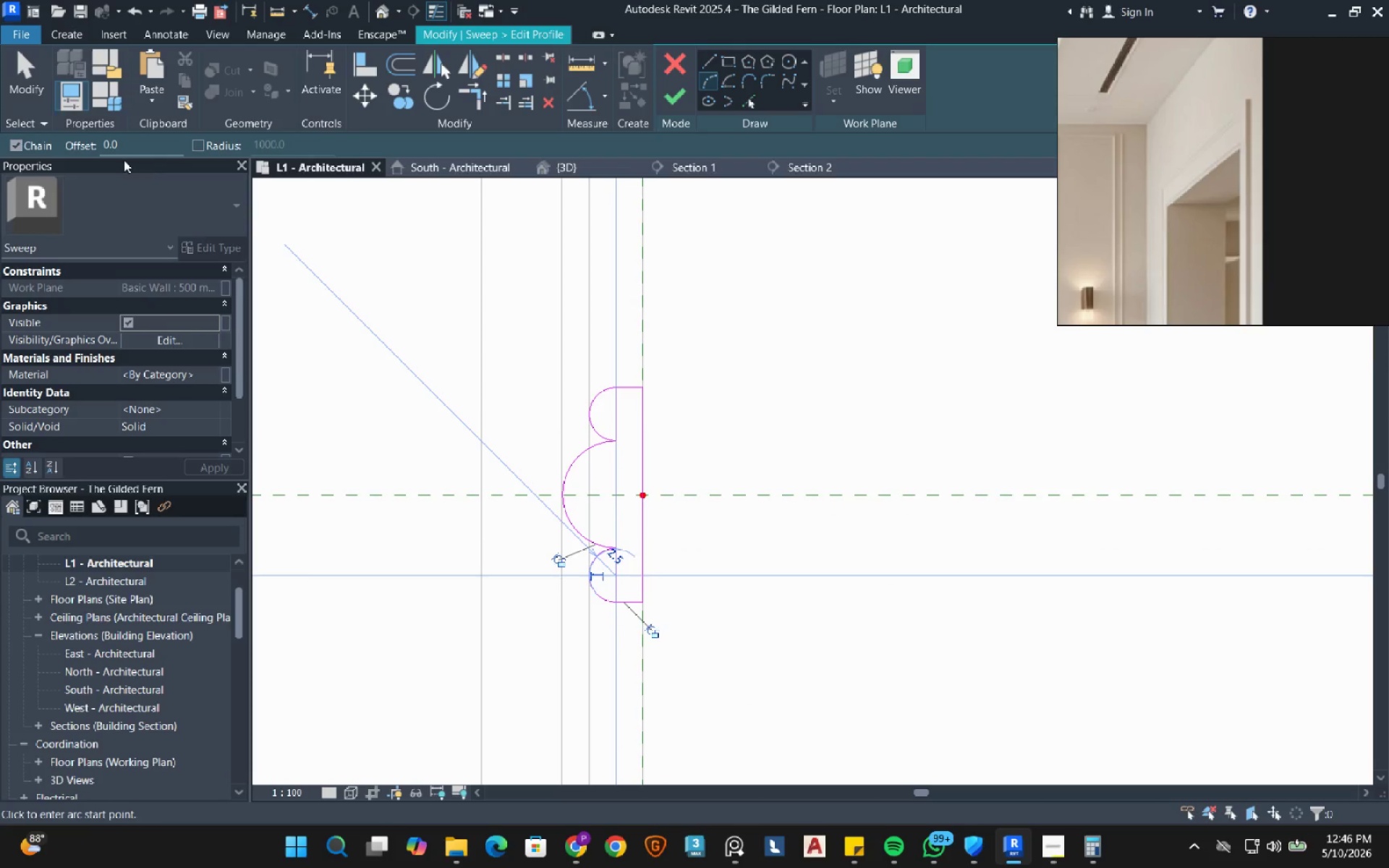 
left_click([23, 74])
 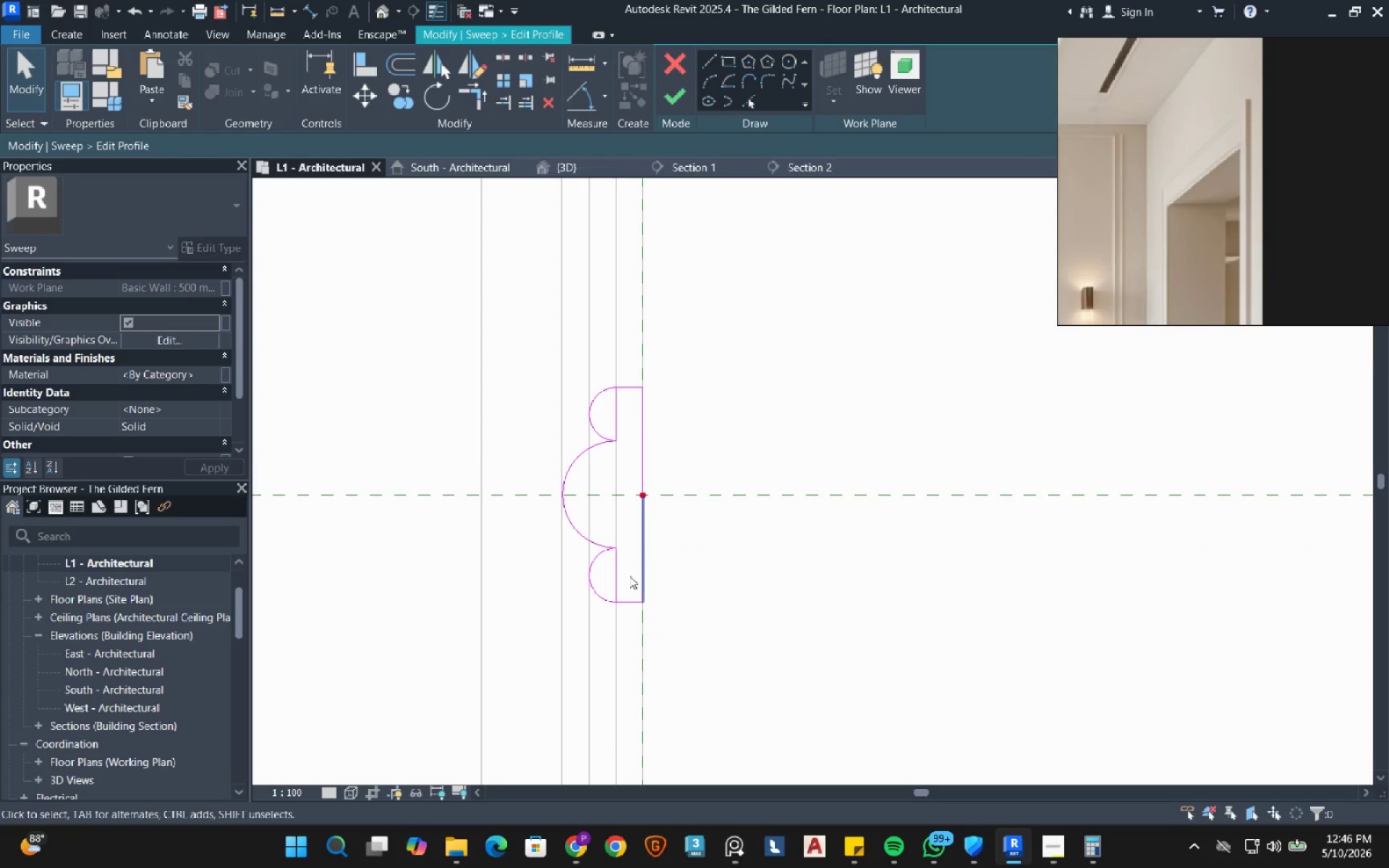 
left_click([615, 571])
 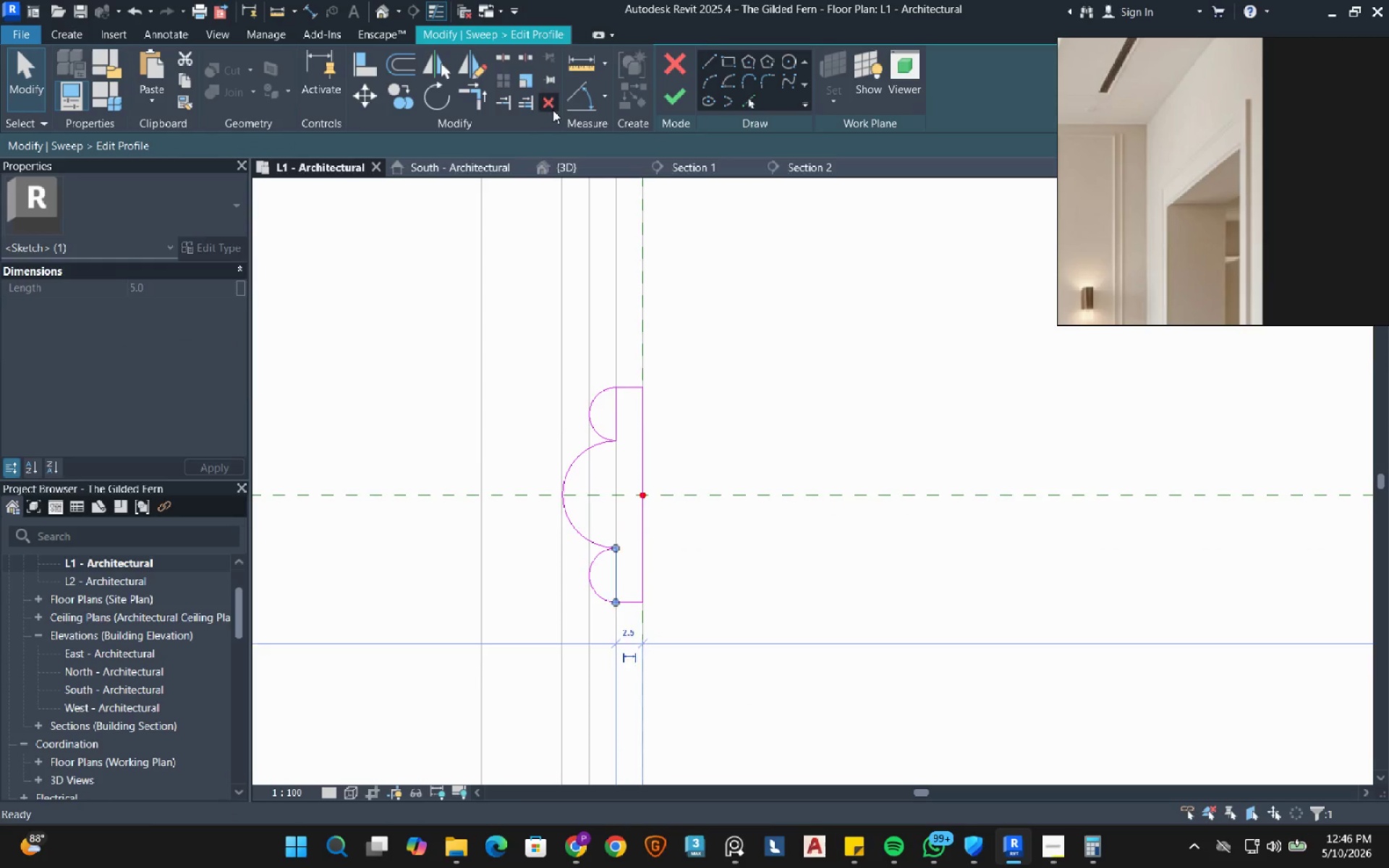 
left_click([612, 419])
 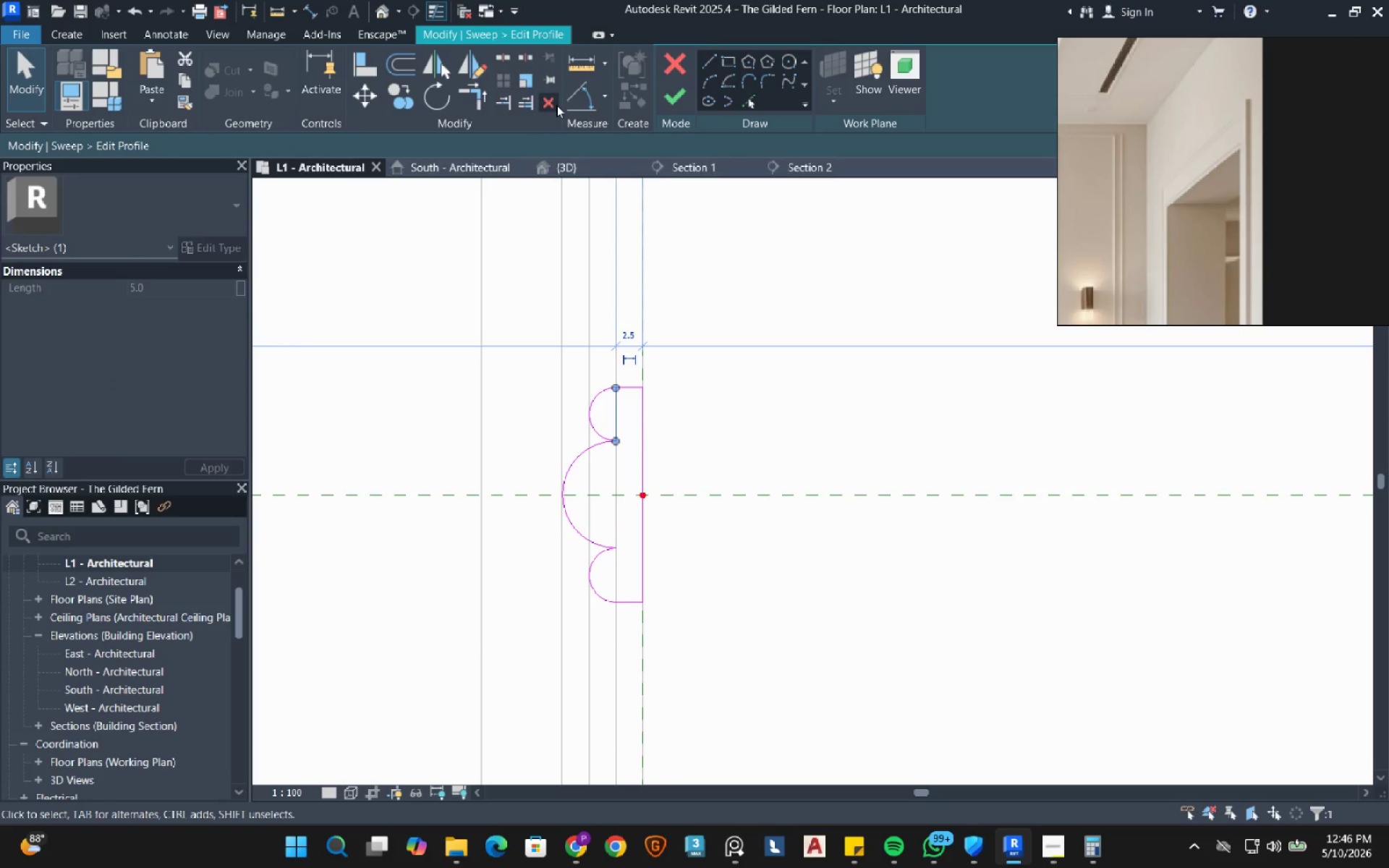 
left_click([554, 103])
 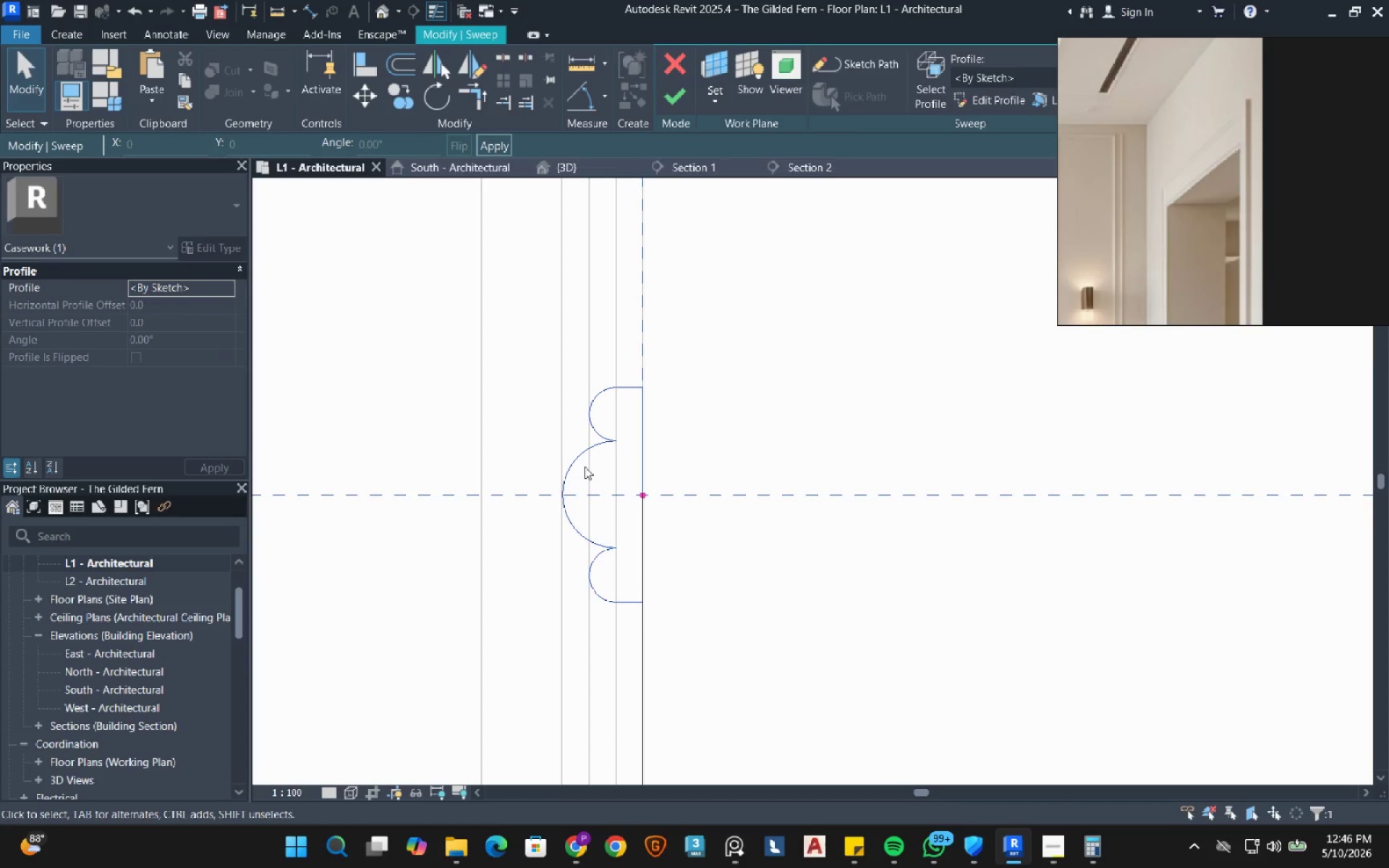 
wait(7.11)
 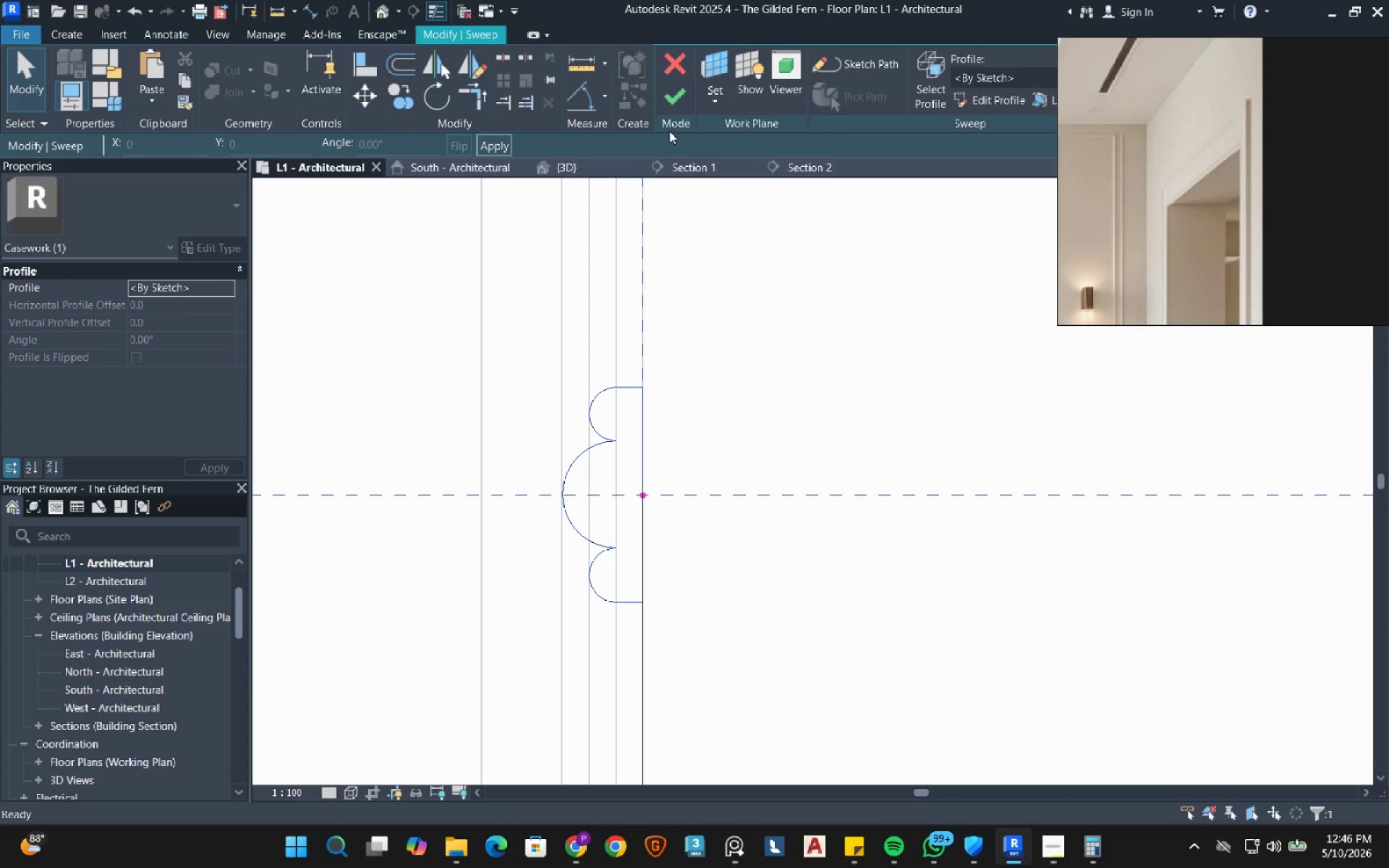 
left_click([667, 96])
 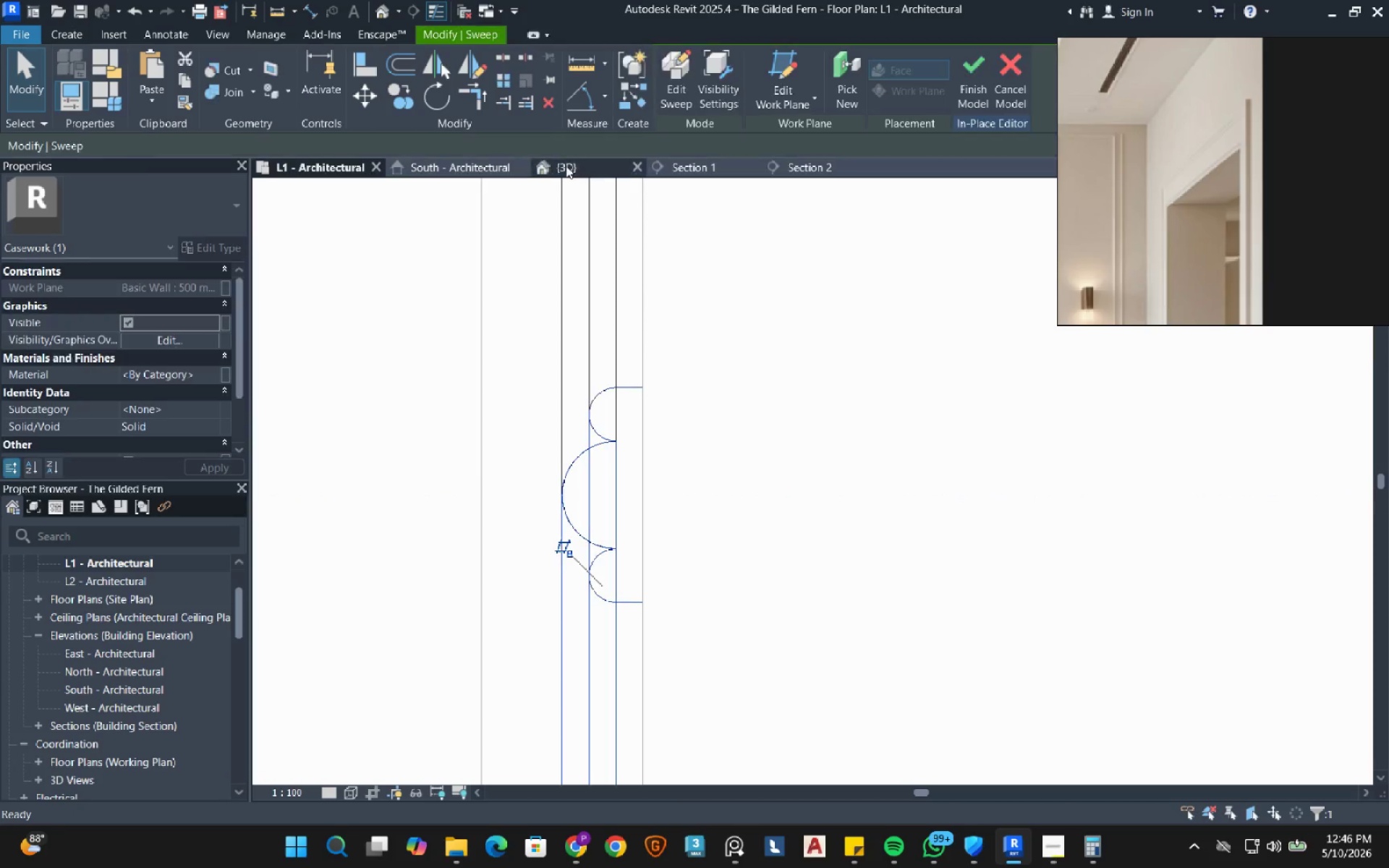 
left_click([566, 167])
 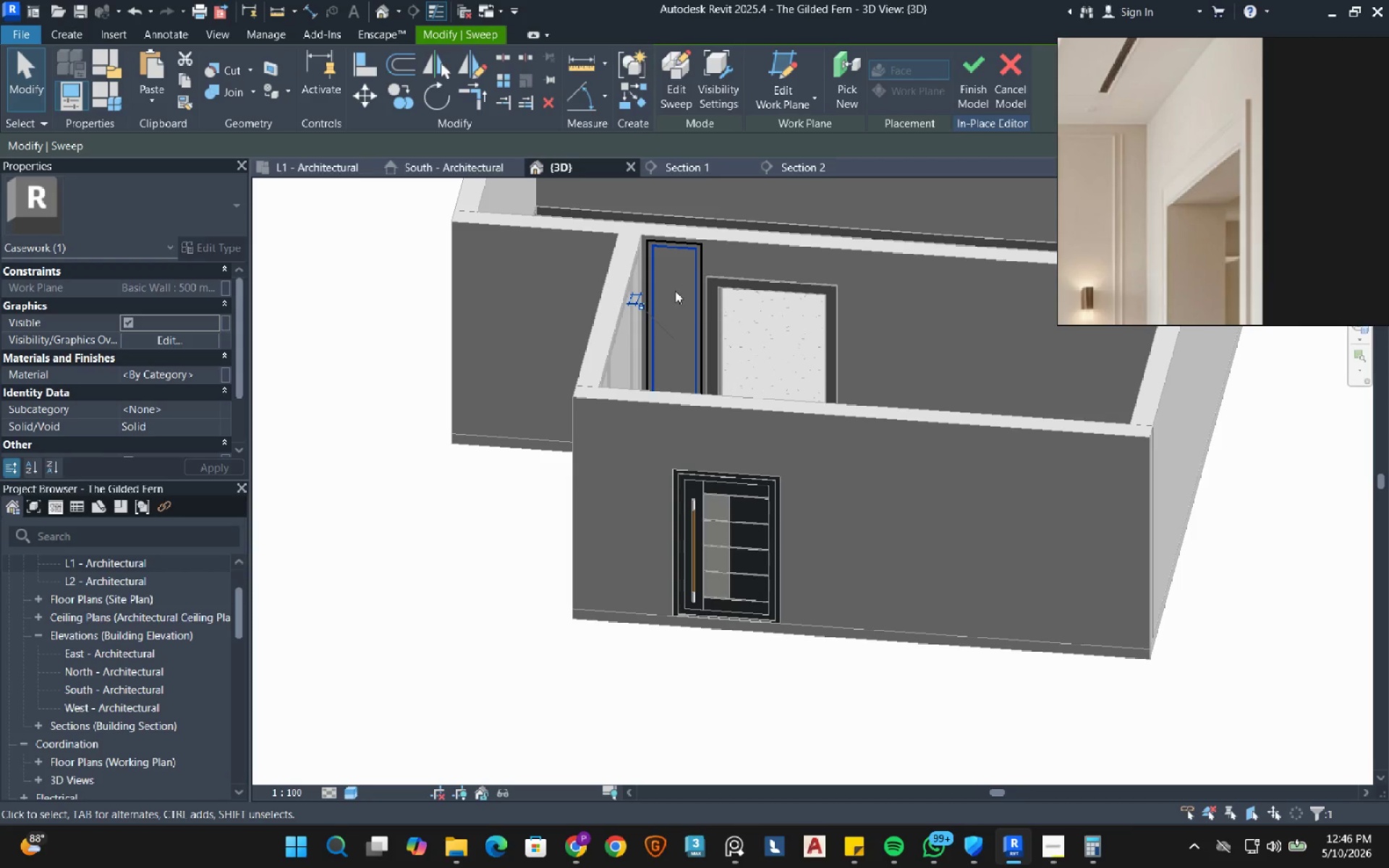 
left_click([616, 514])
 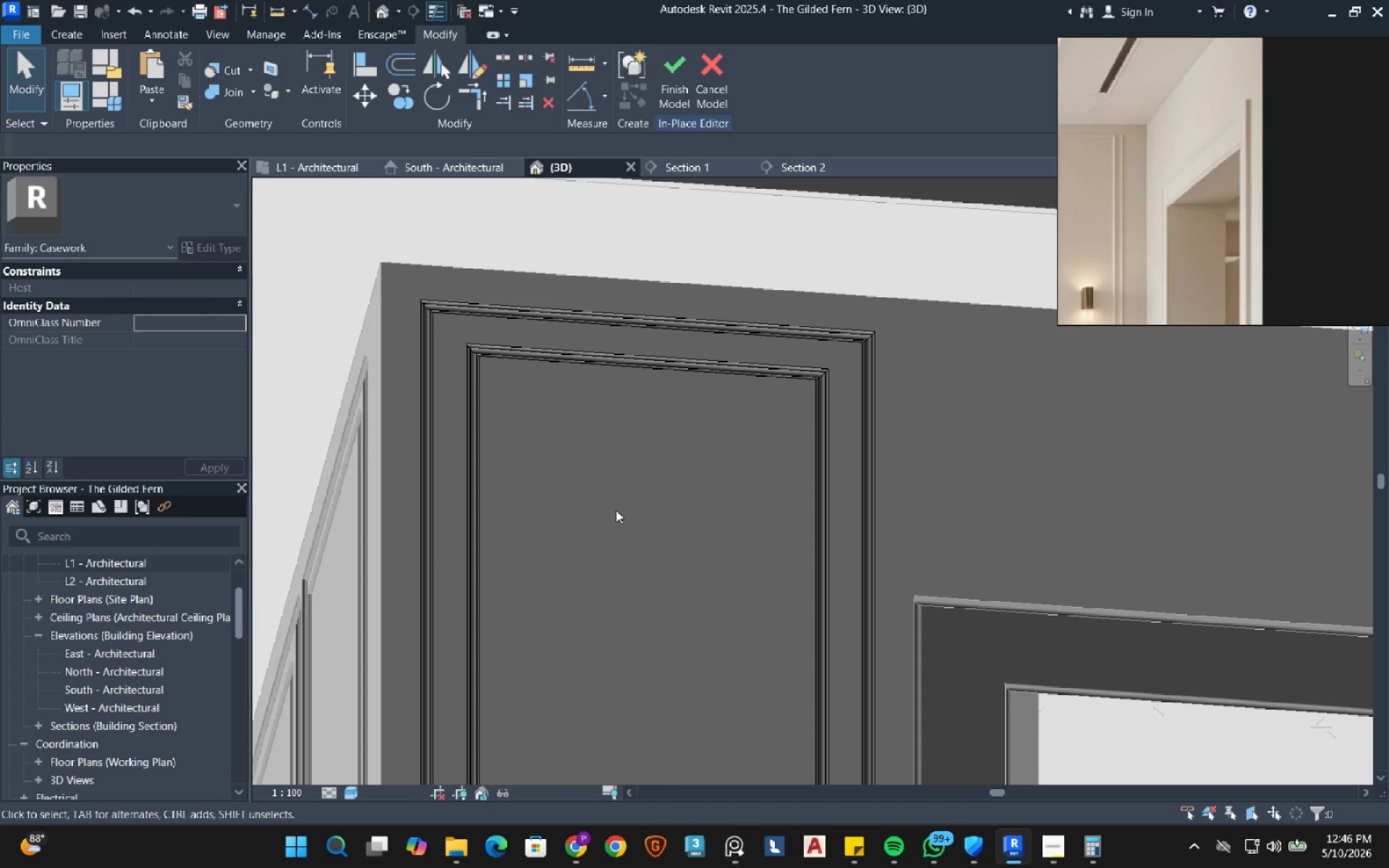 
scroll: coordinate [637, 313], scroll_direction: up, amount: 15.0
 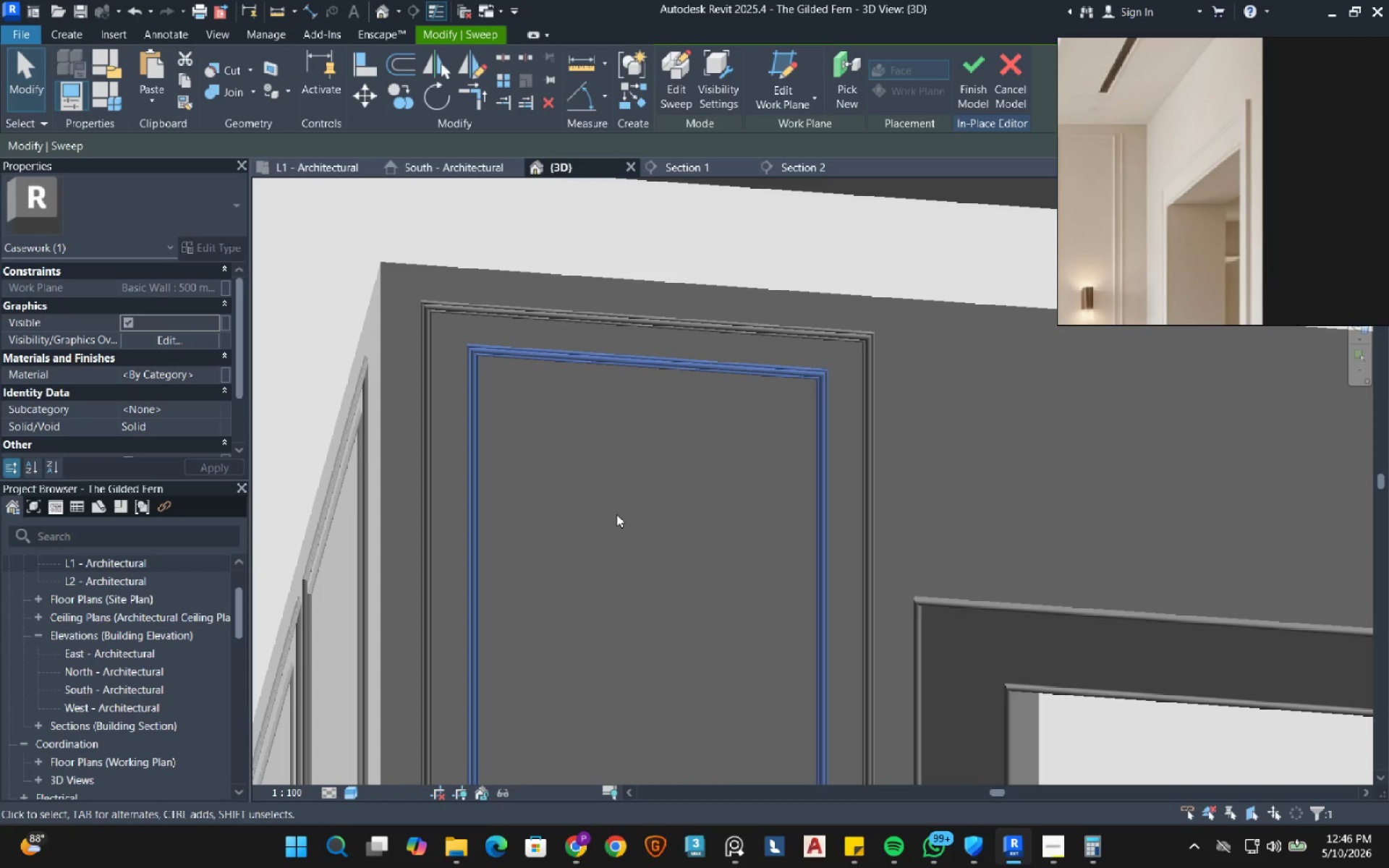 
hold_key(key=ShiftRight, duration=1.06)
 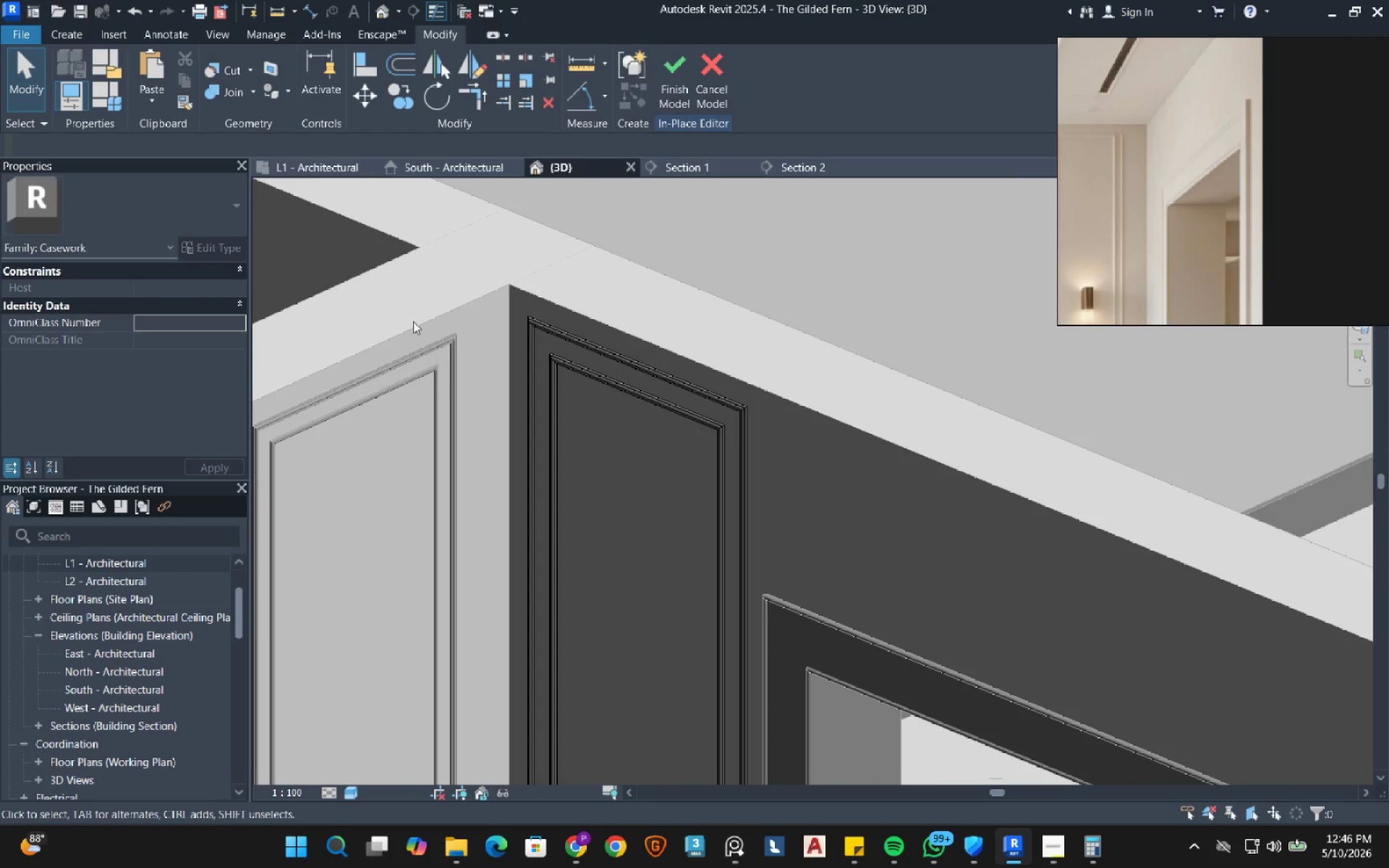 
scroll: coordinate [616, 510], scroll_direction: down, amount: 3.0
 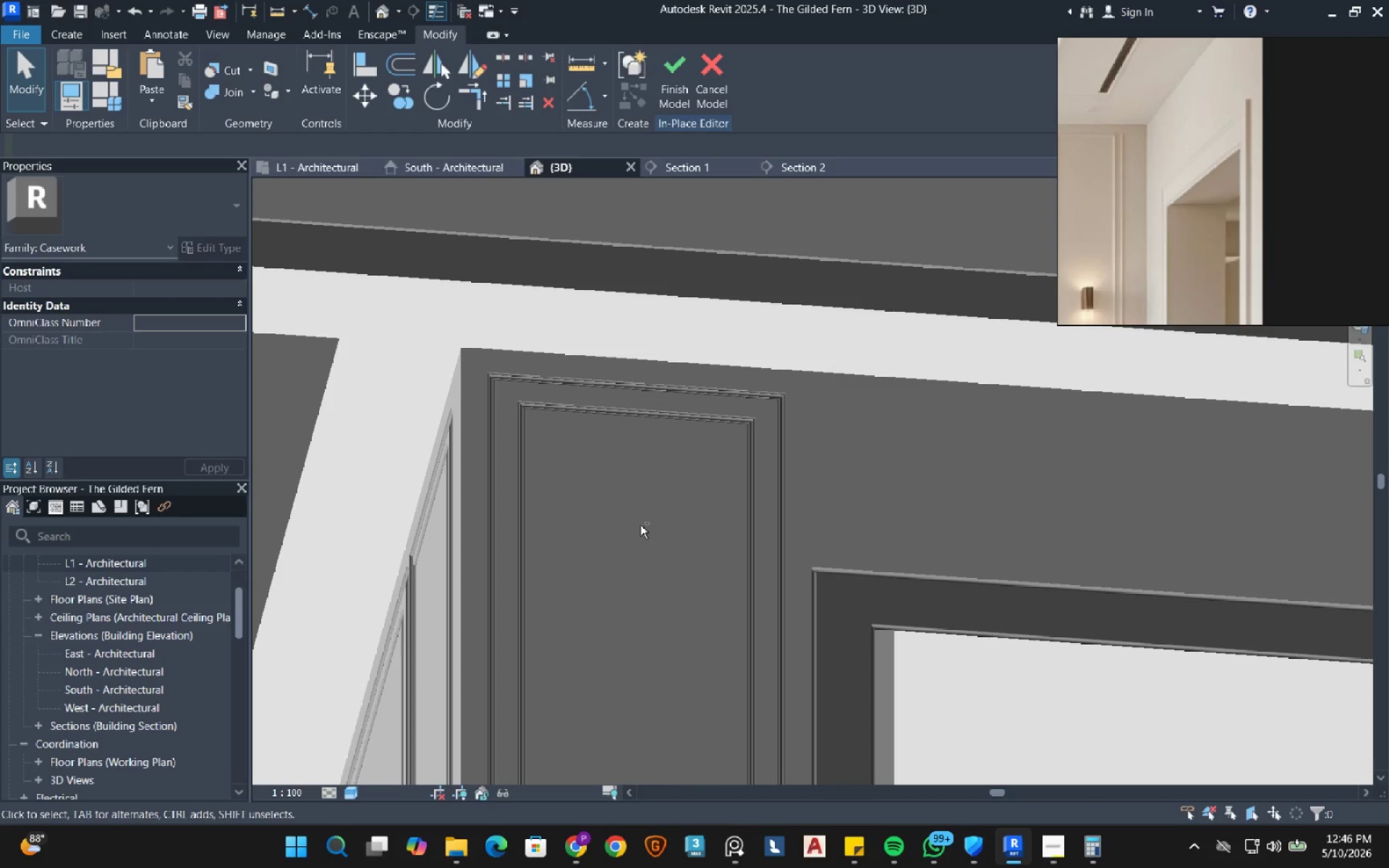 
scroll: coordinate [498, 447], scroll_direction: up, amount: 11.0
 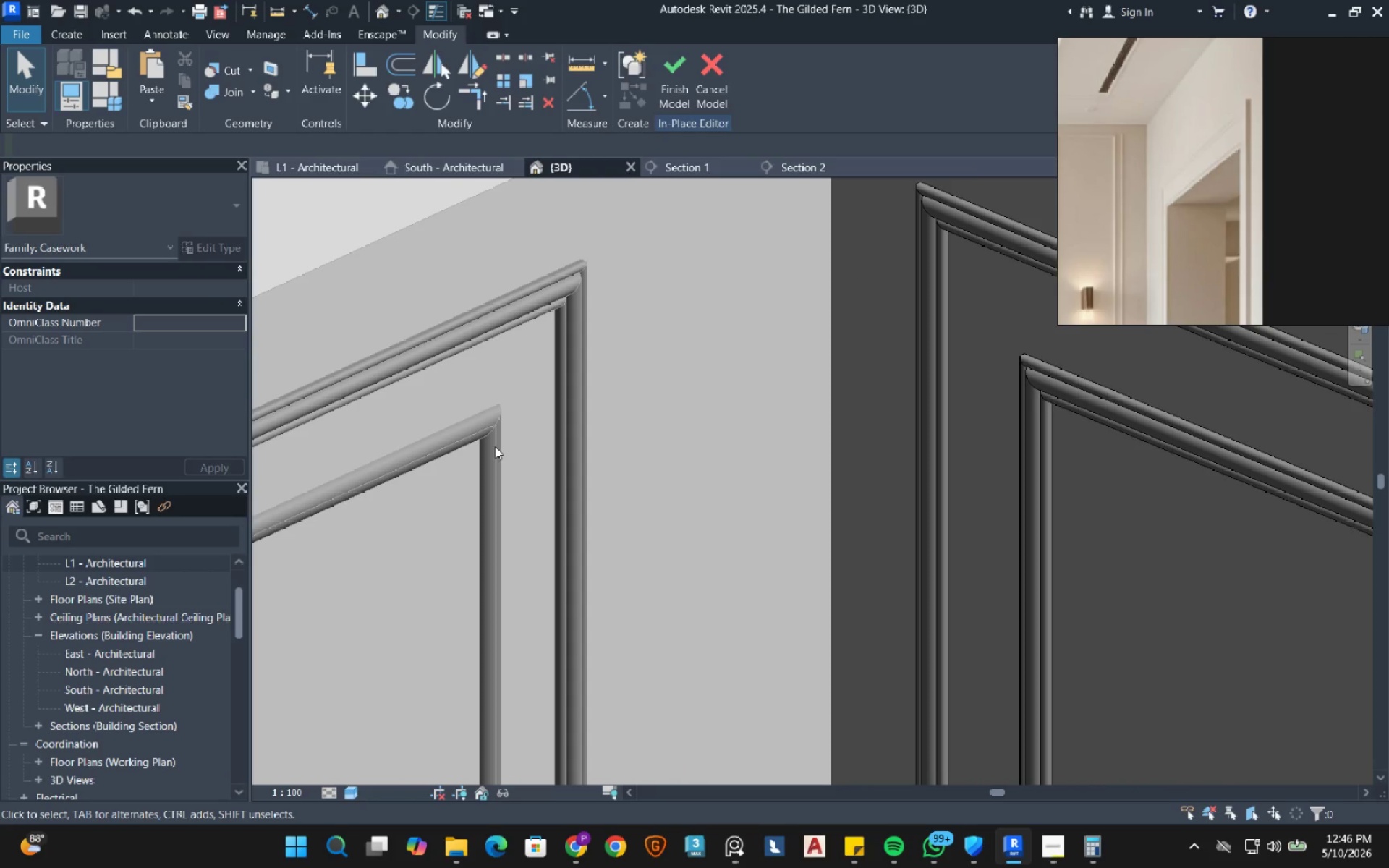 
wait(8.27)
 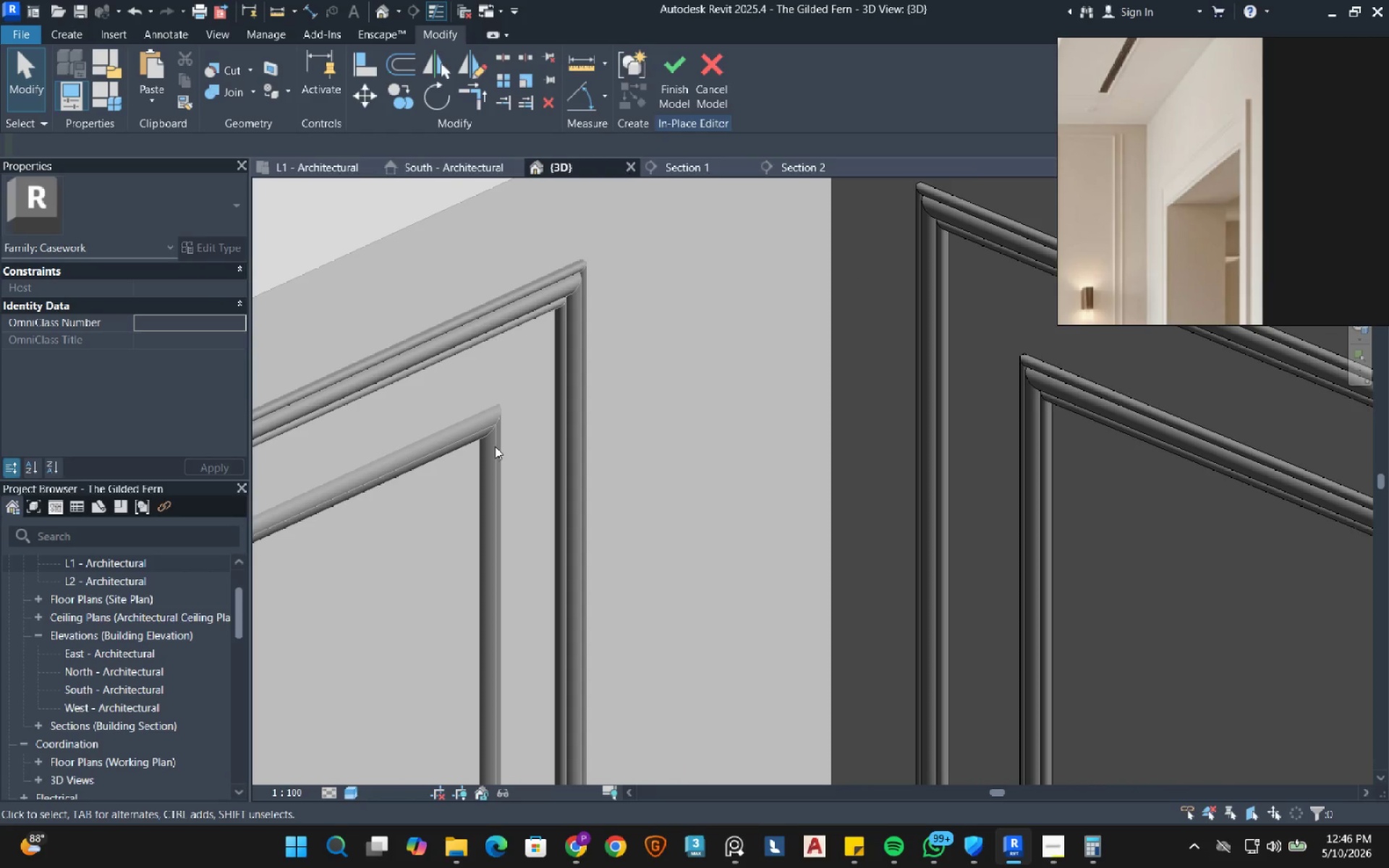 
scroll: coordinate [891, 521], scroll_direction: down, amount: 15.0
 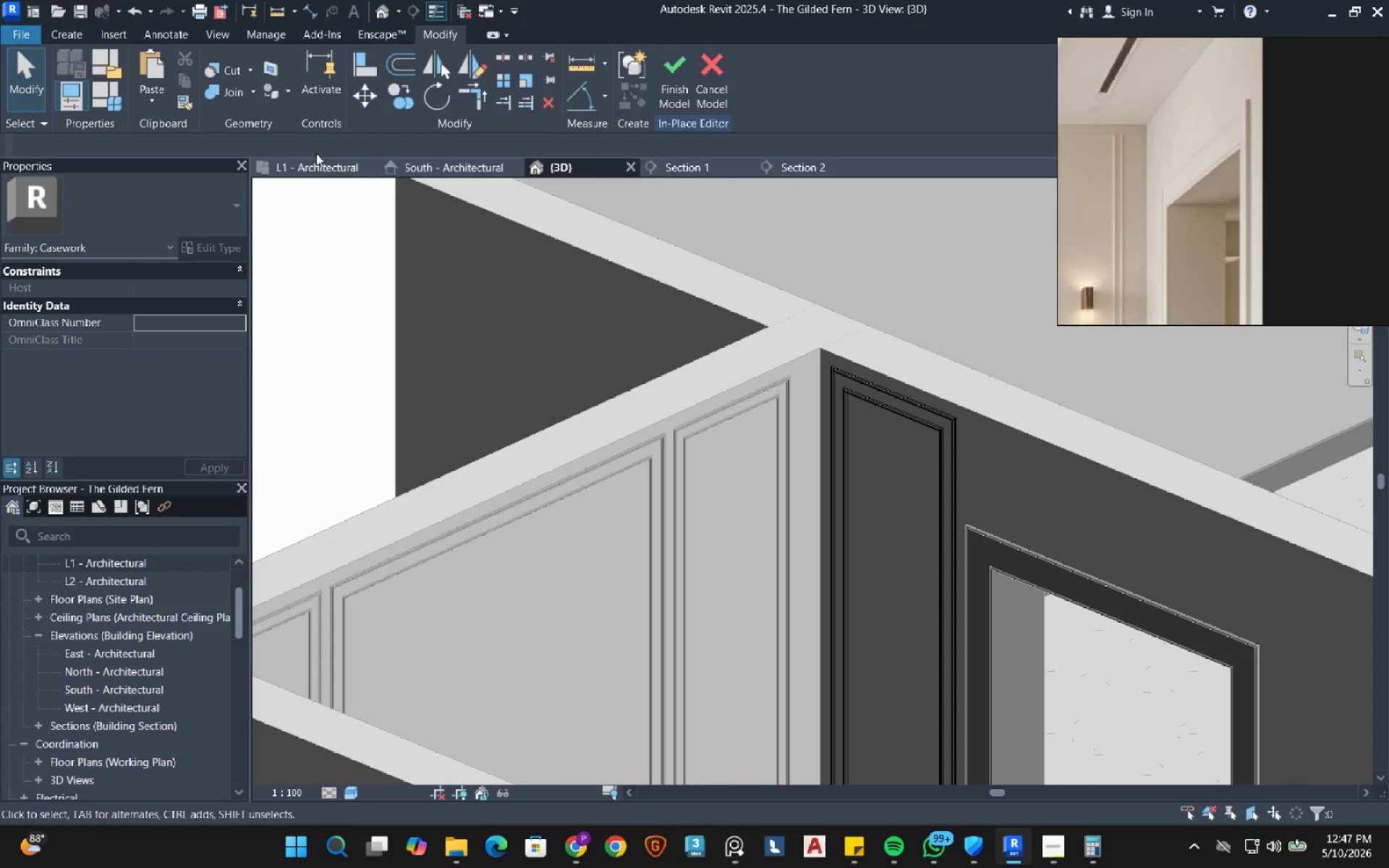 
left_click([717, 166])
 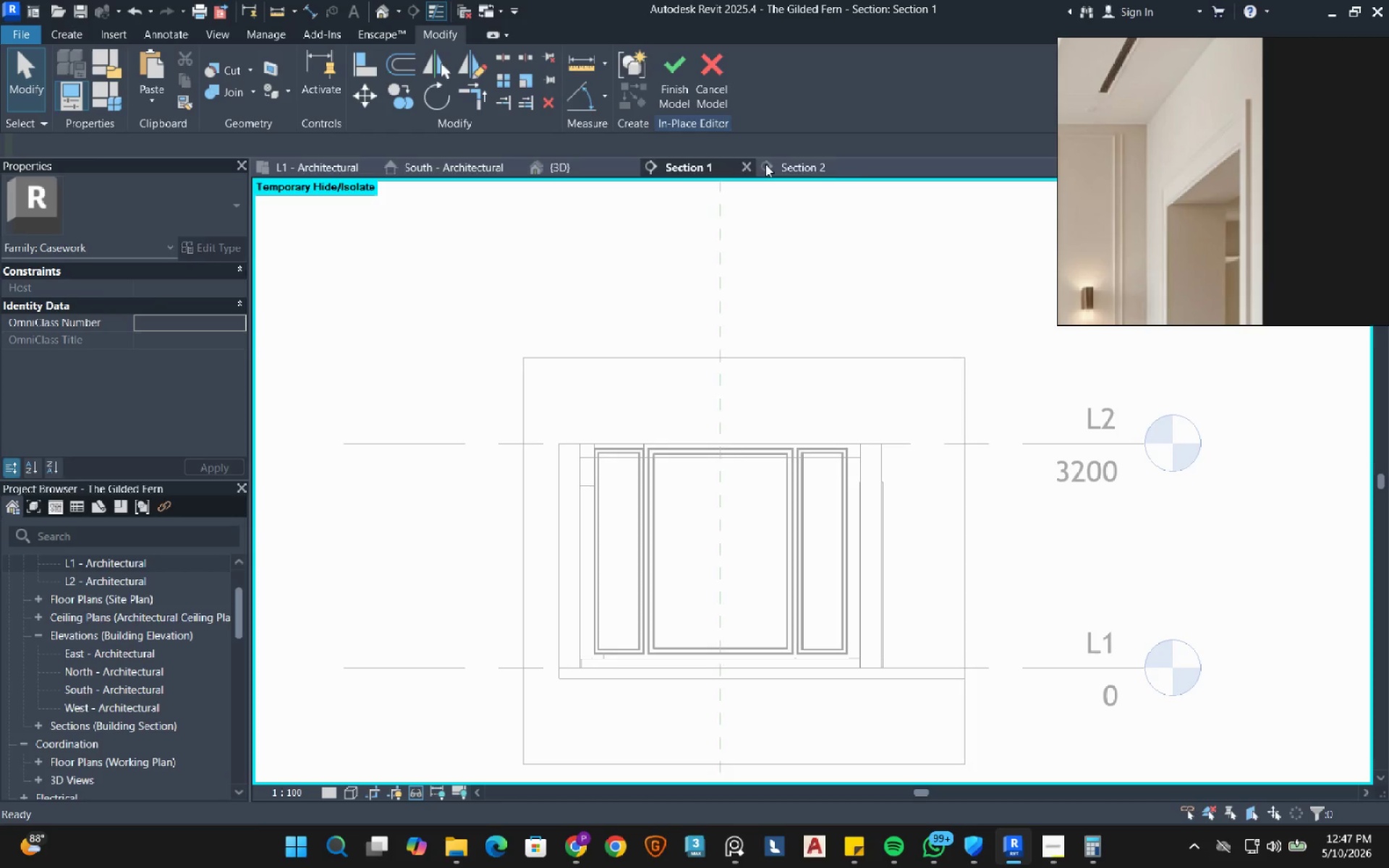 
left_click([797, 163])
 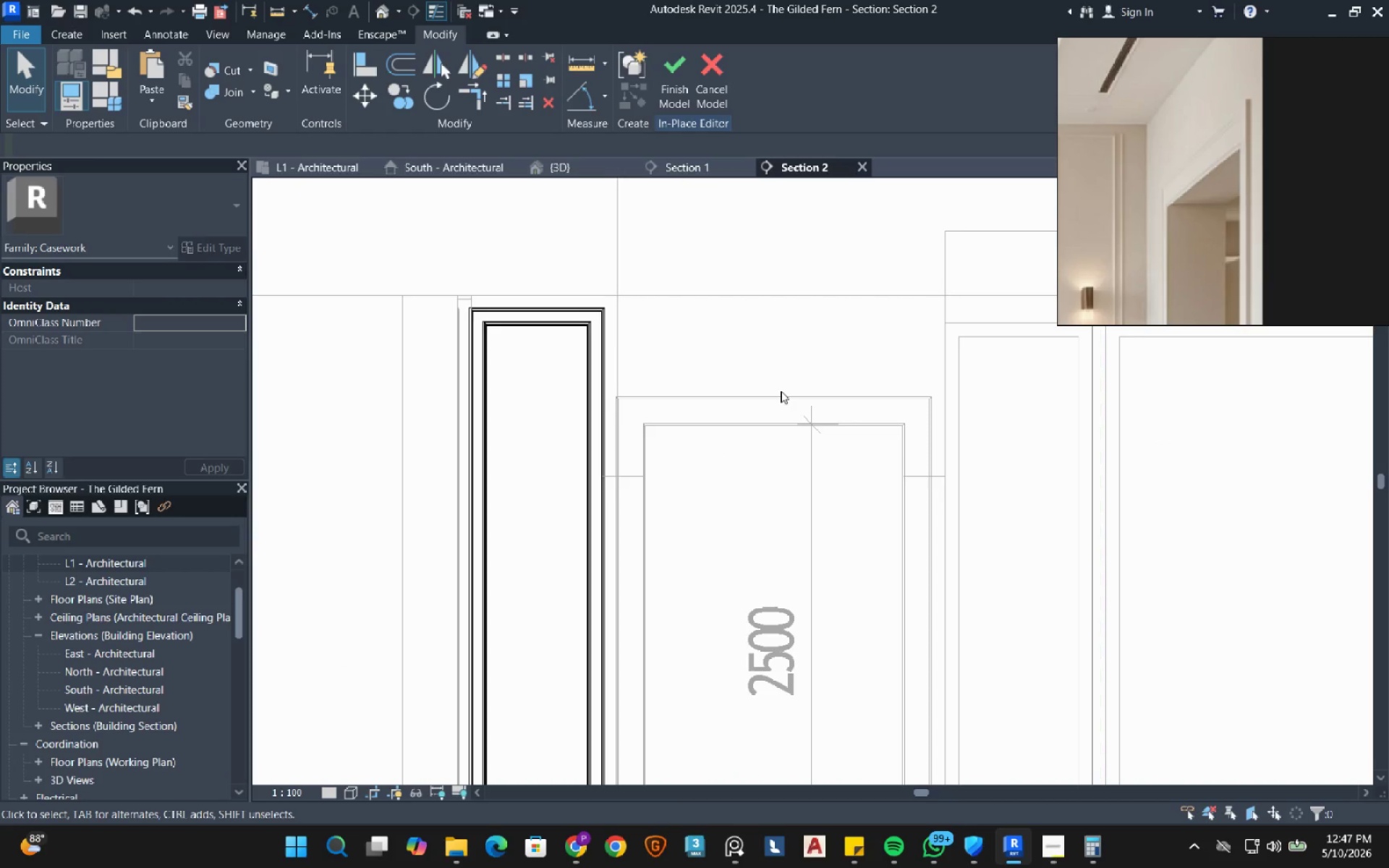 
scroll: coordinate [781, 391], scroll_direction: down, amount: 3.0
 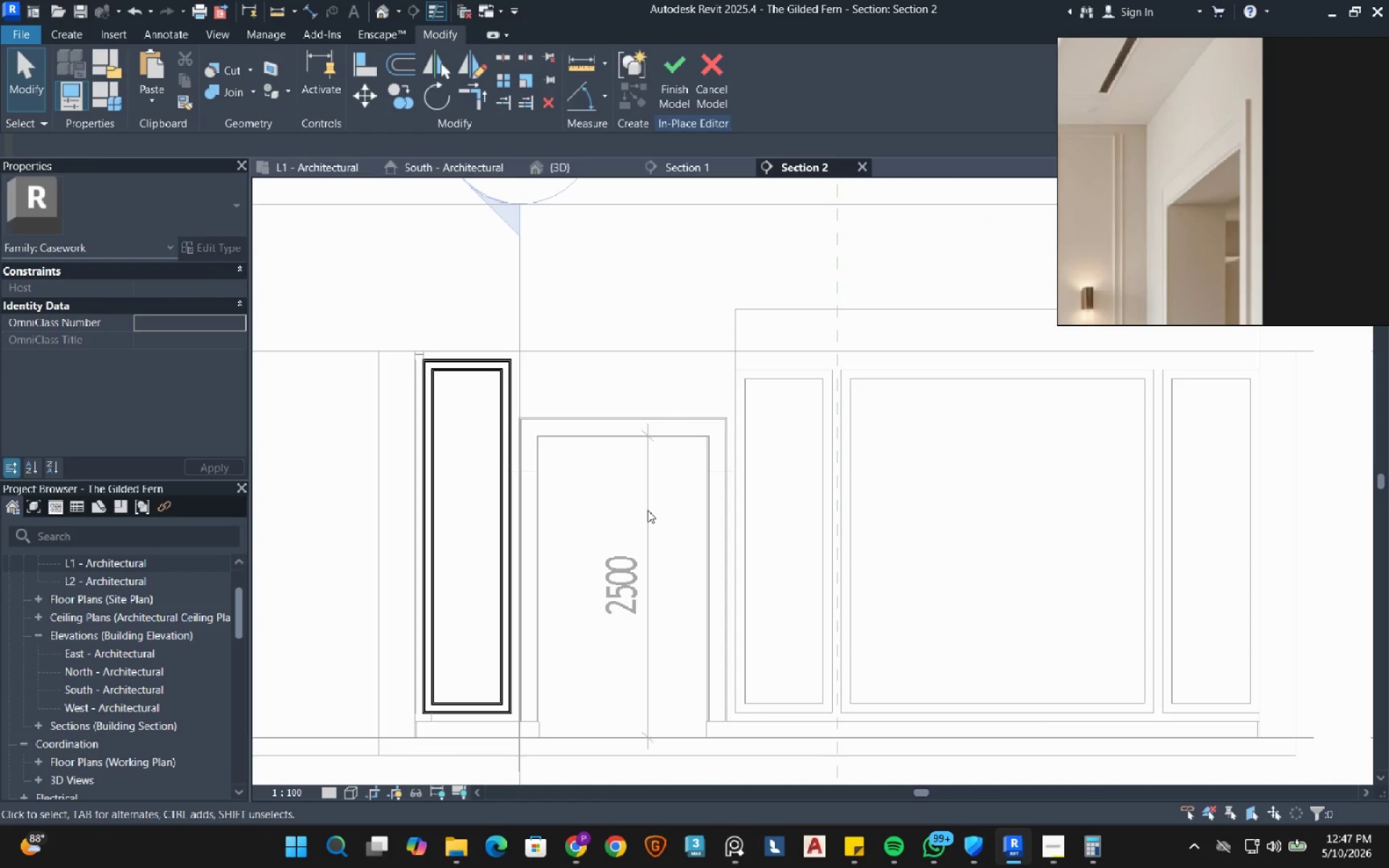 
wait(5.7)
 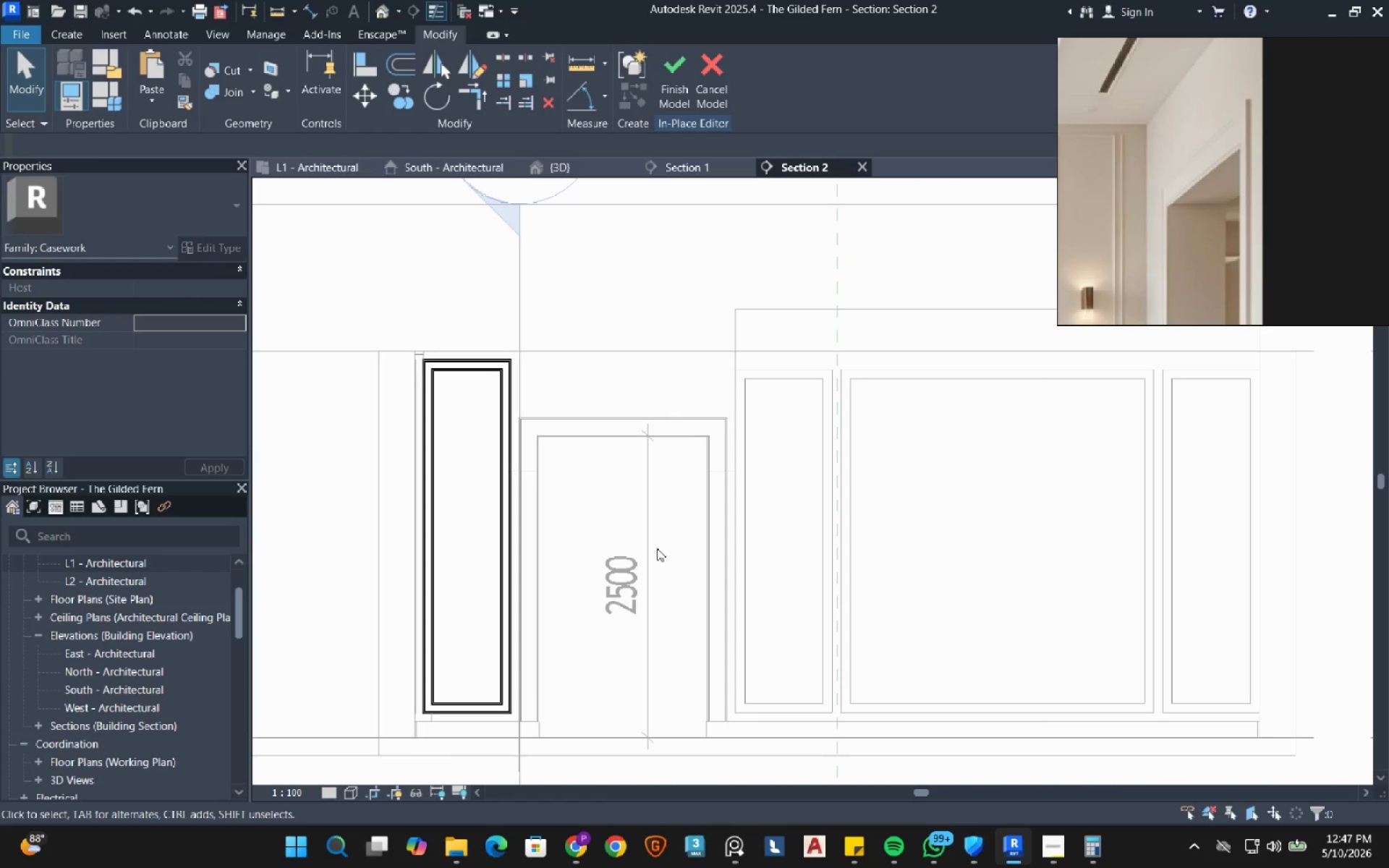 
left_click([72, 26])
 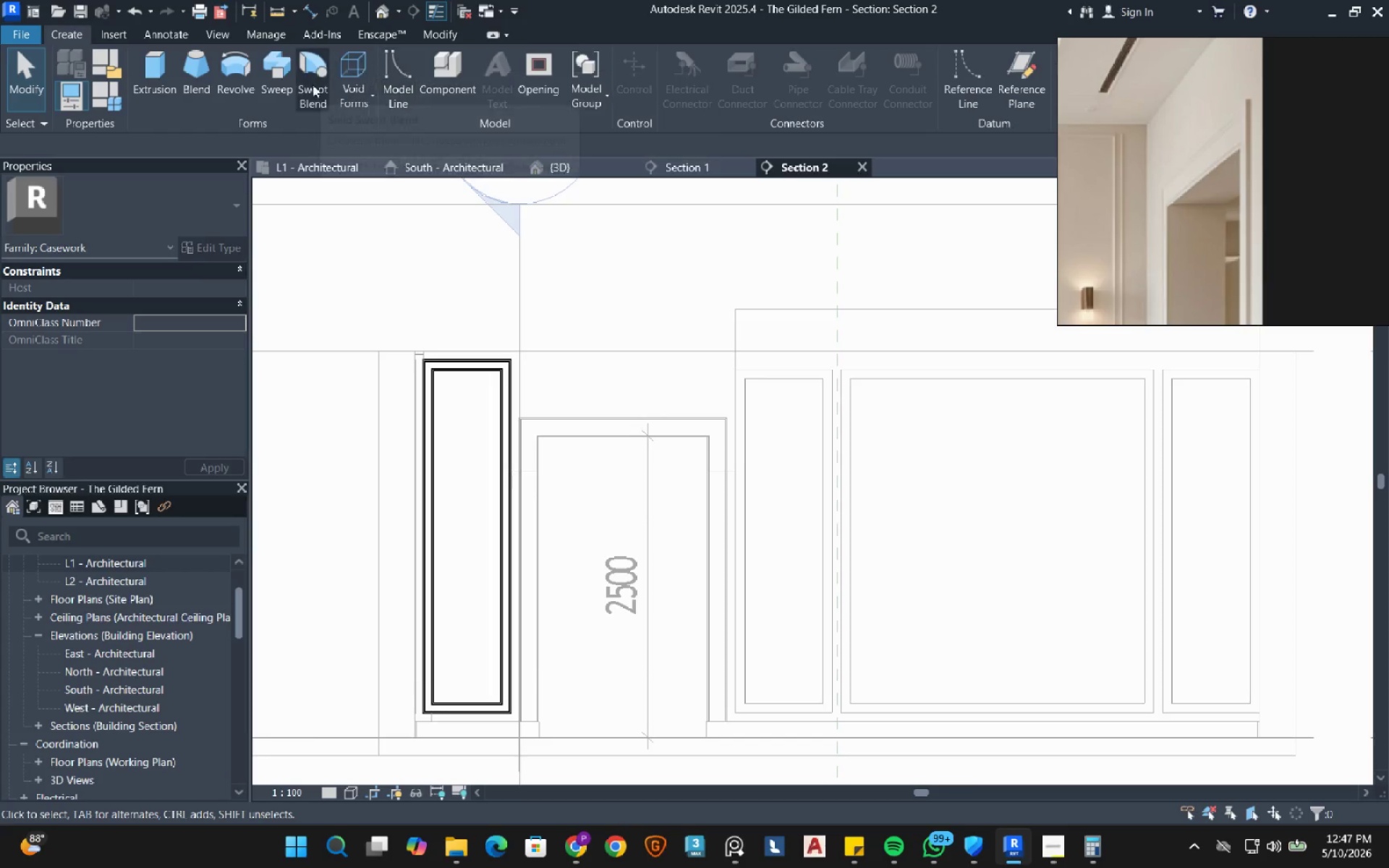 
left_click([281, 68])
 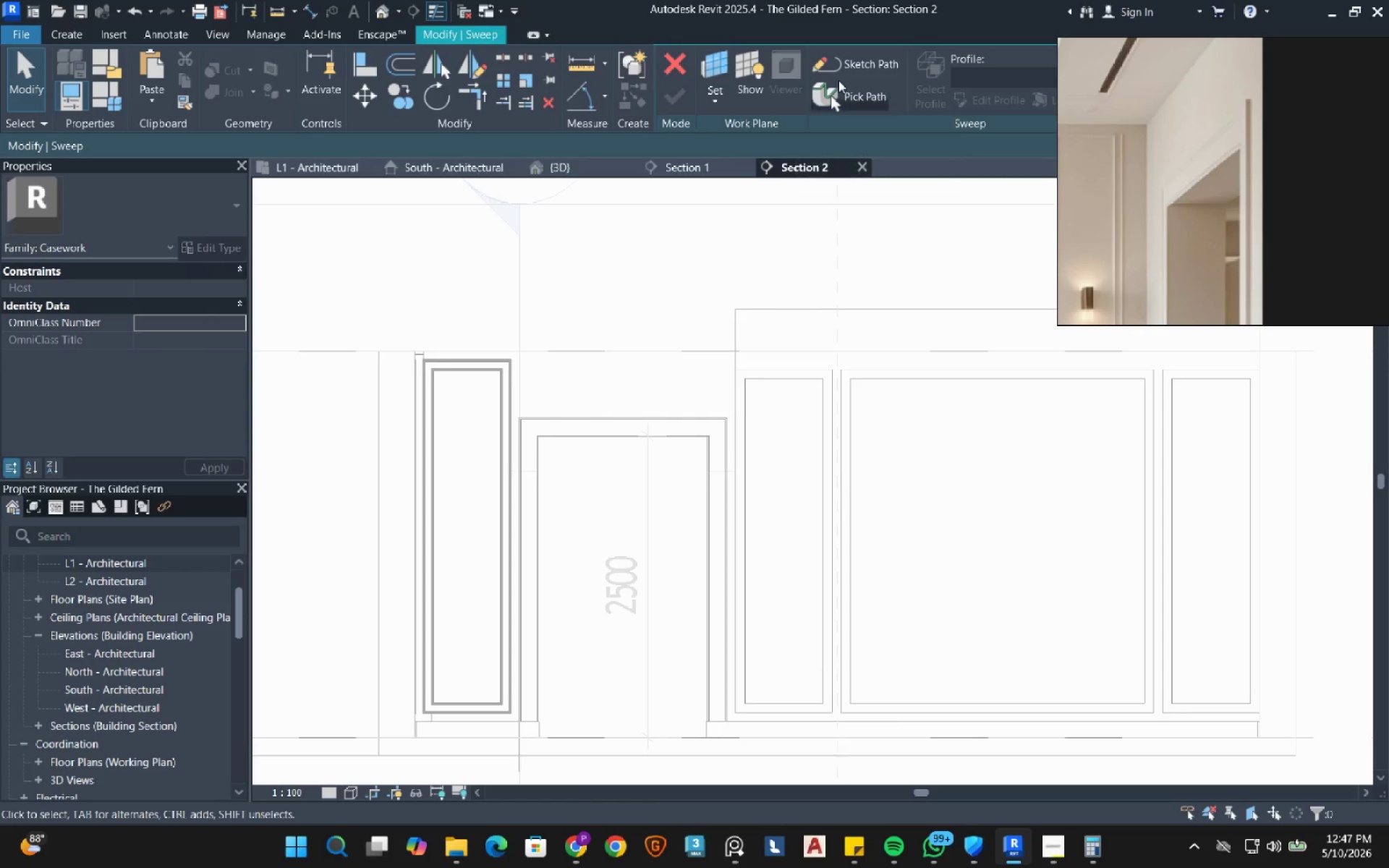 
left_click([866, 66])
 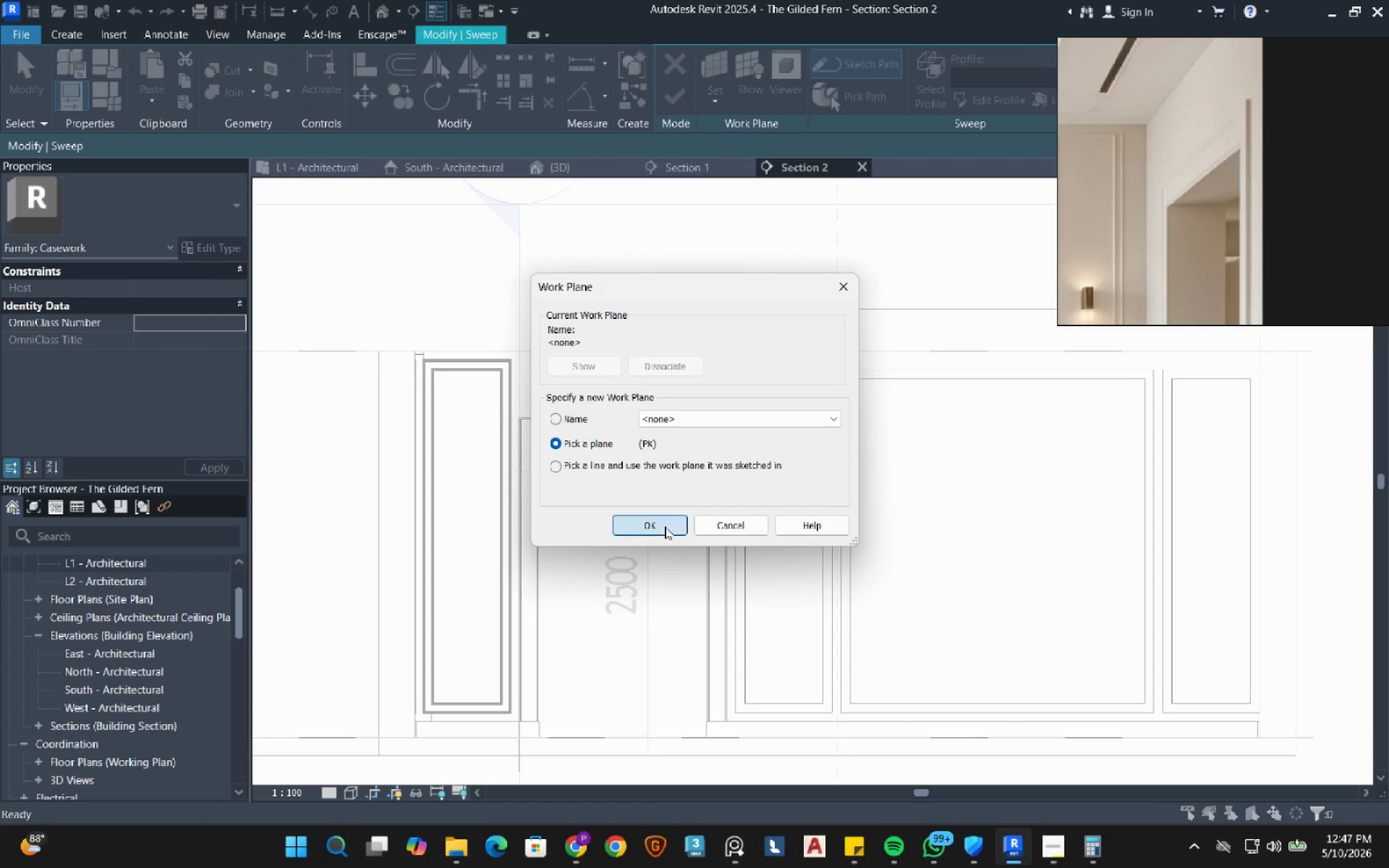 
left_click([804, 481])
 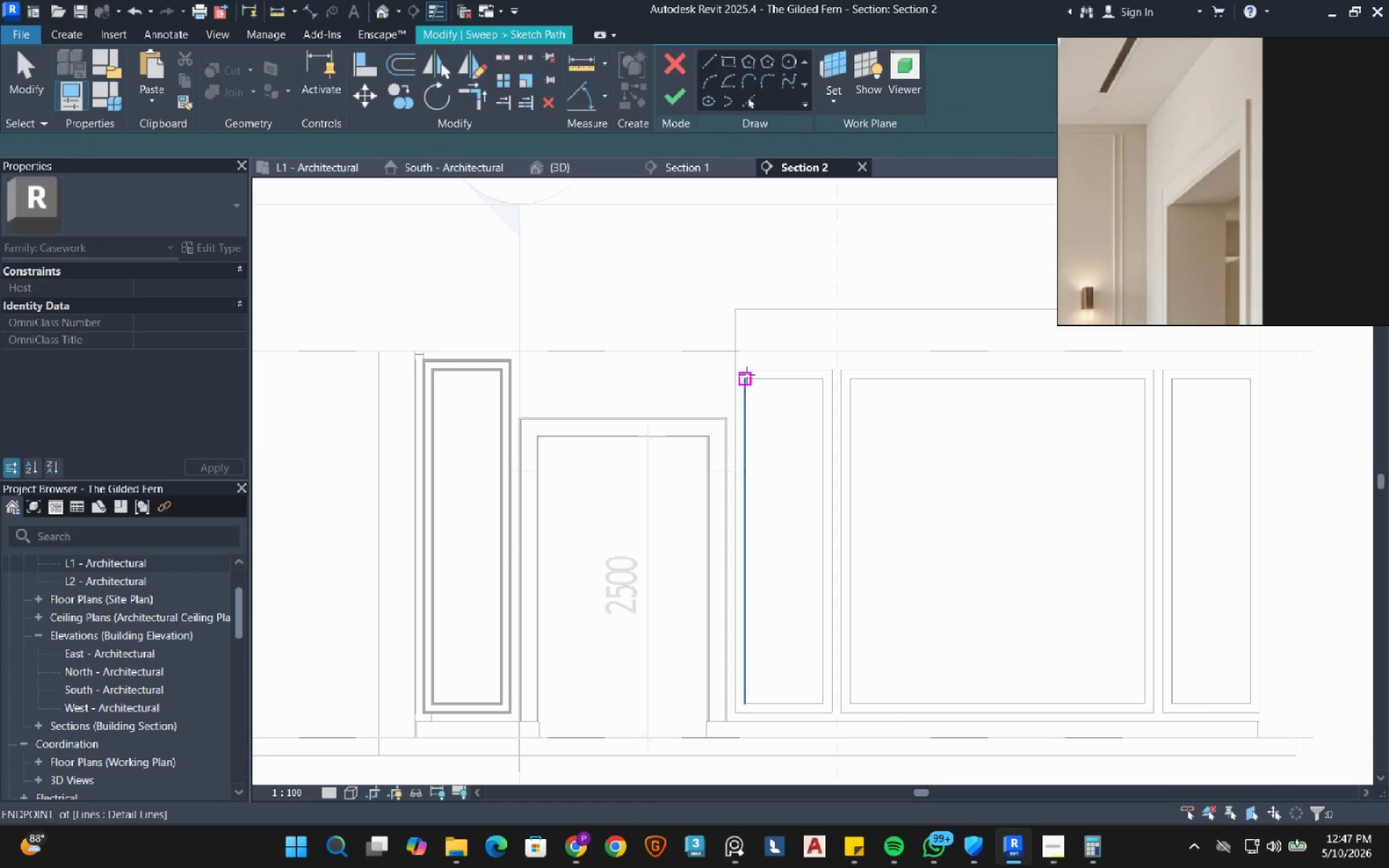 
scroll: coordinate [742, 371], scroll_direction: up, amount: 4.0
 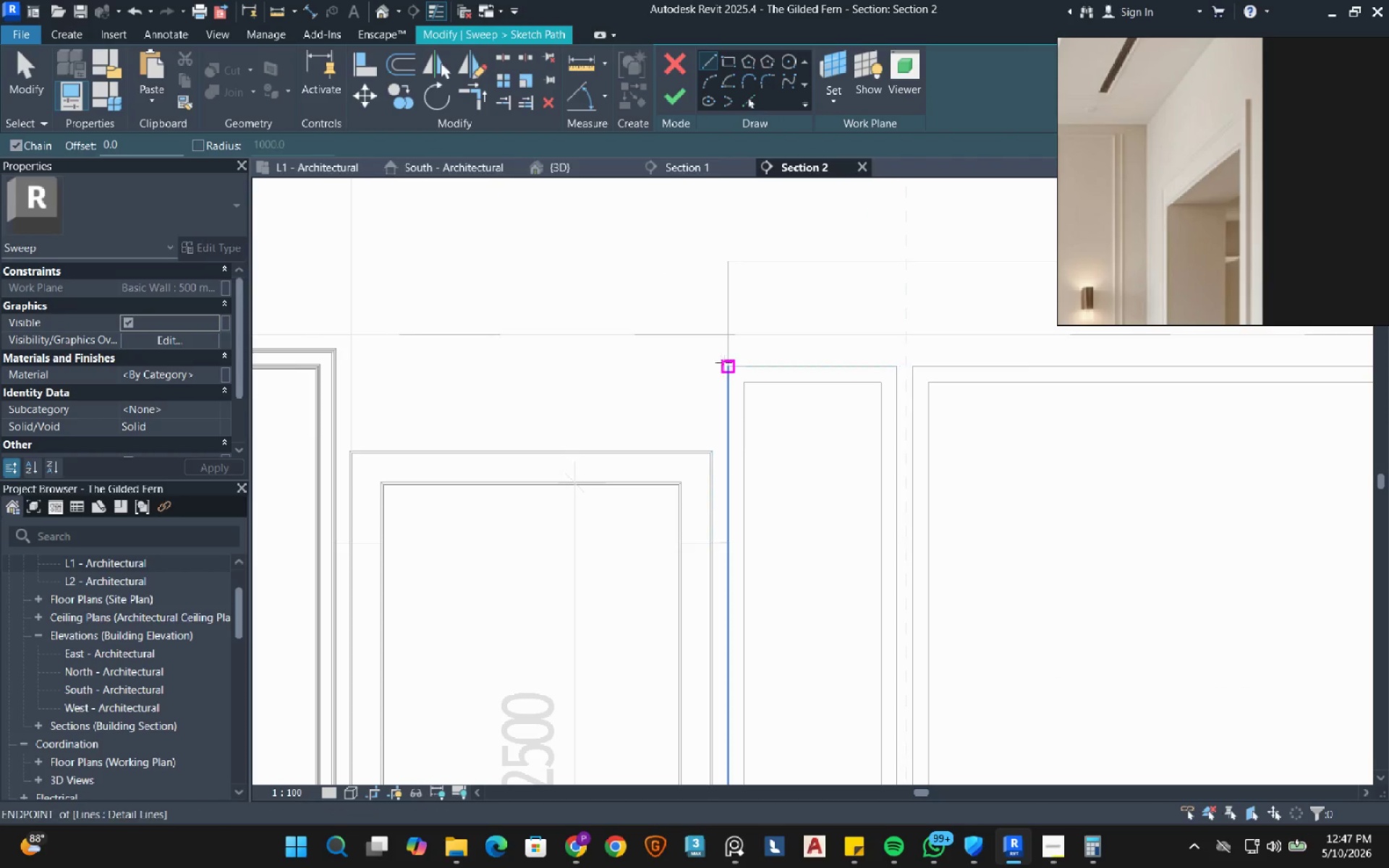 
left_click([725, 362])
 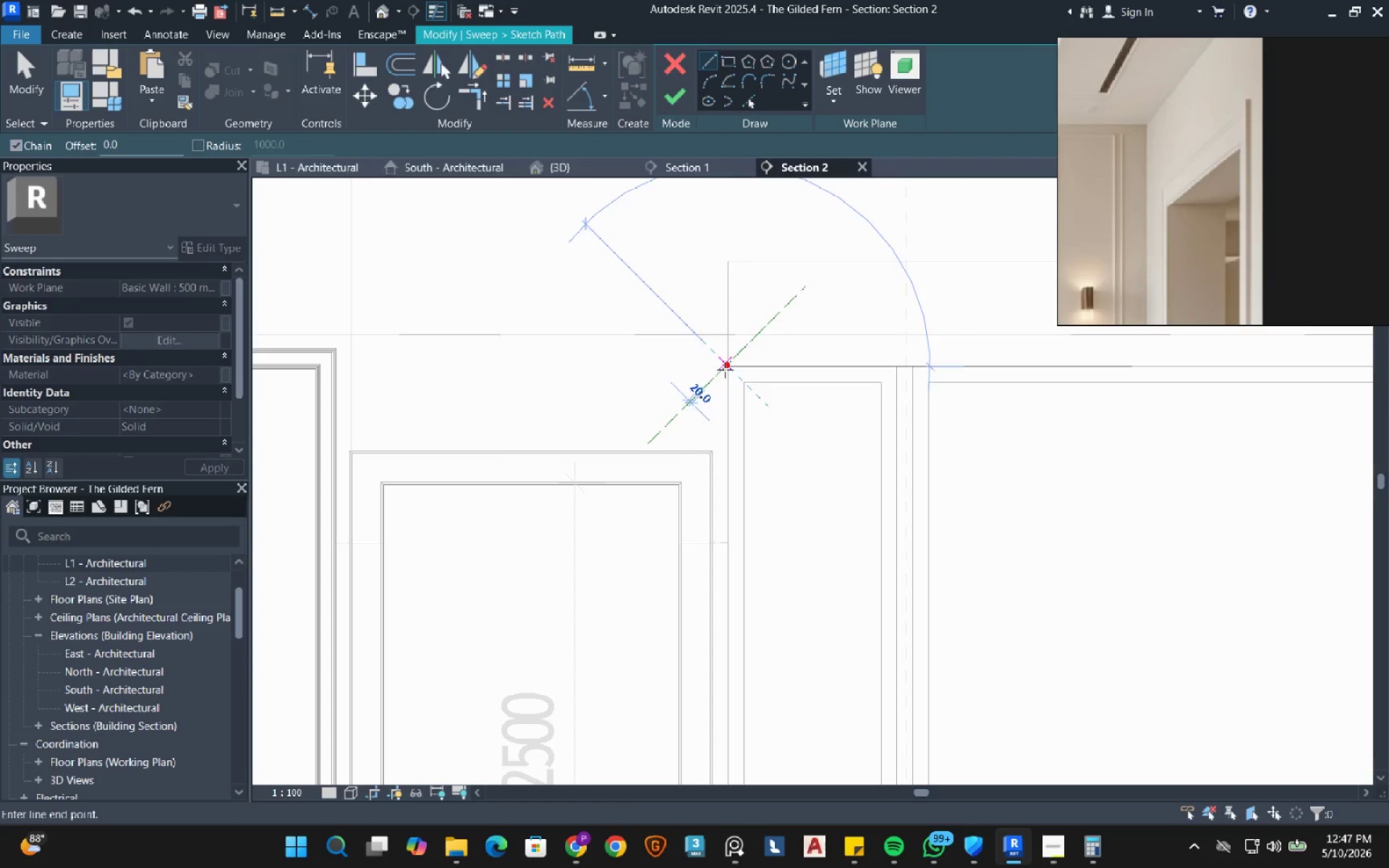 
scroll: coordinate [726, 375], scroll_direction: down, amount: 4.0
 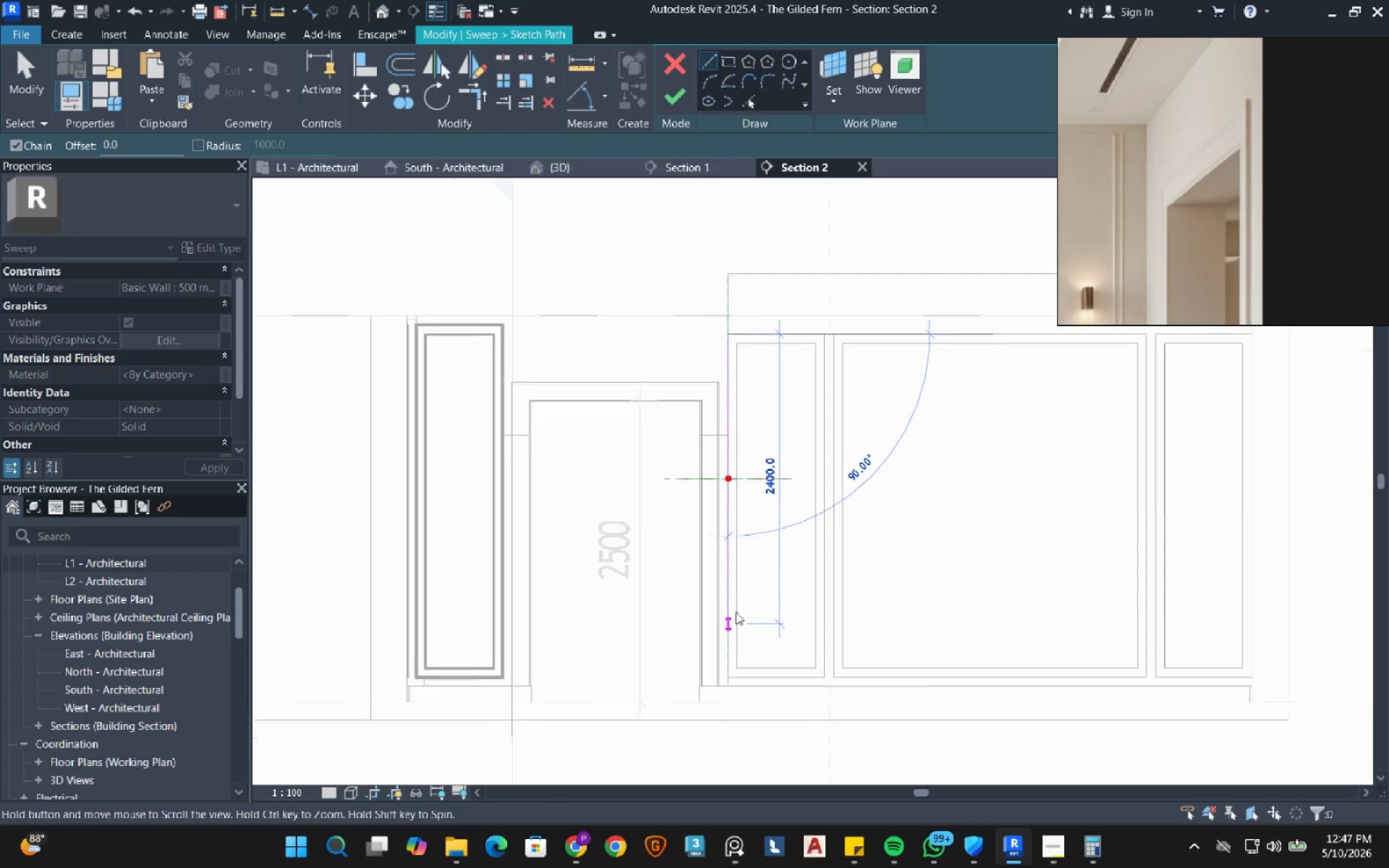 
scroll: coordinate [731, 649], scroll_direction: up, amount: 4.0
 